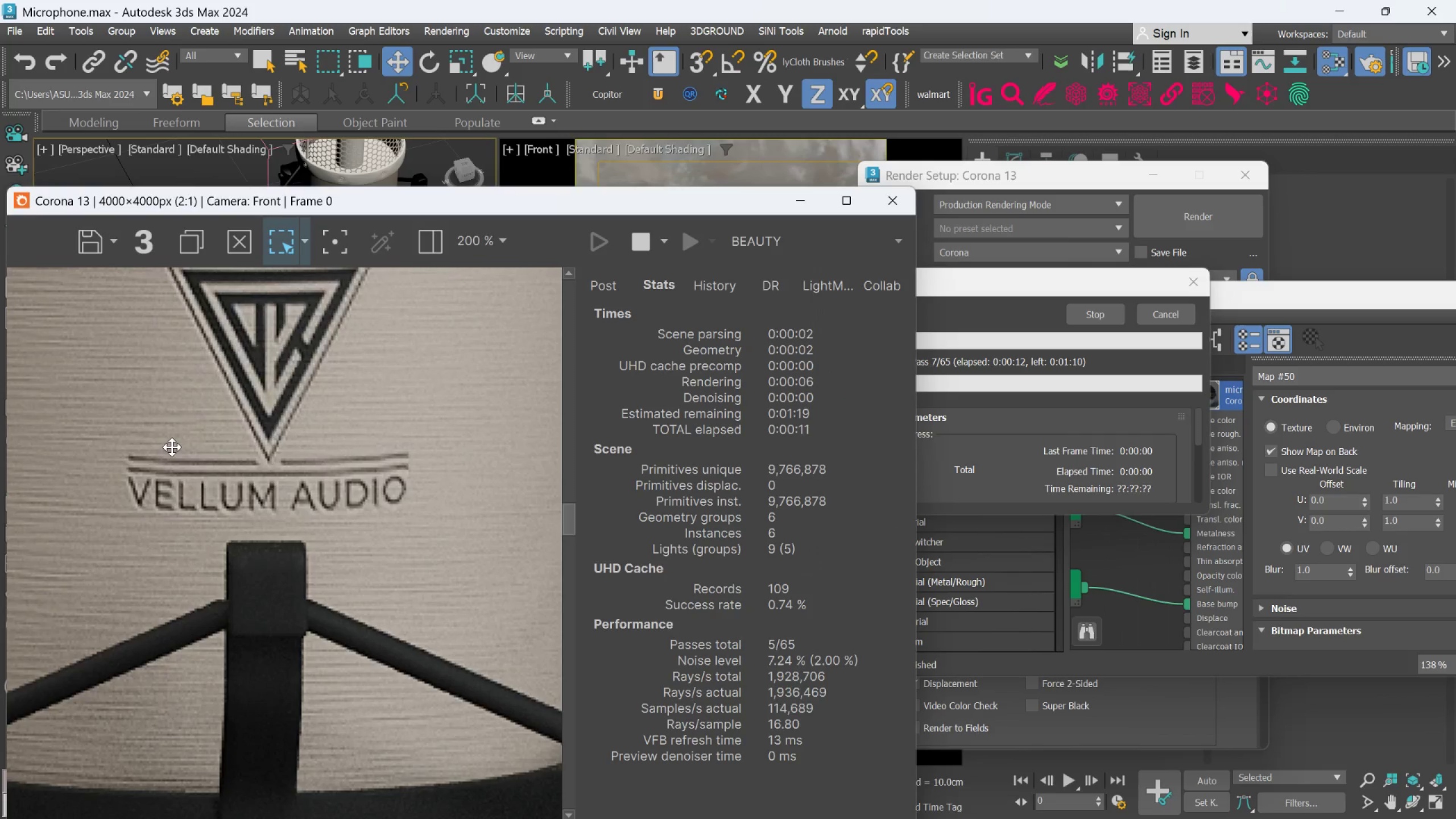 
scroll: coordinate [172, 447], scroll_direction: down, amount: 1.0
 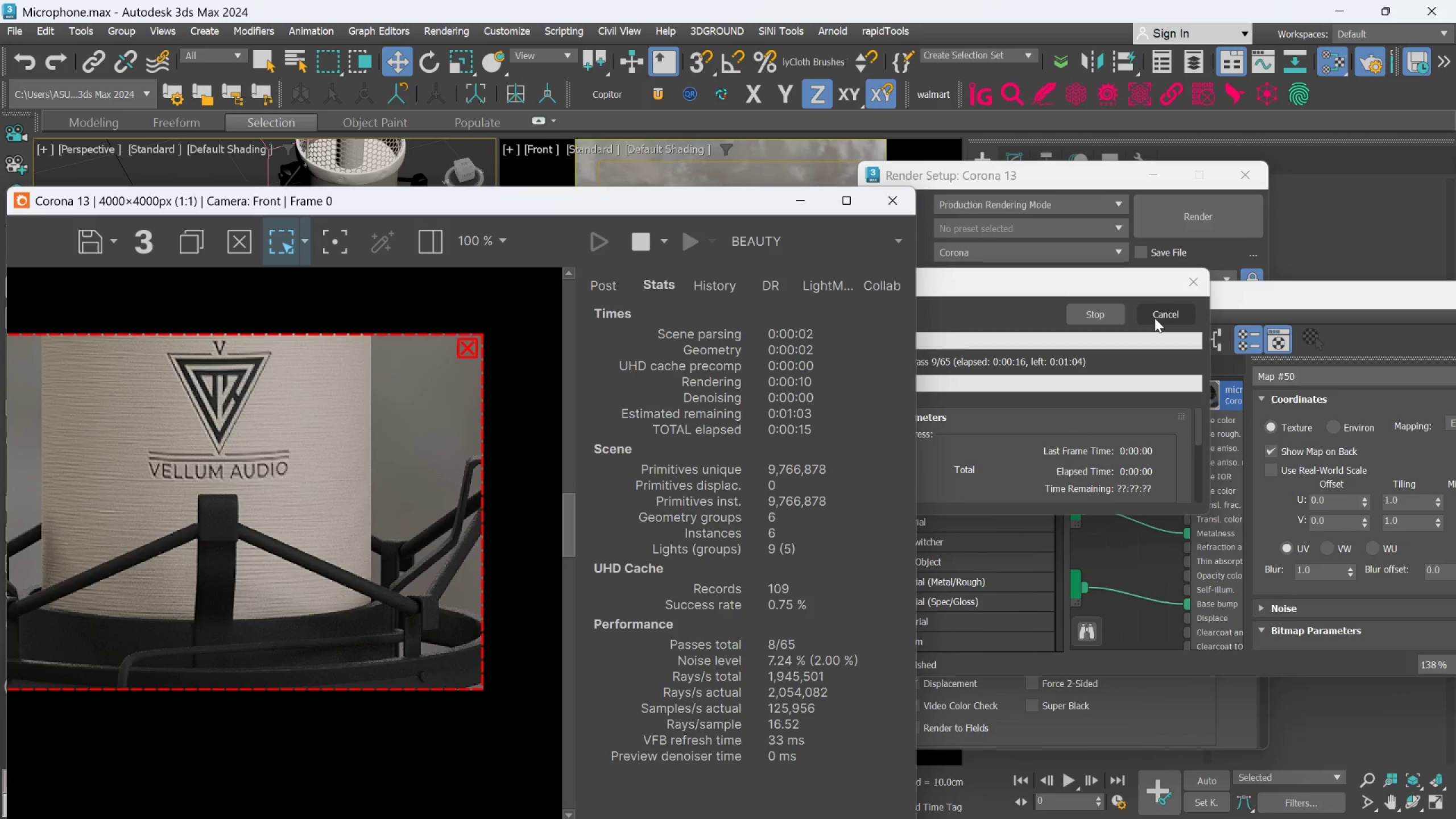 
left_click([1115, 315])
 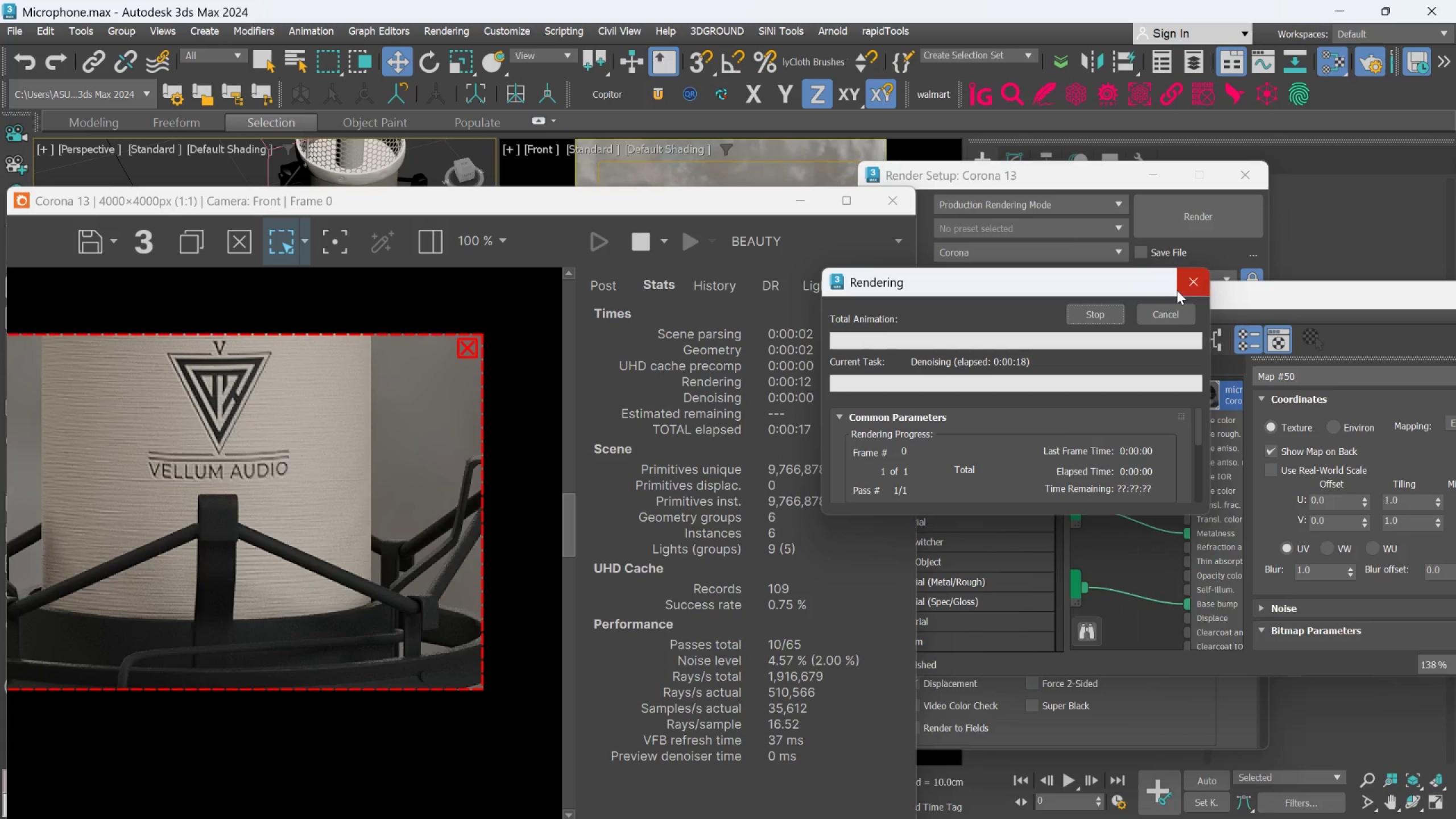 
left_click([1177, 290])
 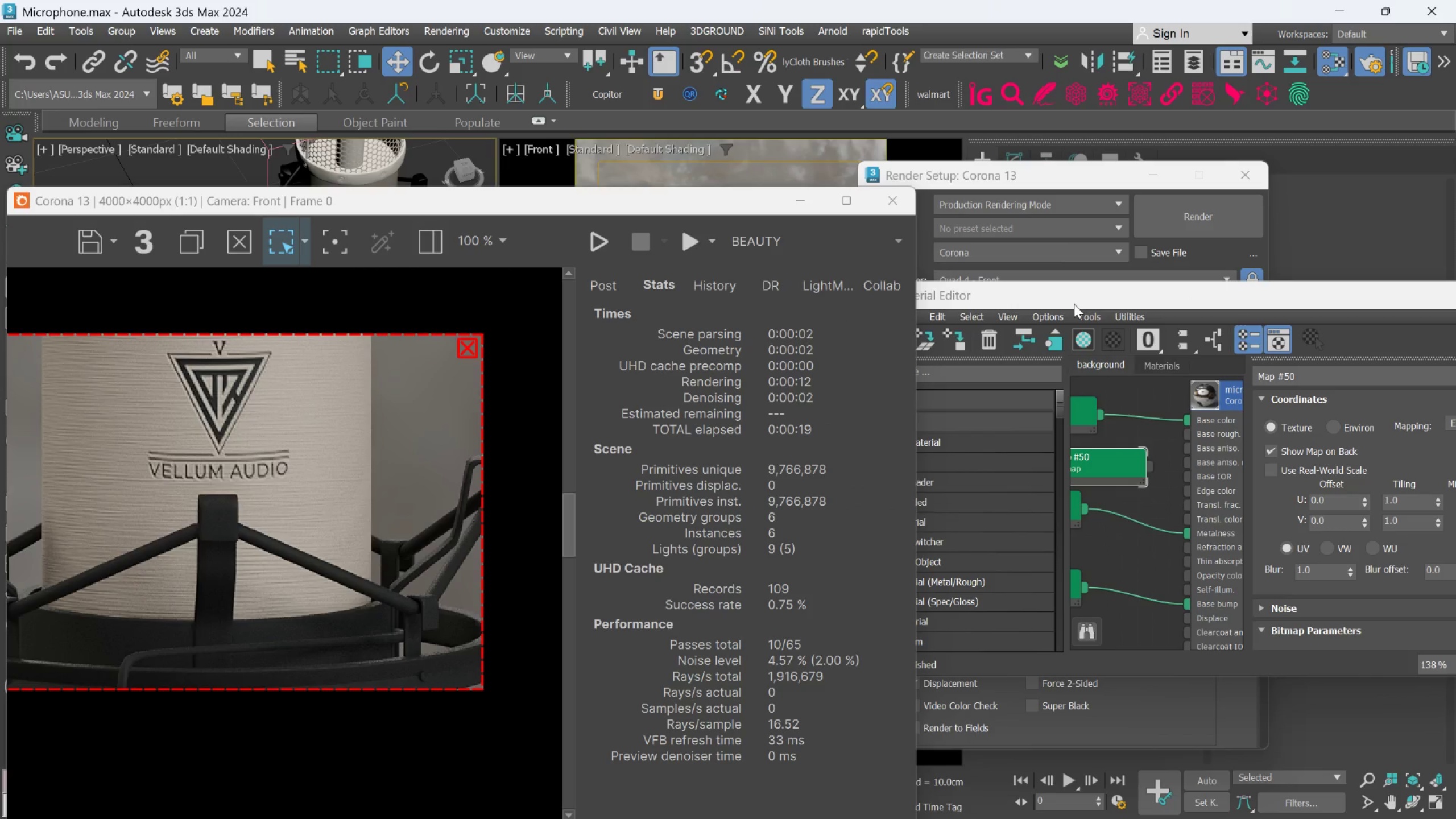 
left_click([1157, 303])
 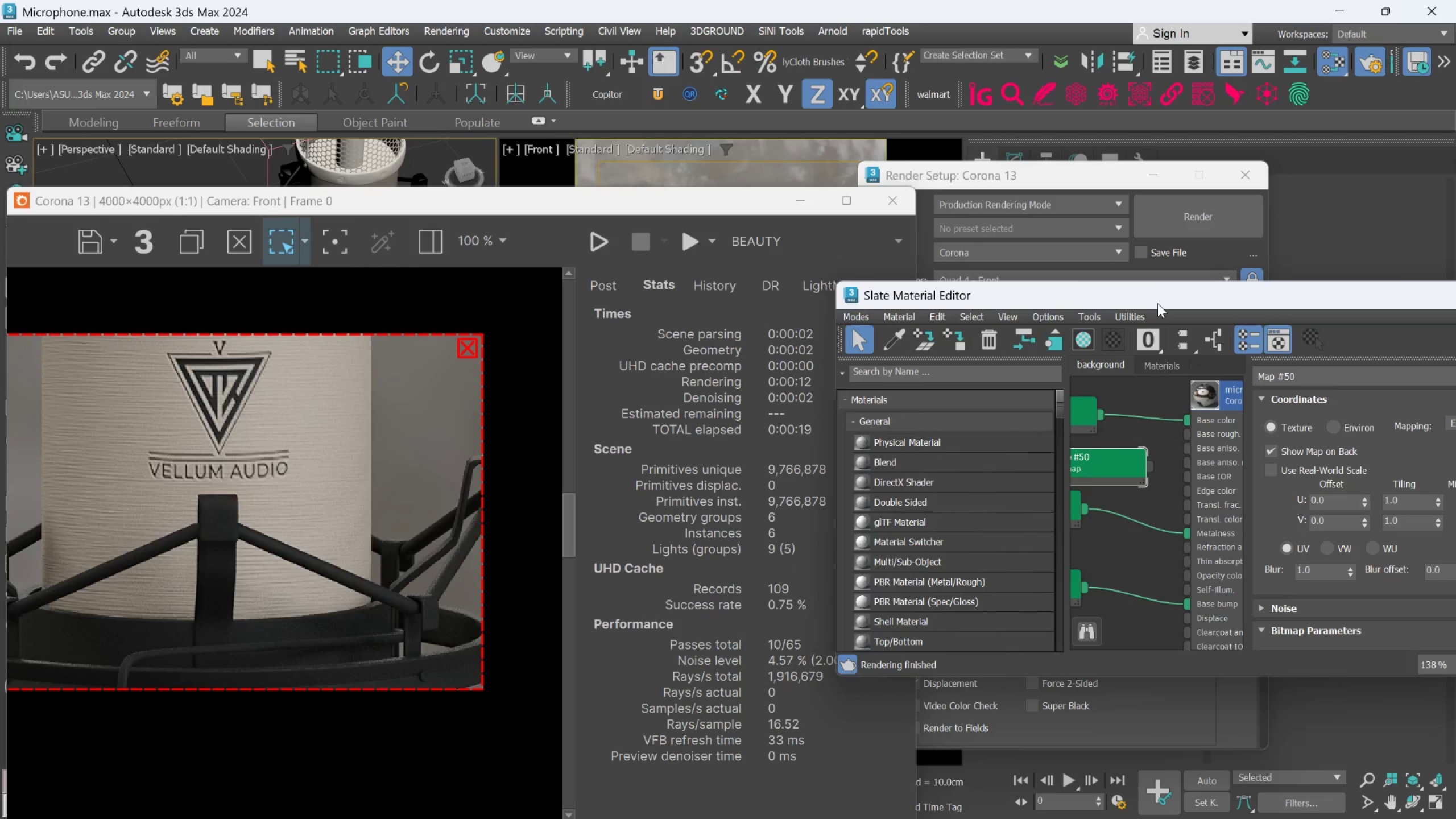 
left_click_drag(start_coordinate=[1157, 303], to_coordinate=[1005, 240])
 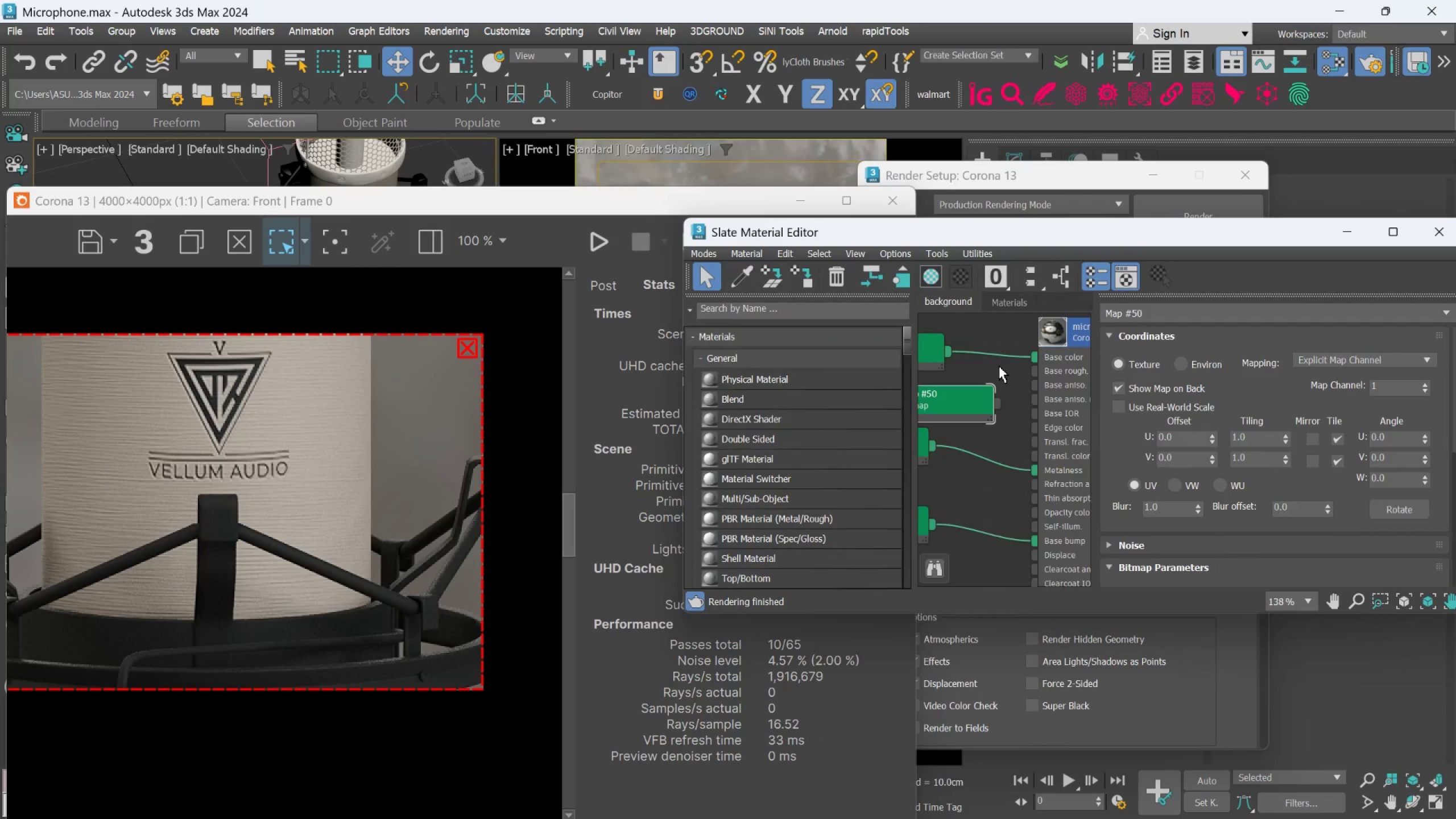 
scroll: coordinate [999, 366], scroll_direction: down, amount: 3.0
 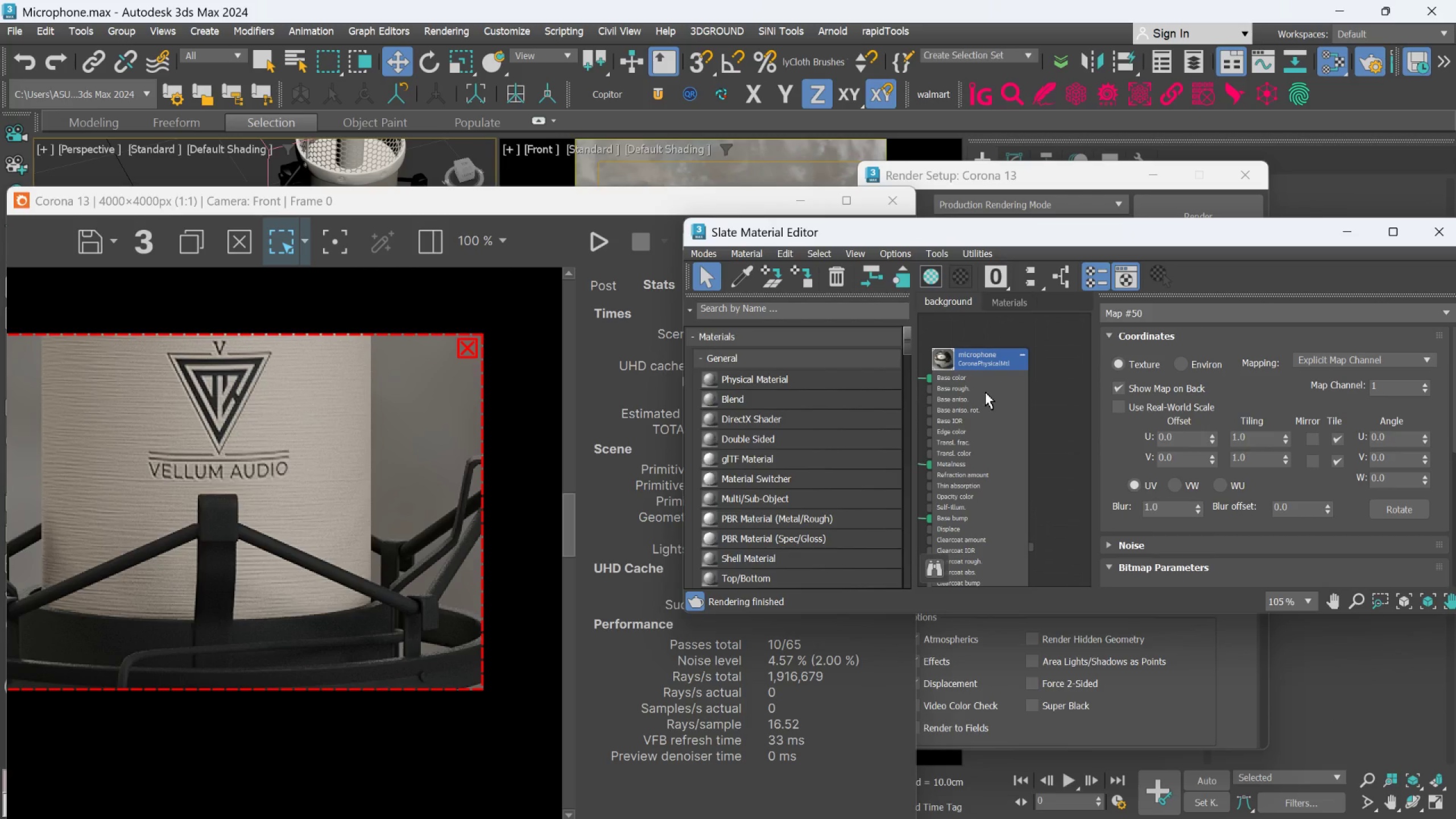 
scroll: coordinate [1009, 395], scroll_direction: up, amount: 1.0
 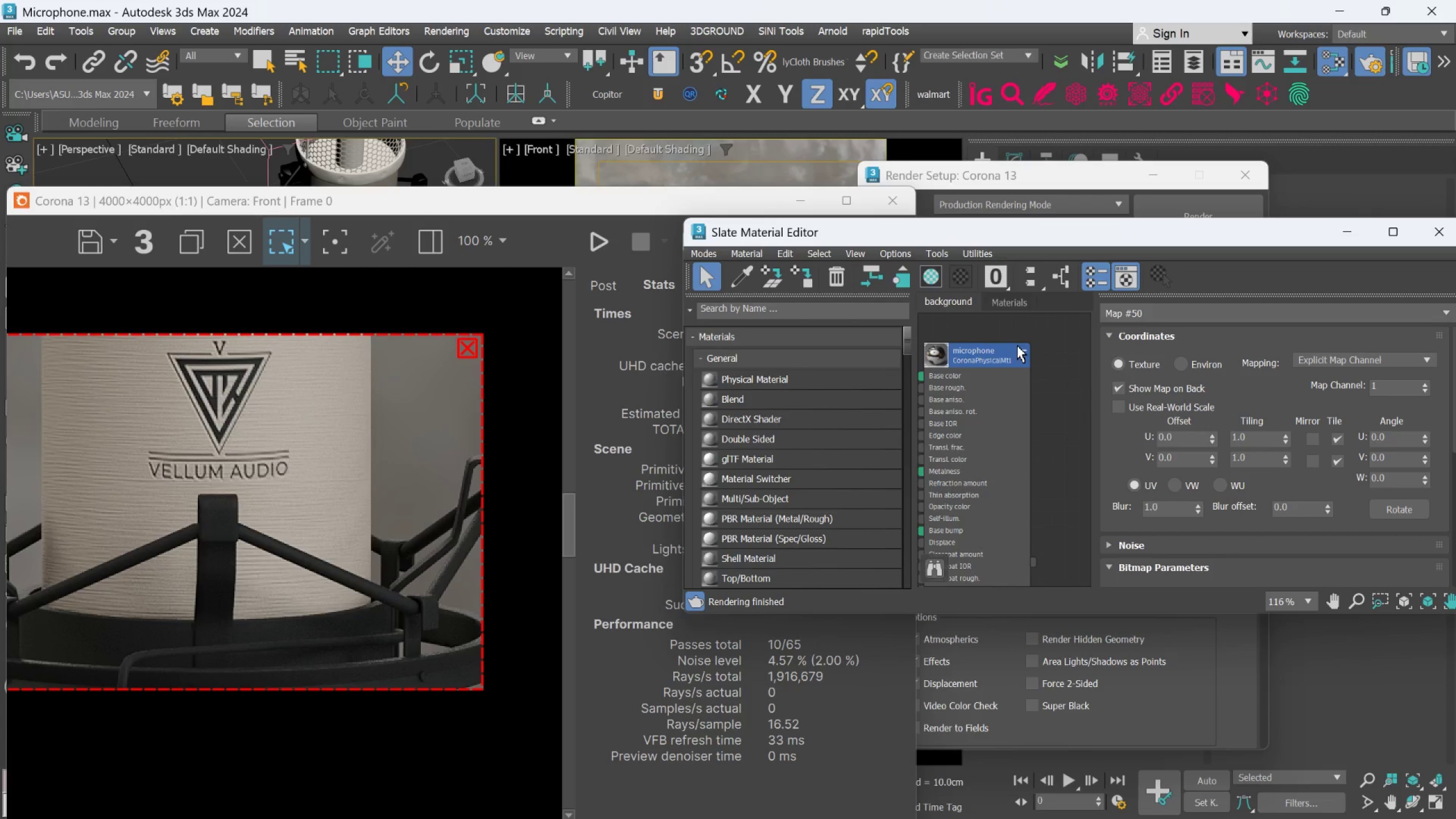 
left_click([1003, 351])
 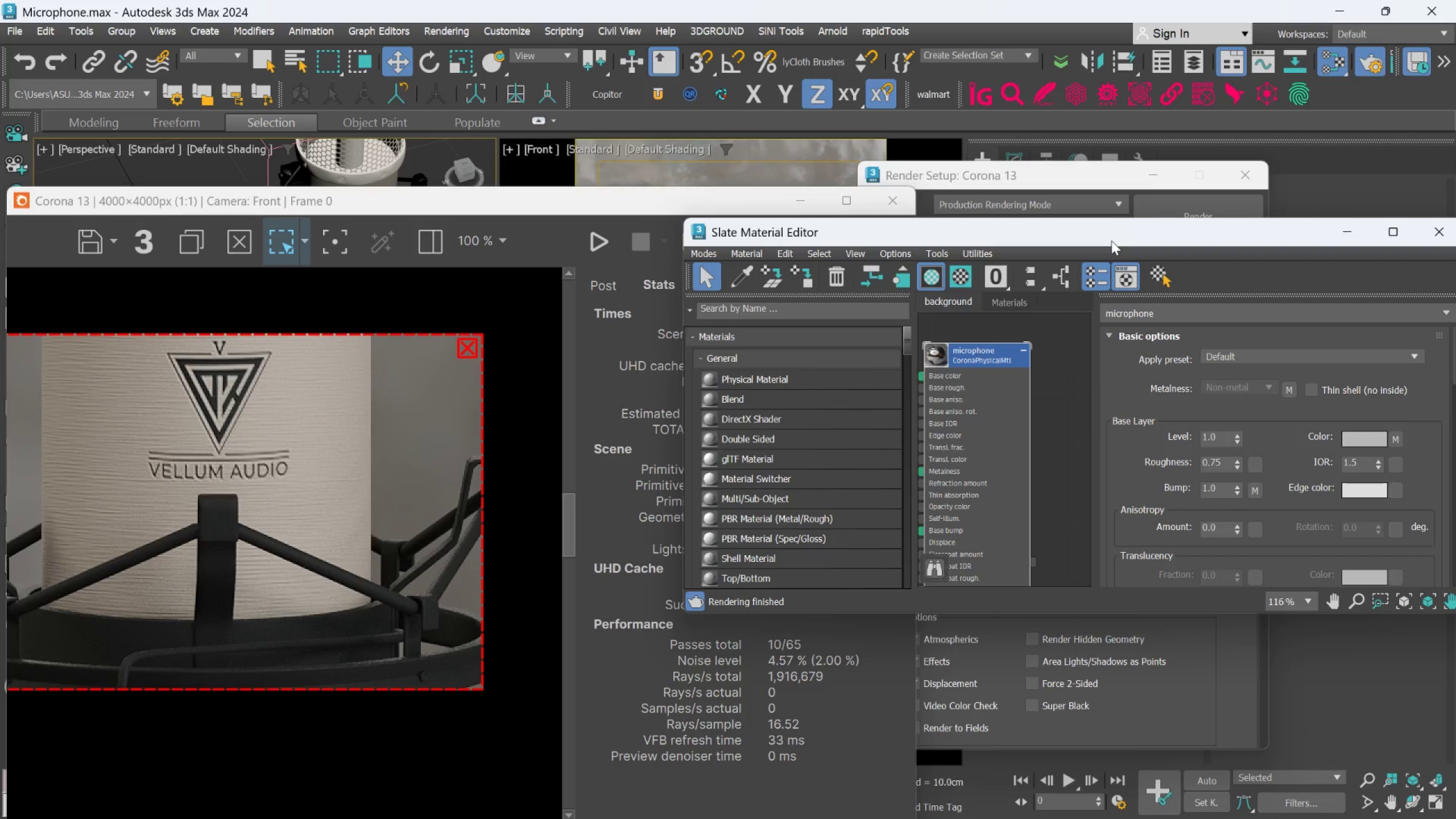 
left_click_drag(start_coordinate=[1111, 241], to_coordinate=[1032, 227])
 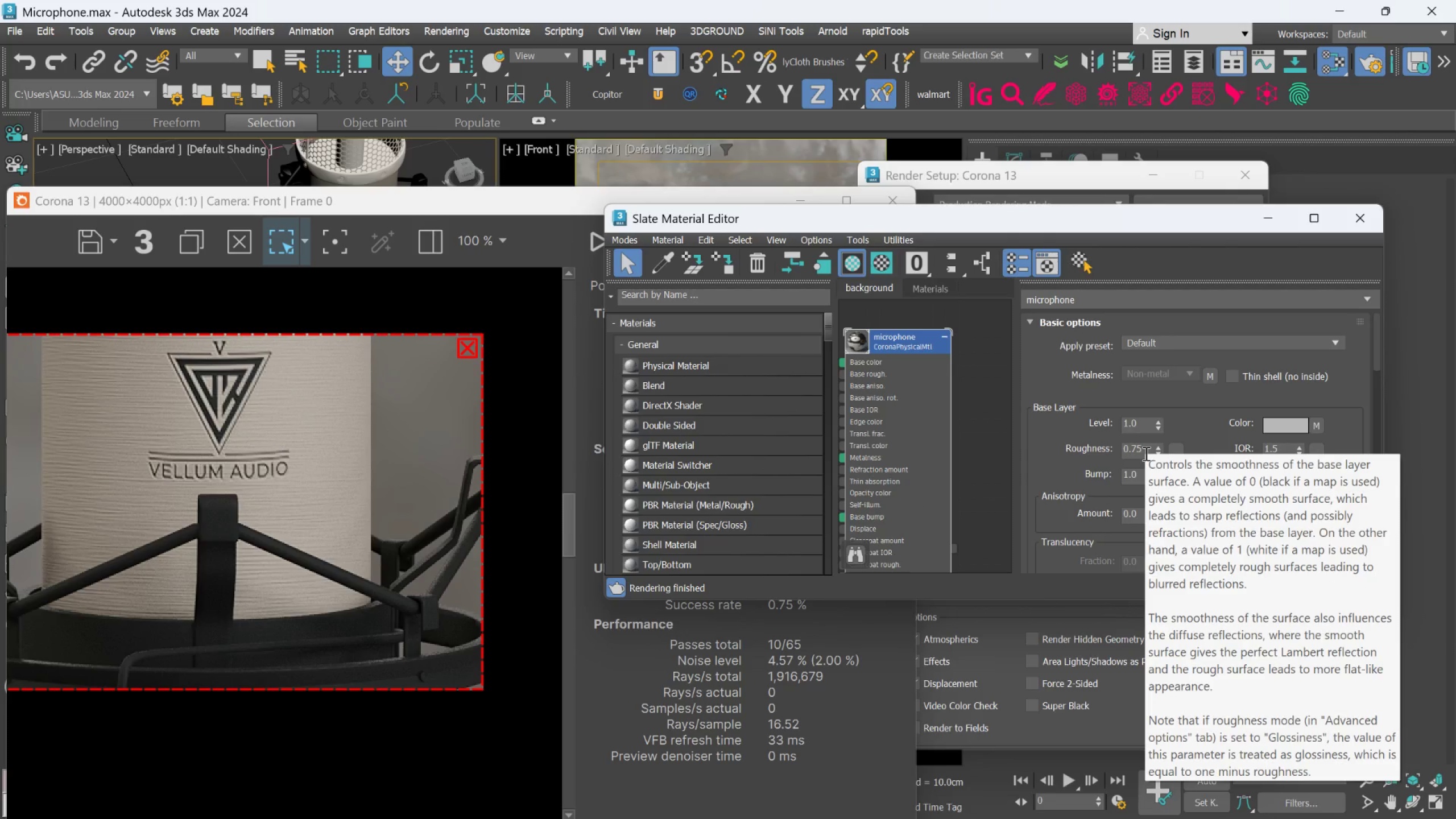 
double_click([1144, 452])
 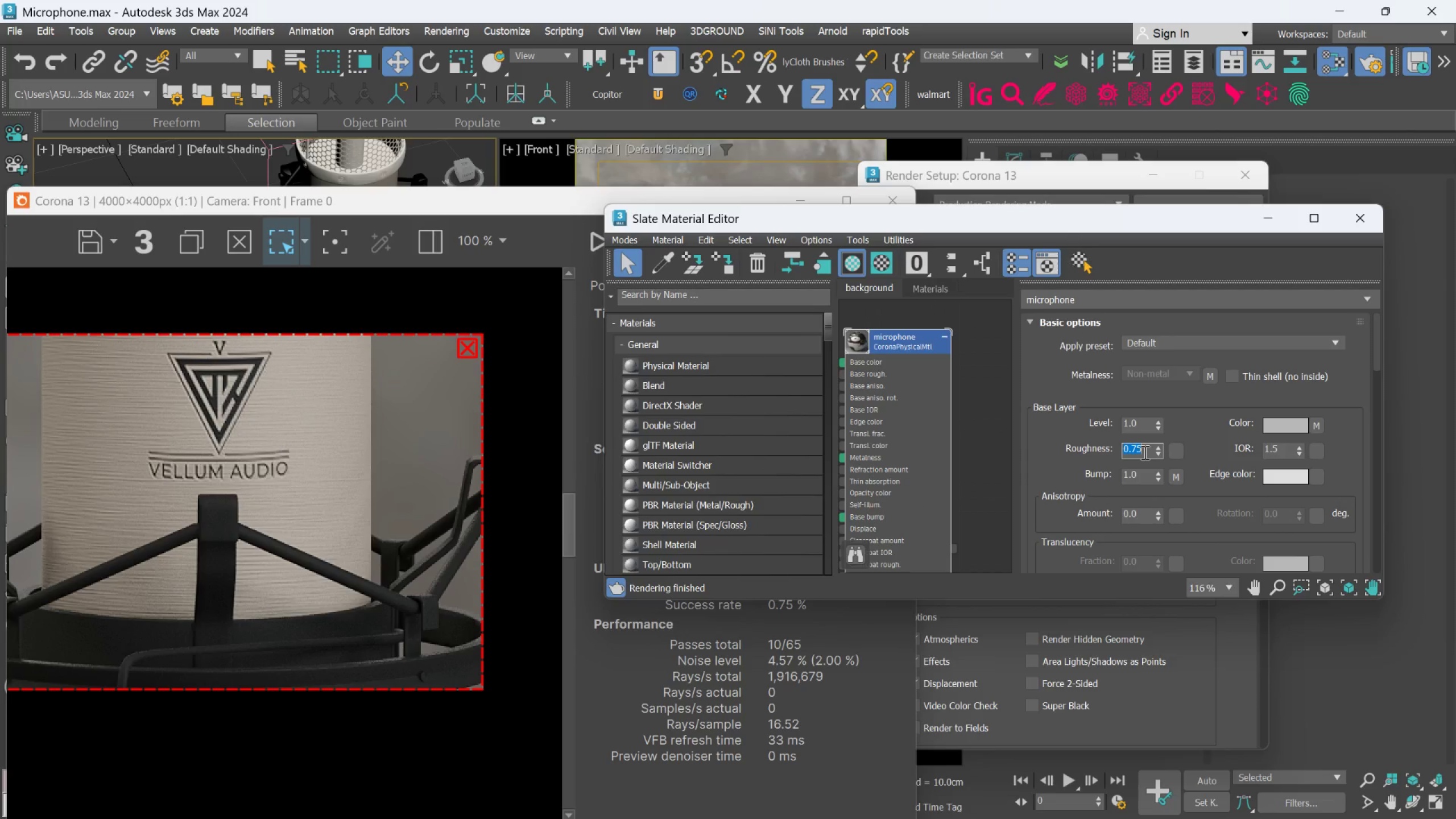 
key(Period)
 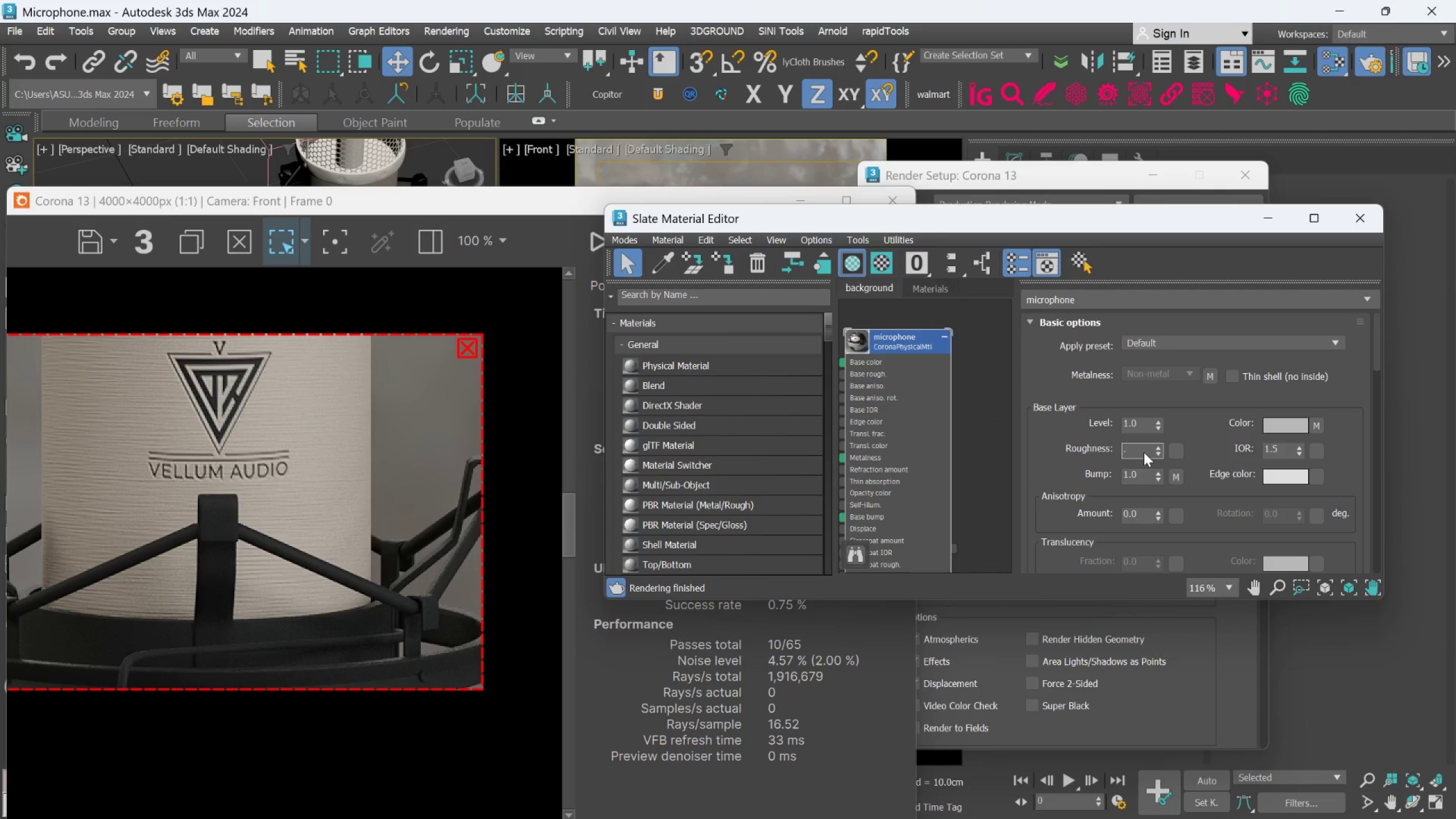 
key(5)
 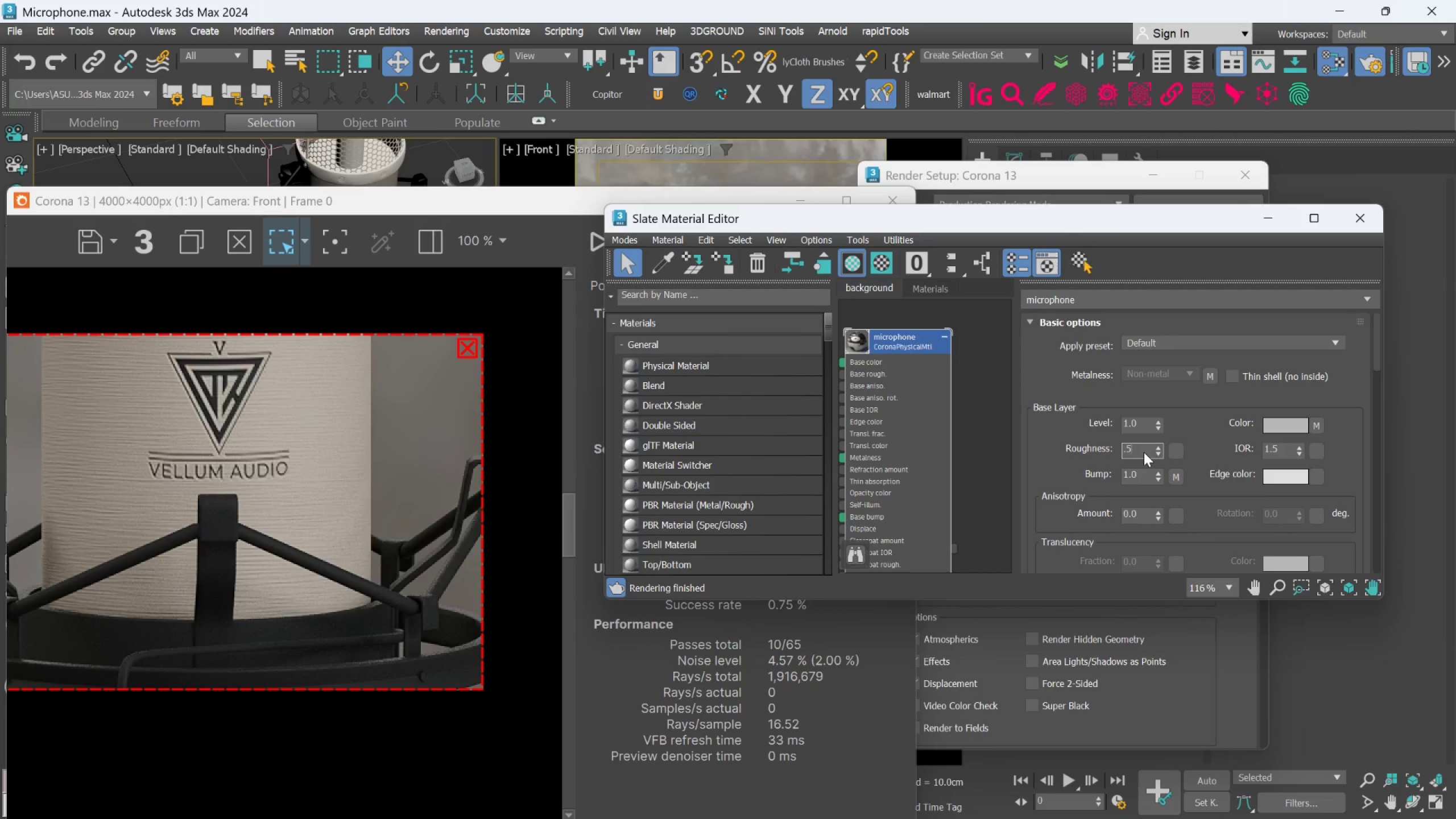 
key(Enter)
 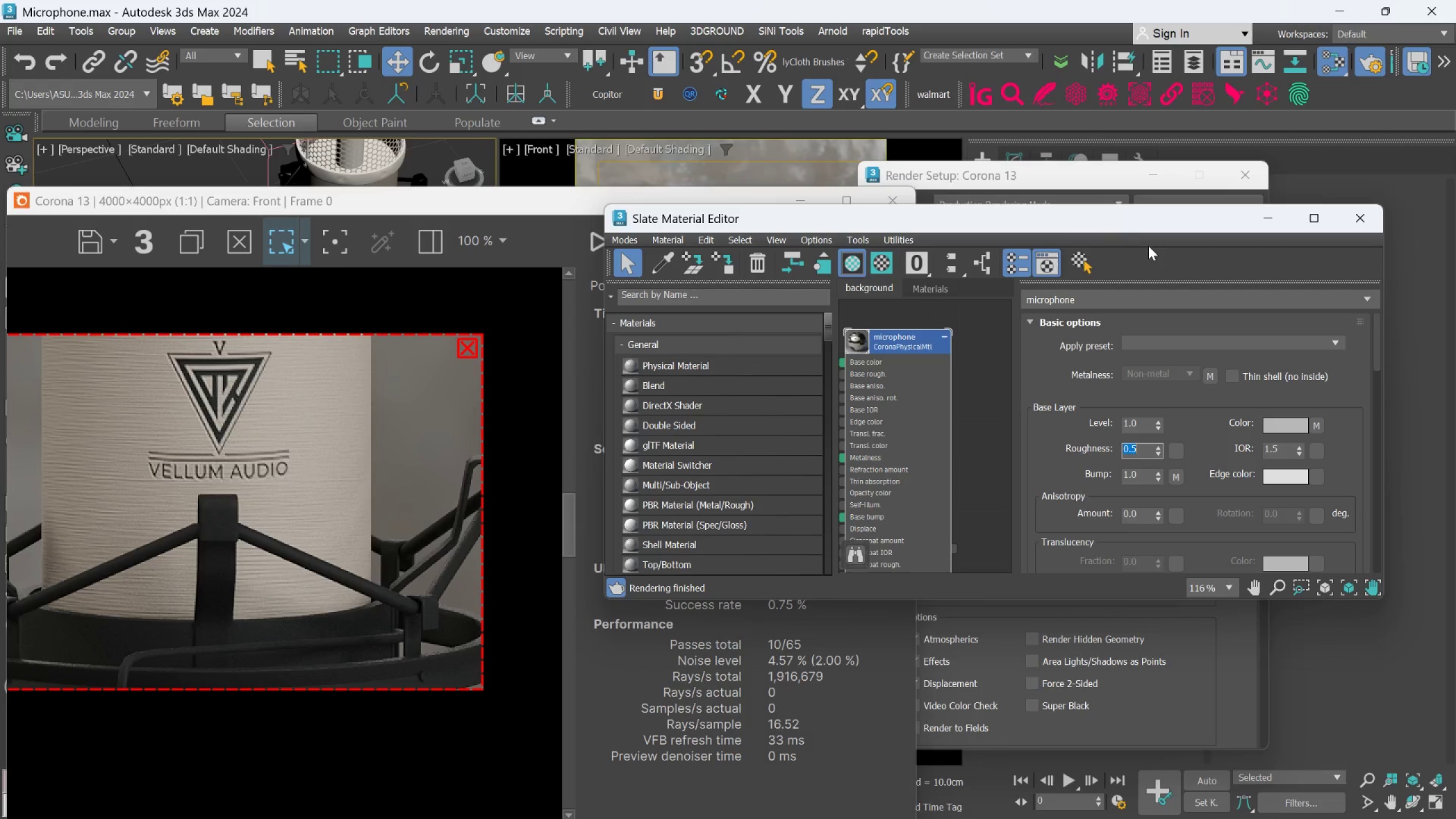 
left_click_drag(start_coordinate=[1126, 224], to_coordinate=[1367, 234])
 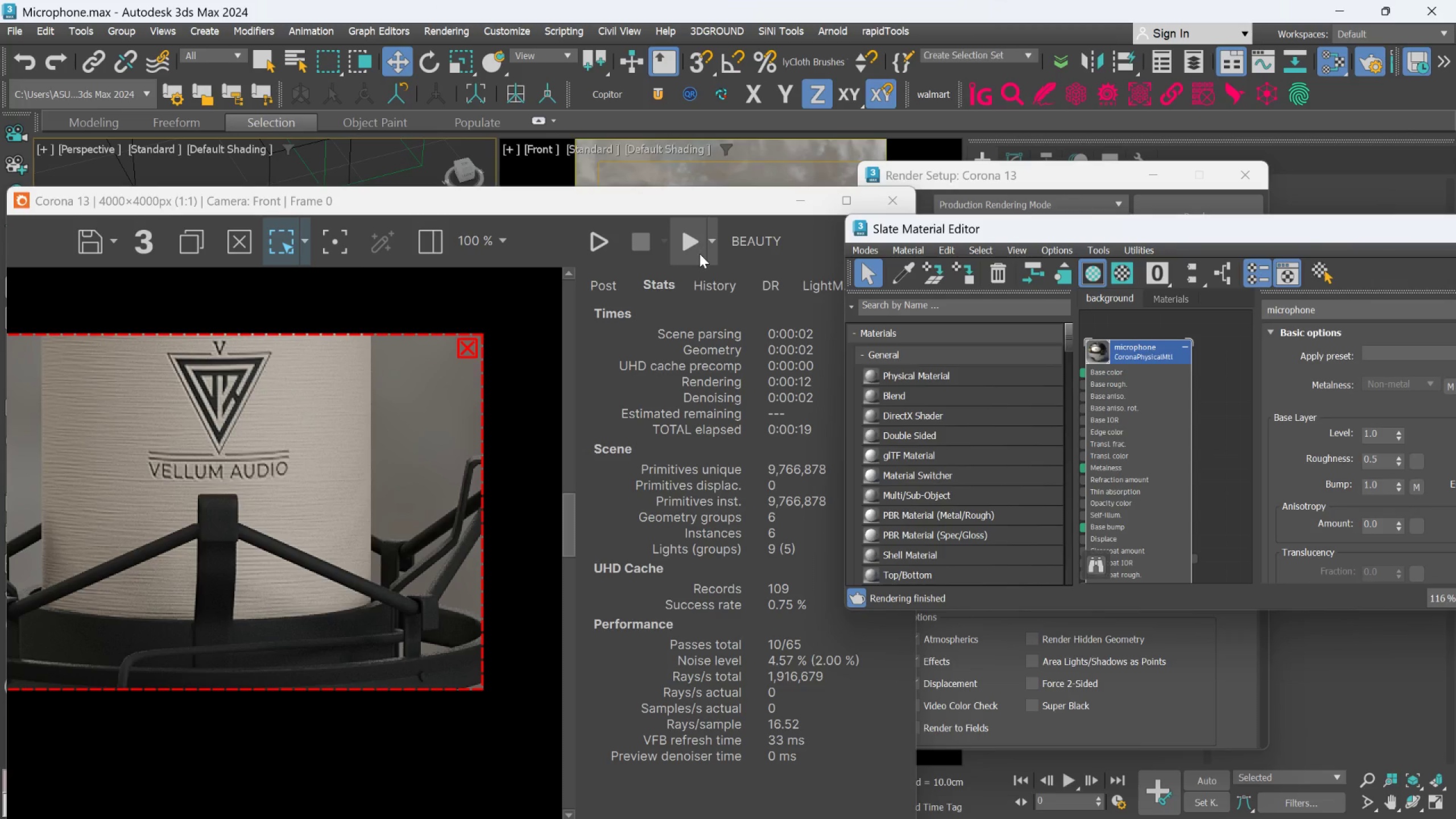 
left_click([700, 253])
 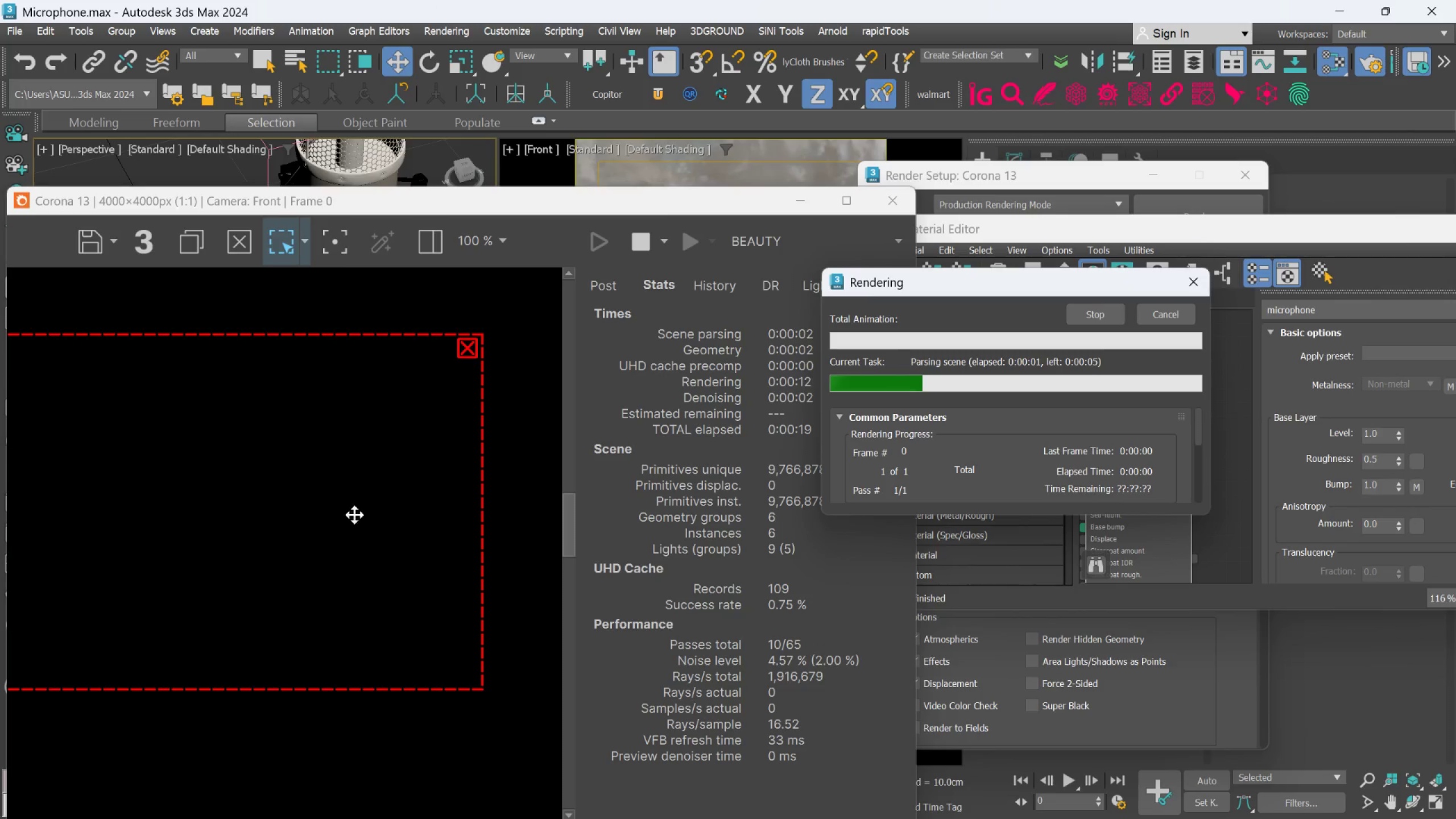 
wait(8.02)
 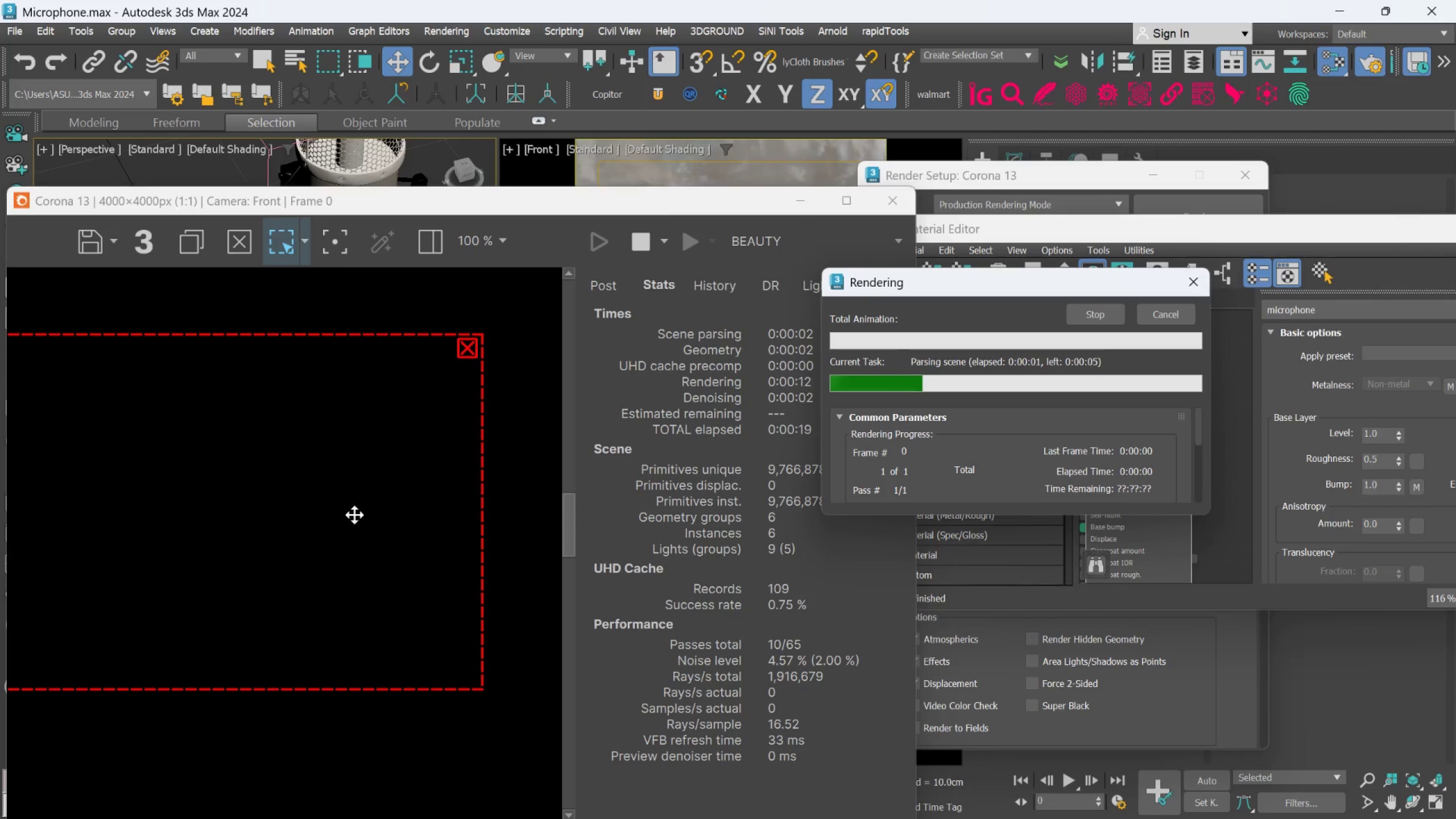 
scroll: coordinate [255, 597], scroll_direction: up, amount: 1.0
 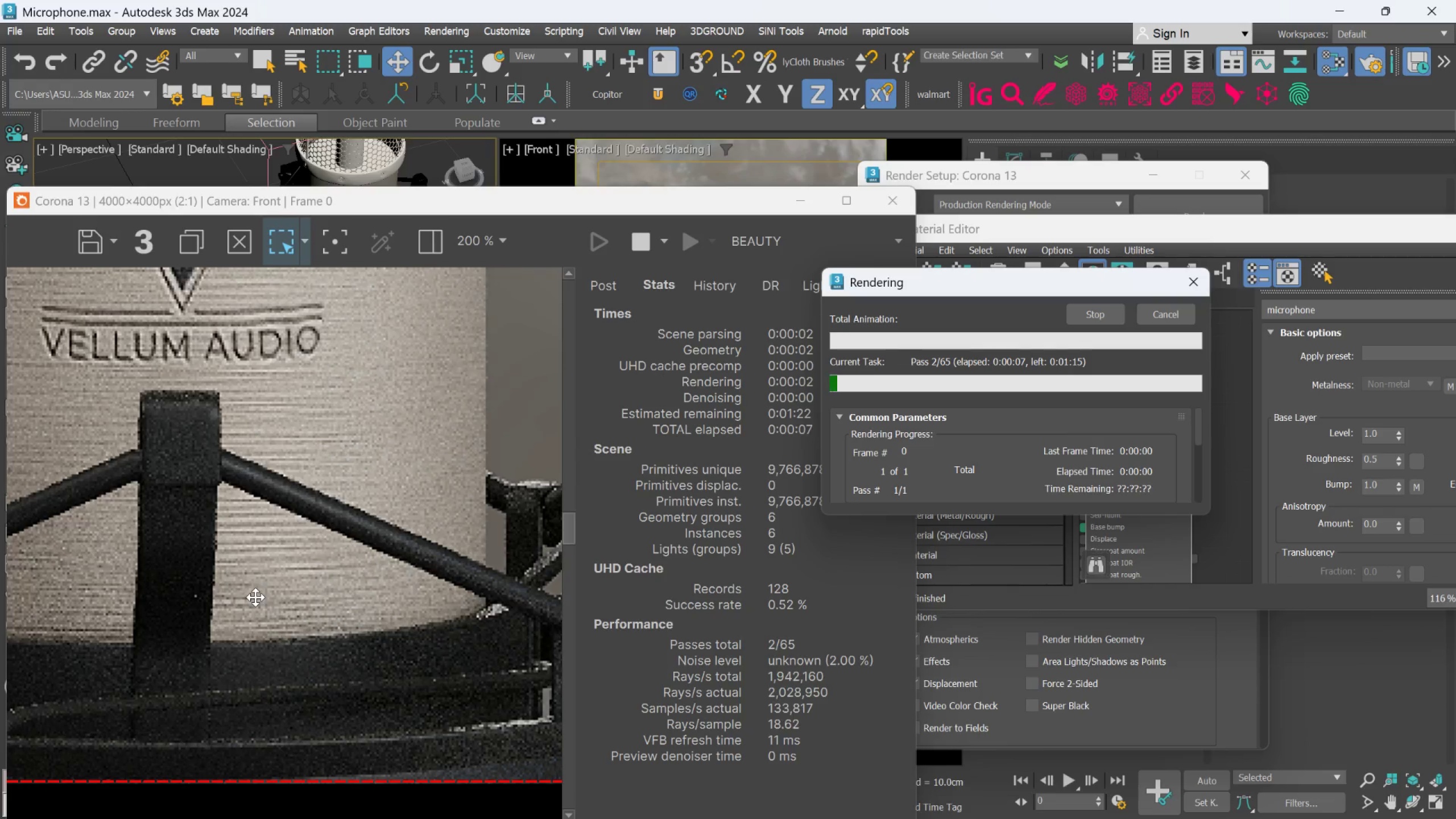 
scroll: coordinate [255, 597], scroll_direction: down, amount: 2.0
 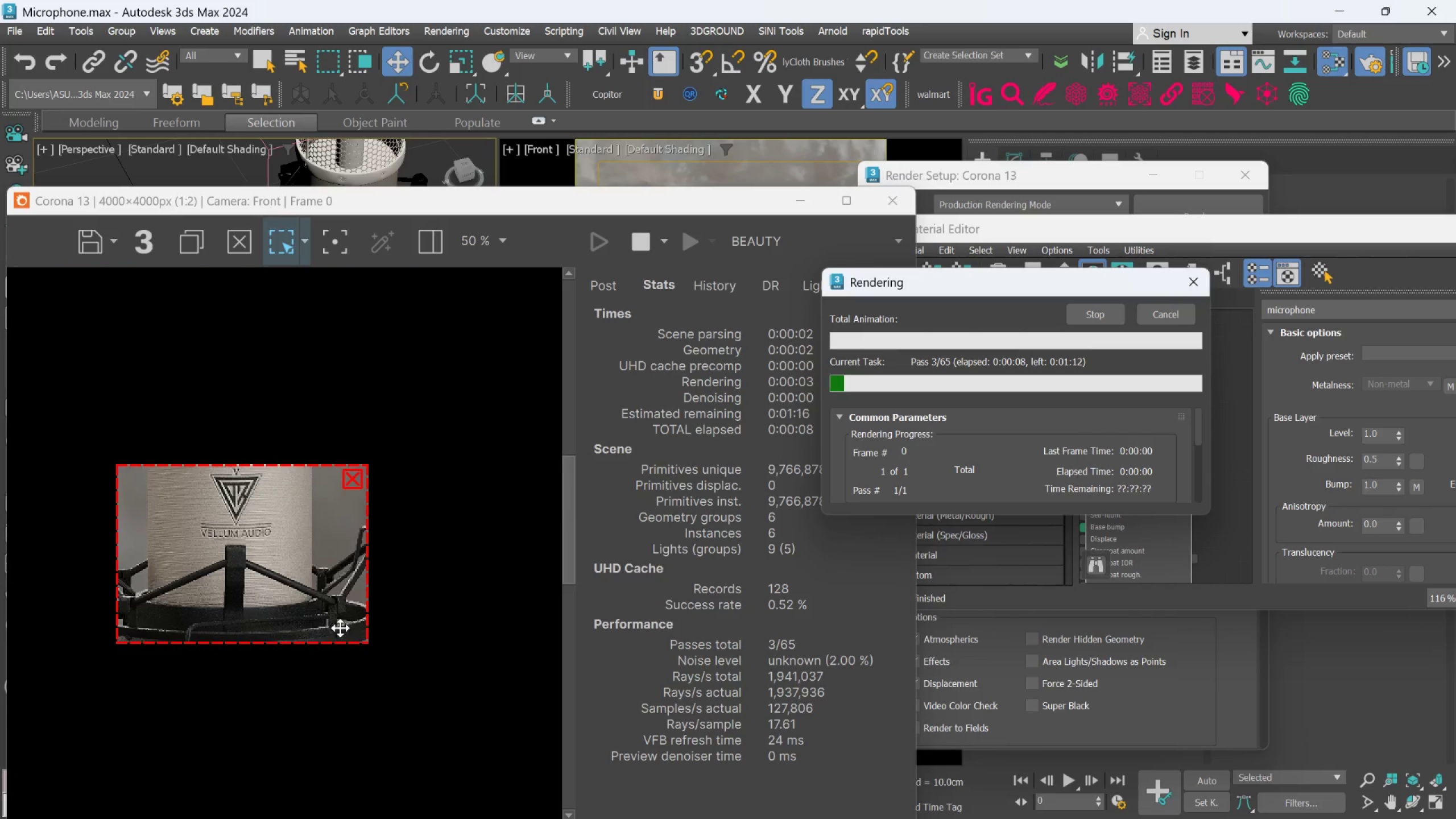 
scroll: coordinate [341, 631], scroll_direction: up, amount: 2.0
 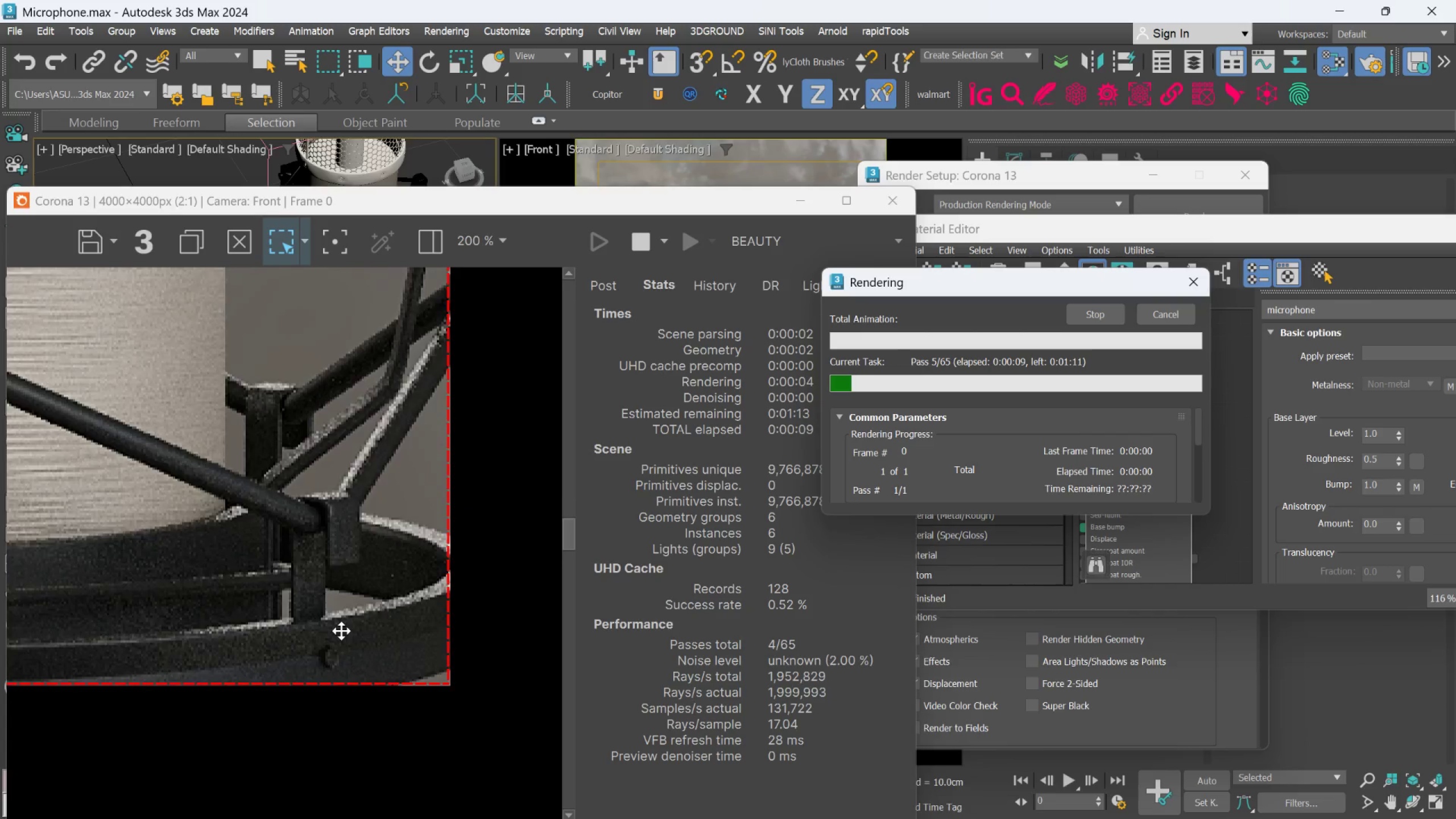 
scroll: coordinate [312, 576], scroll_direction: down, amount: 2.0
 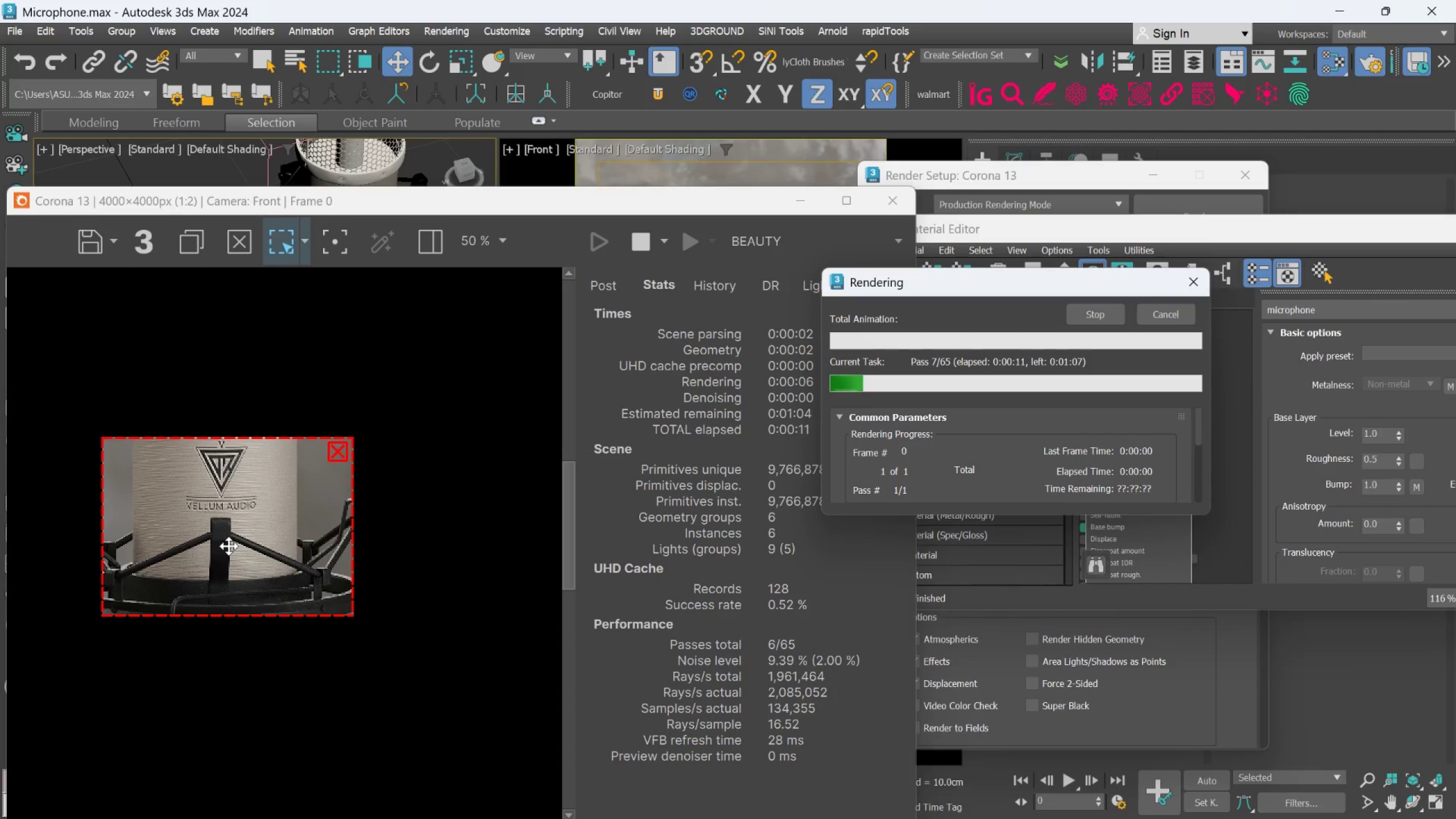 
scroll: coordinate [222, 528], scroll_direction: up, amount: 2.0
 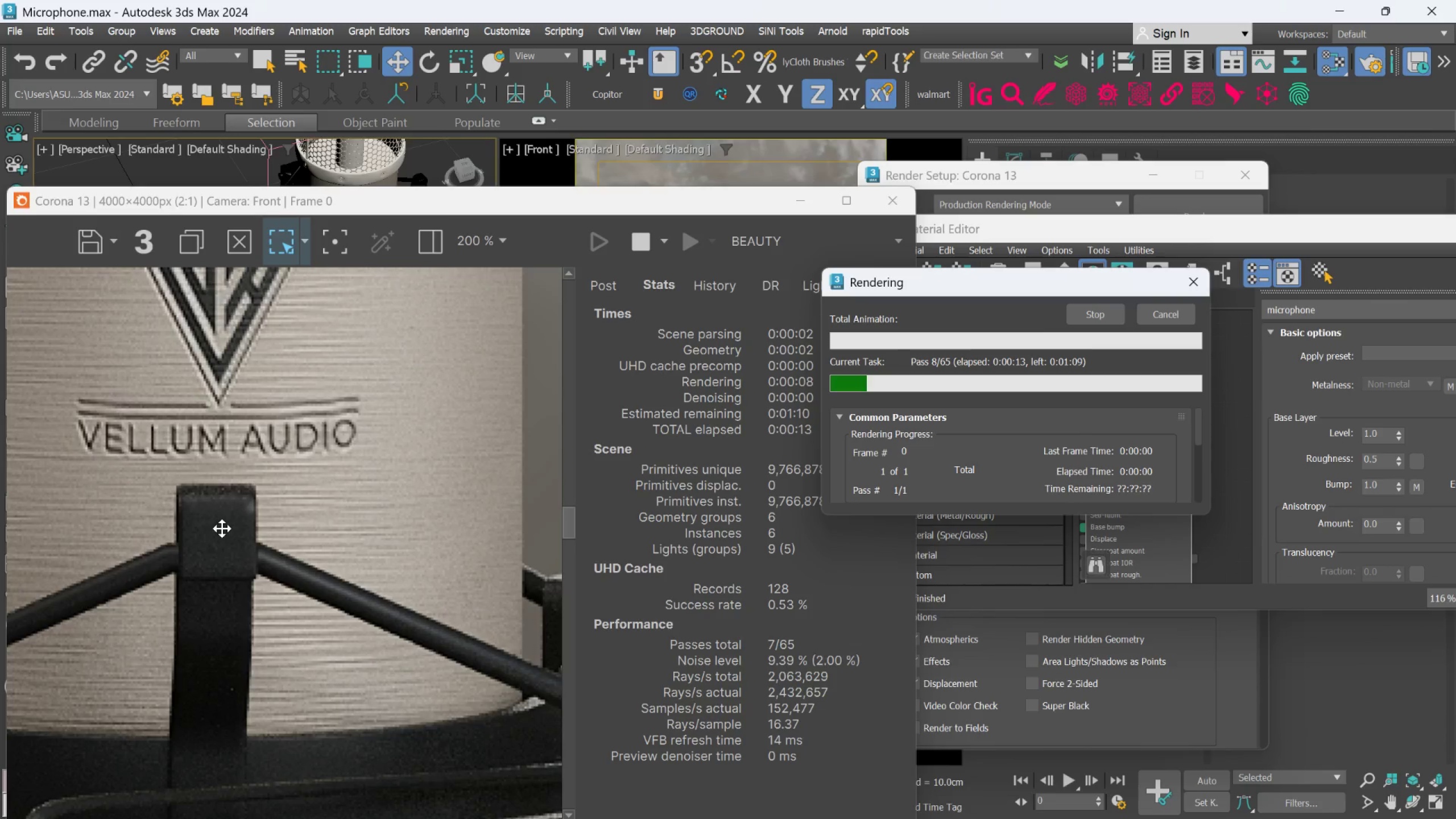 
scroll: coordinate [224, 528], scroll_direction: down, amount: 2.0
 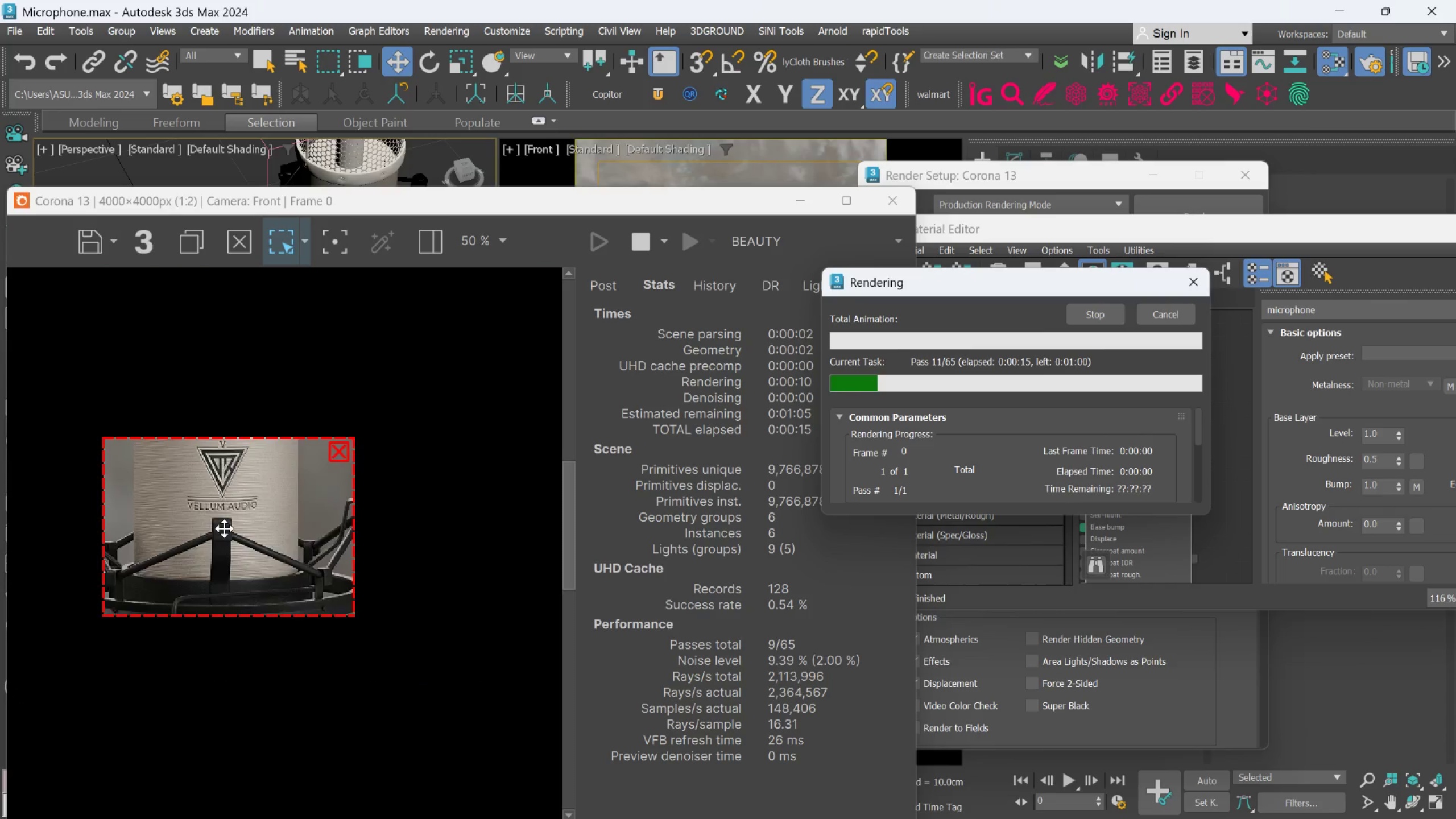 
scroll: coordinate [224, 528], scroll_direction: up, amount: 1.0
 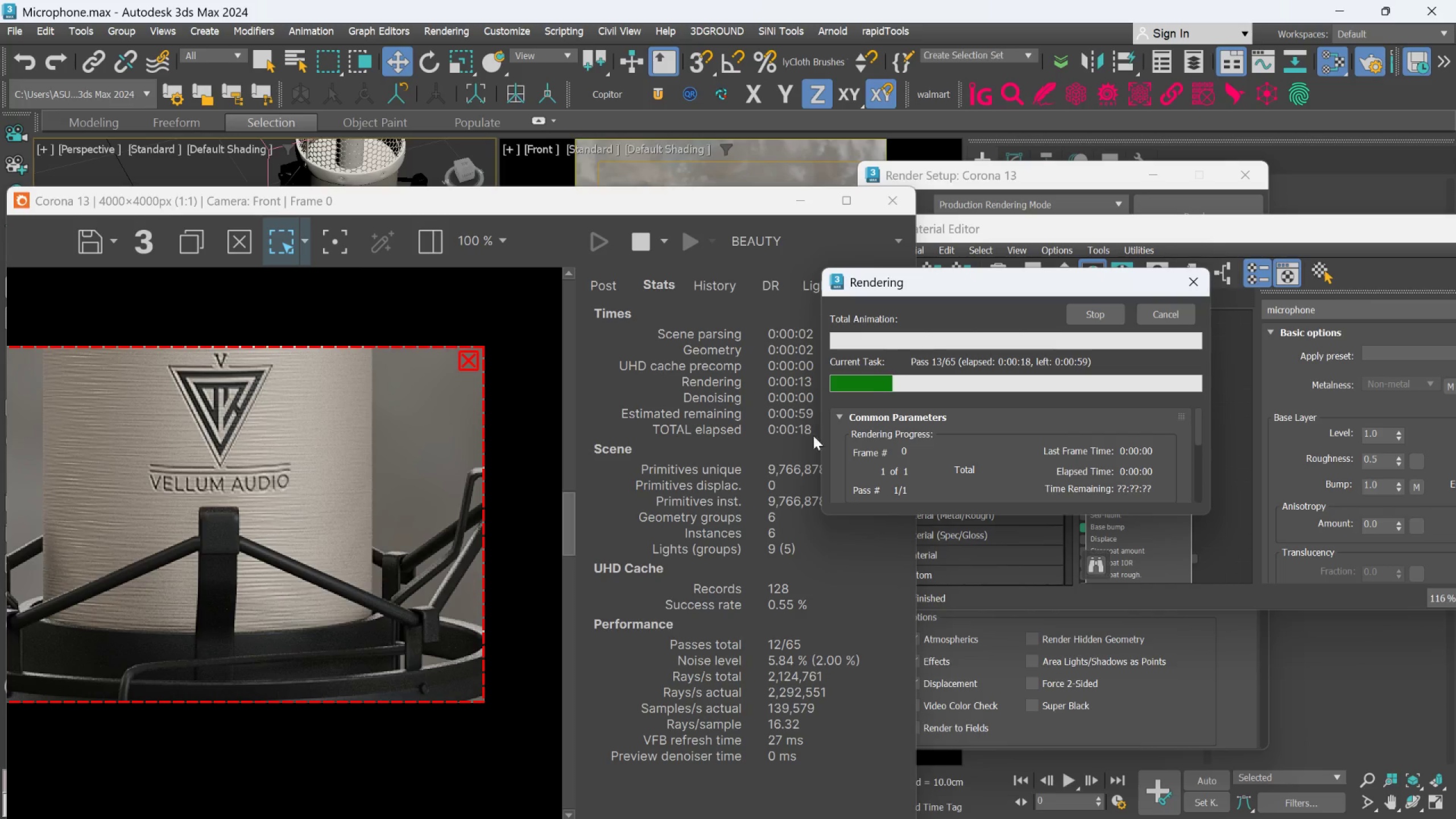 
left_click([1186, 311])
 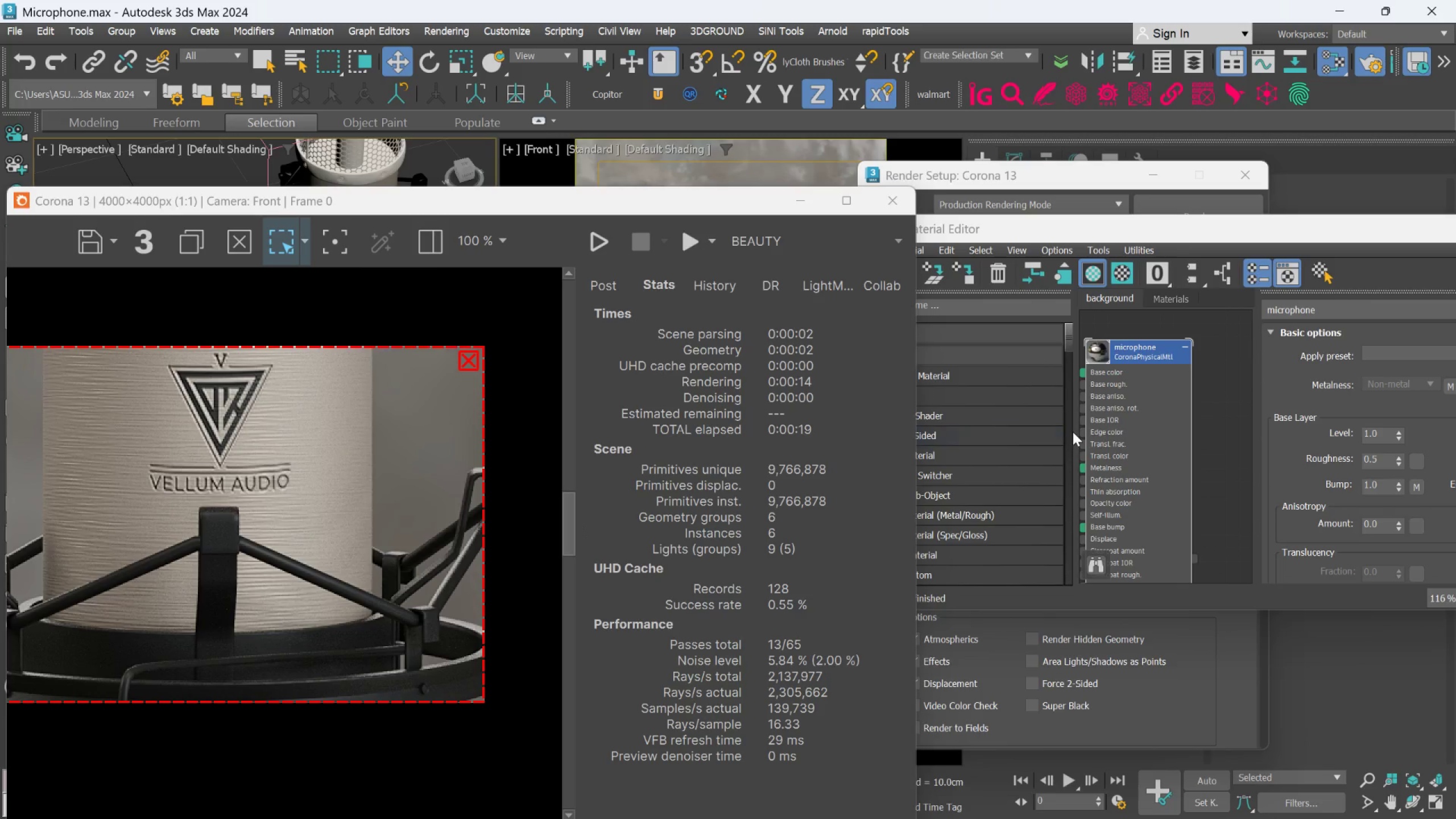 
scroll: coordinate [1126, 423], scroll_direction: down, amount: 2.0
 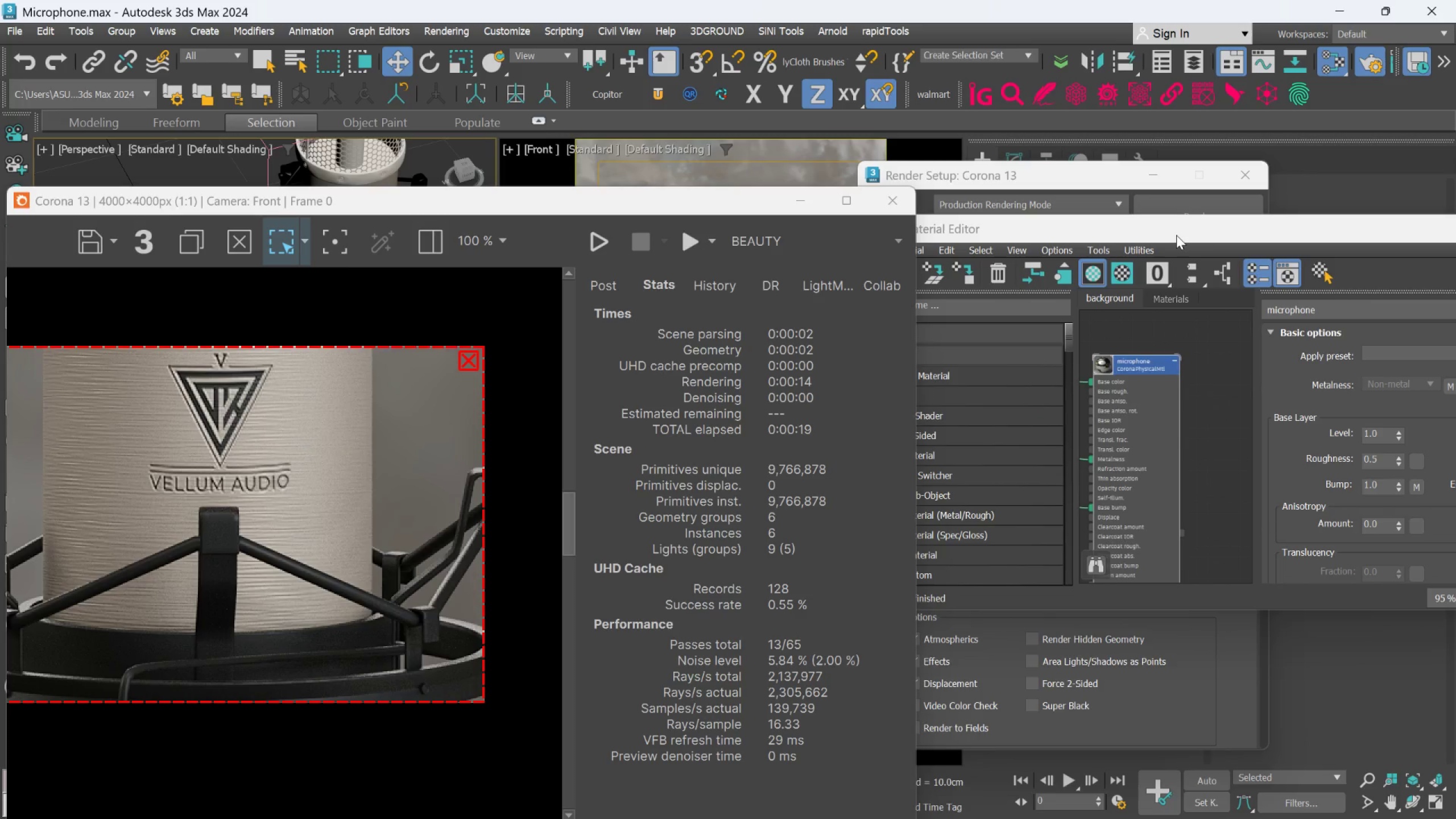 
left_click([1176, 235])
 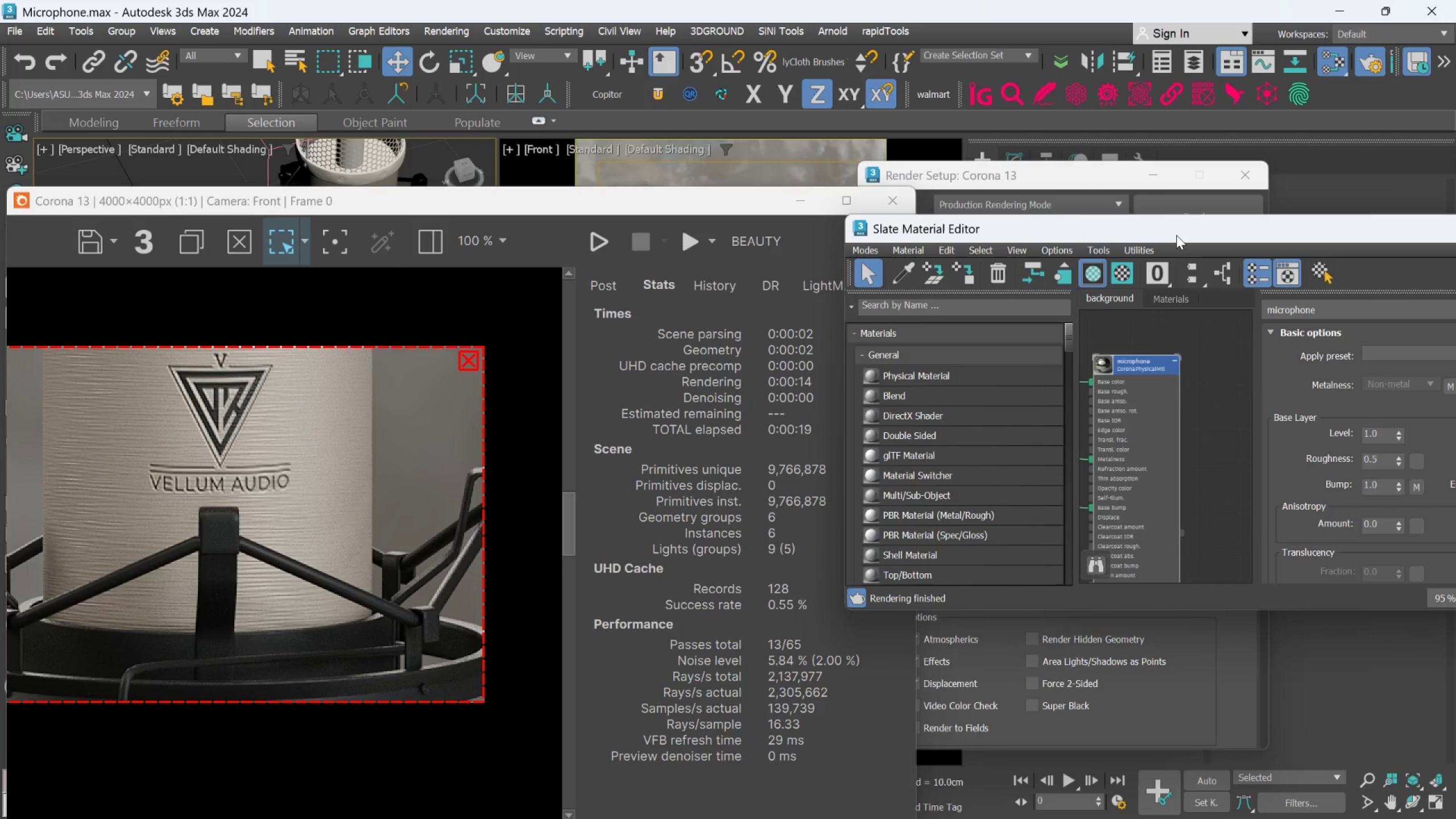 
left_click_drag(start_coordinate=[1176, 235], to_coordinate=[1057, 225])
 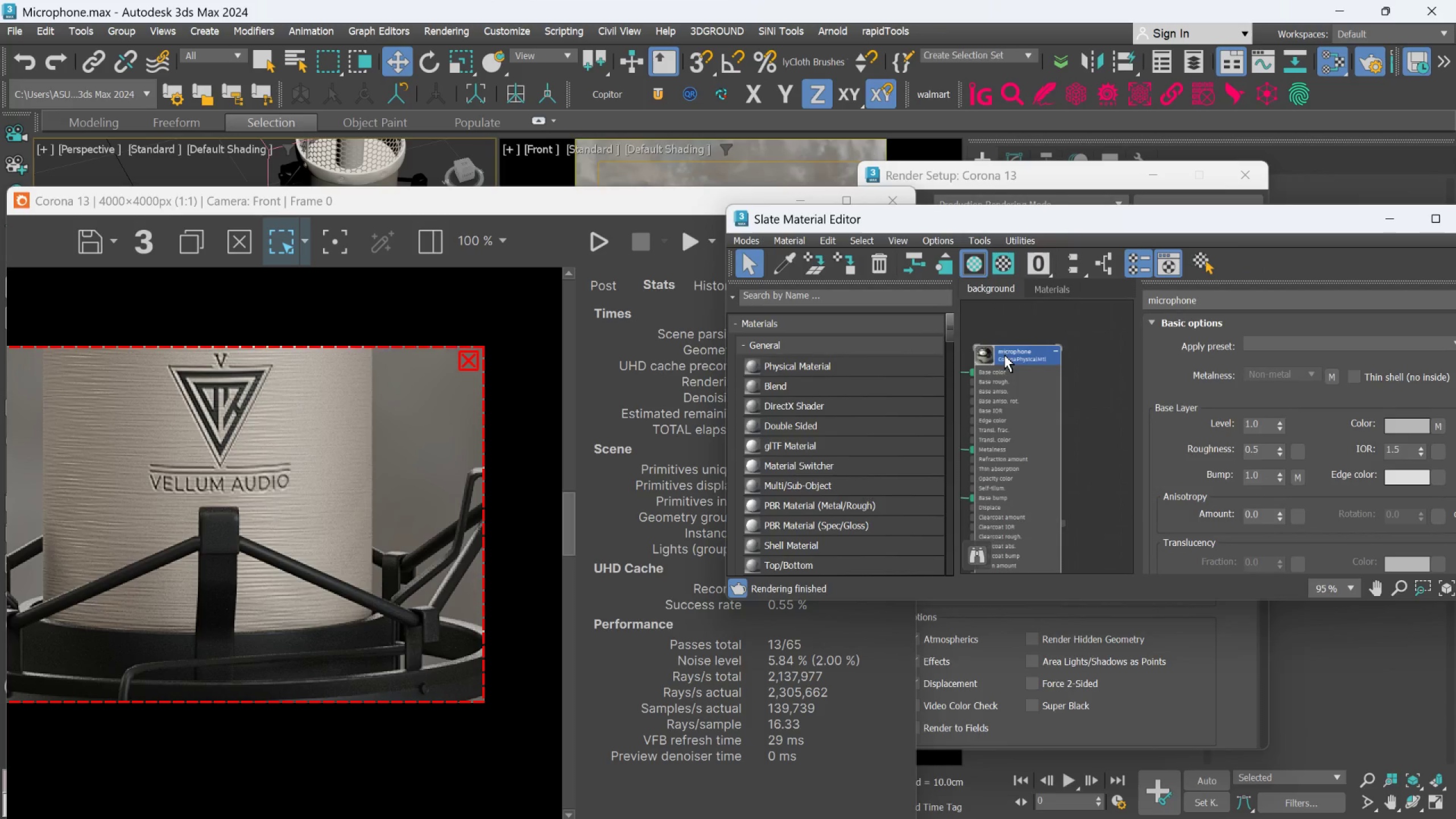 
scroll: coordinate [1004, 355], scroll_direction: down, amount: 2.0
 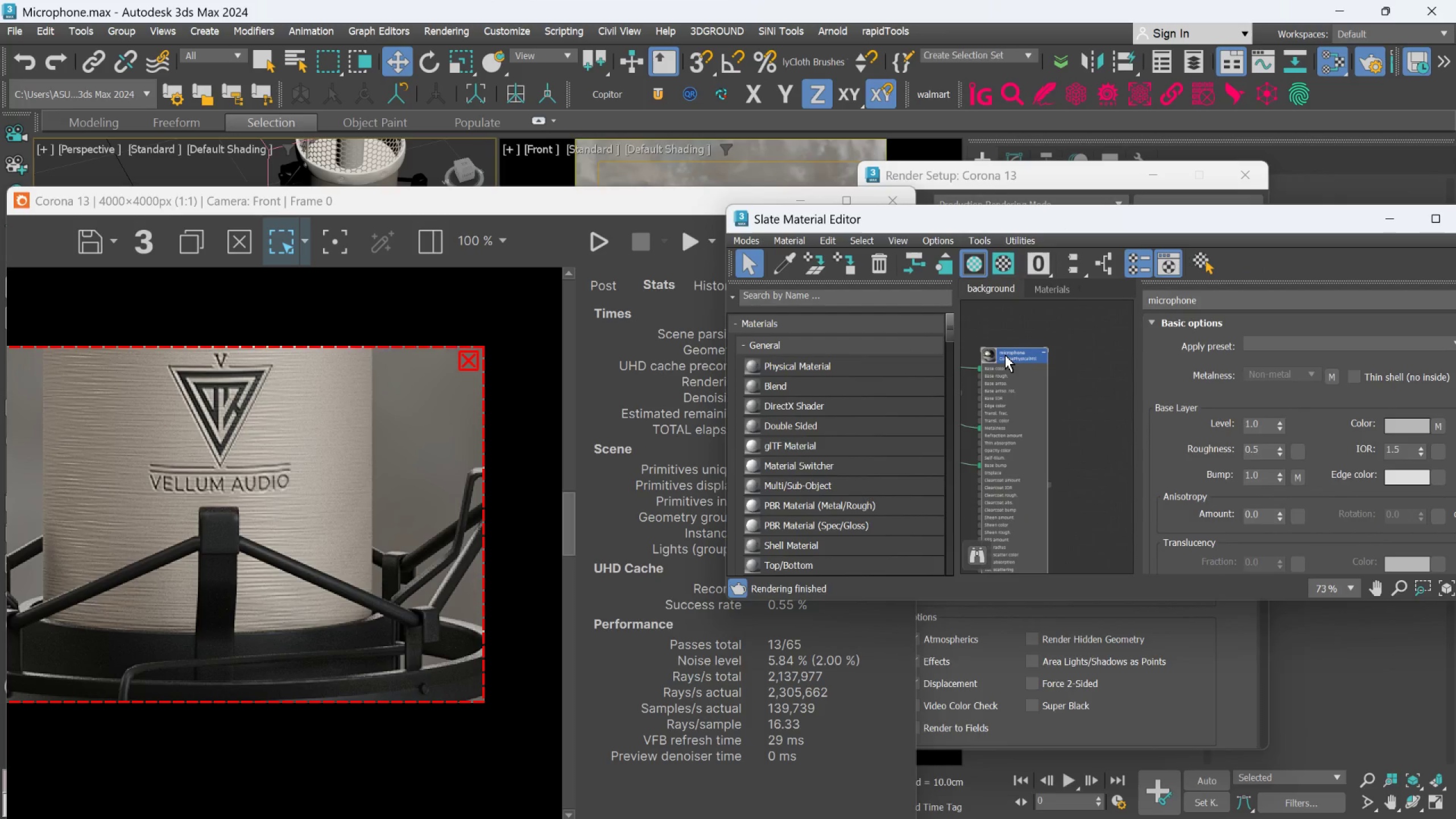 
left_click([1005, 355])
 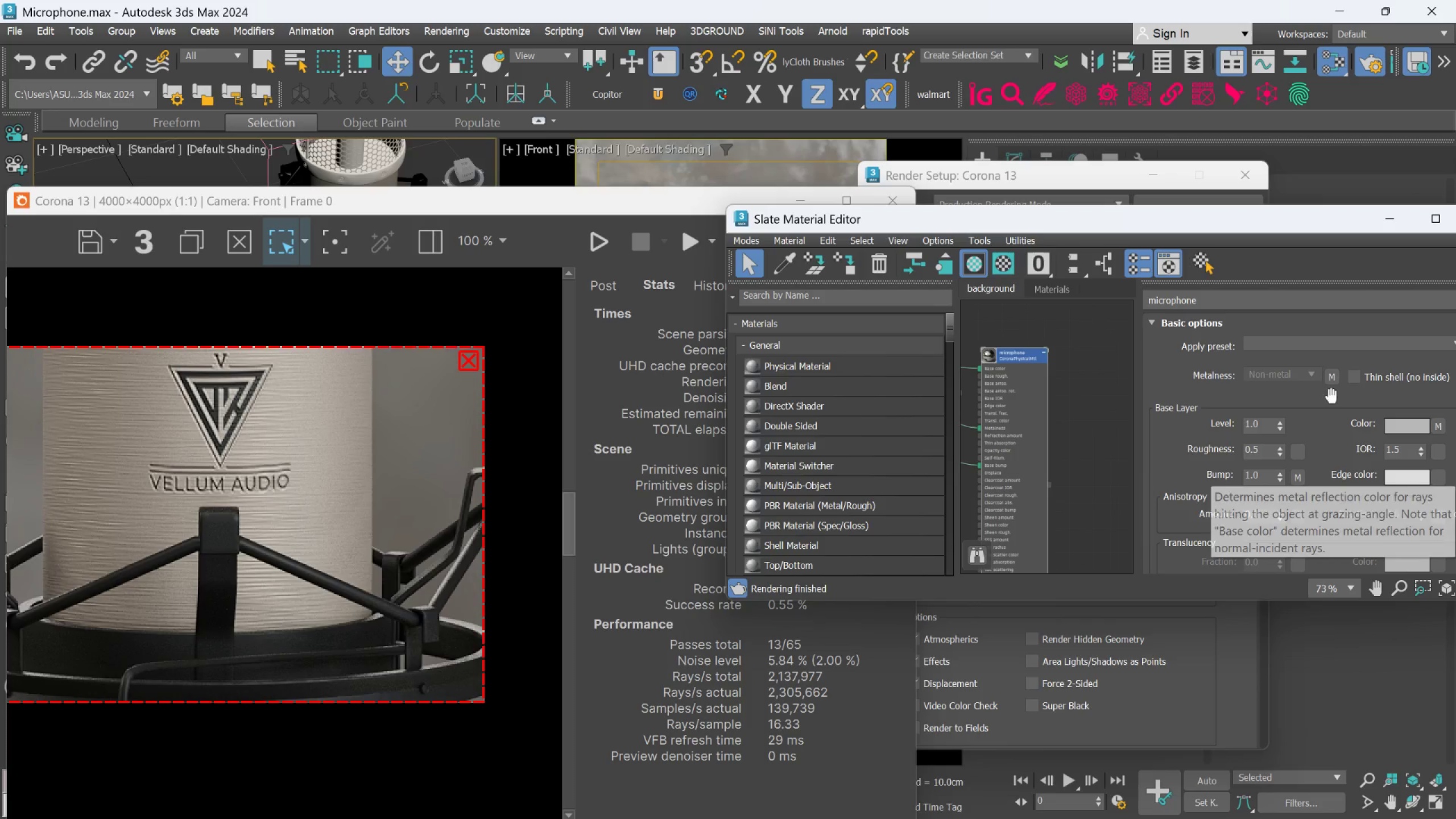 
left_click_drag(start_coordinate=[1245, 224], to_coordinate=[1172, 210])
 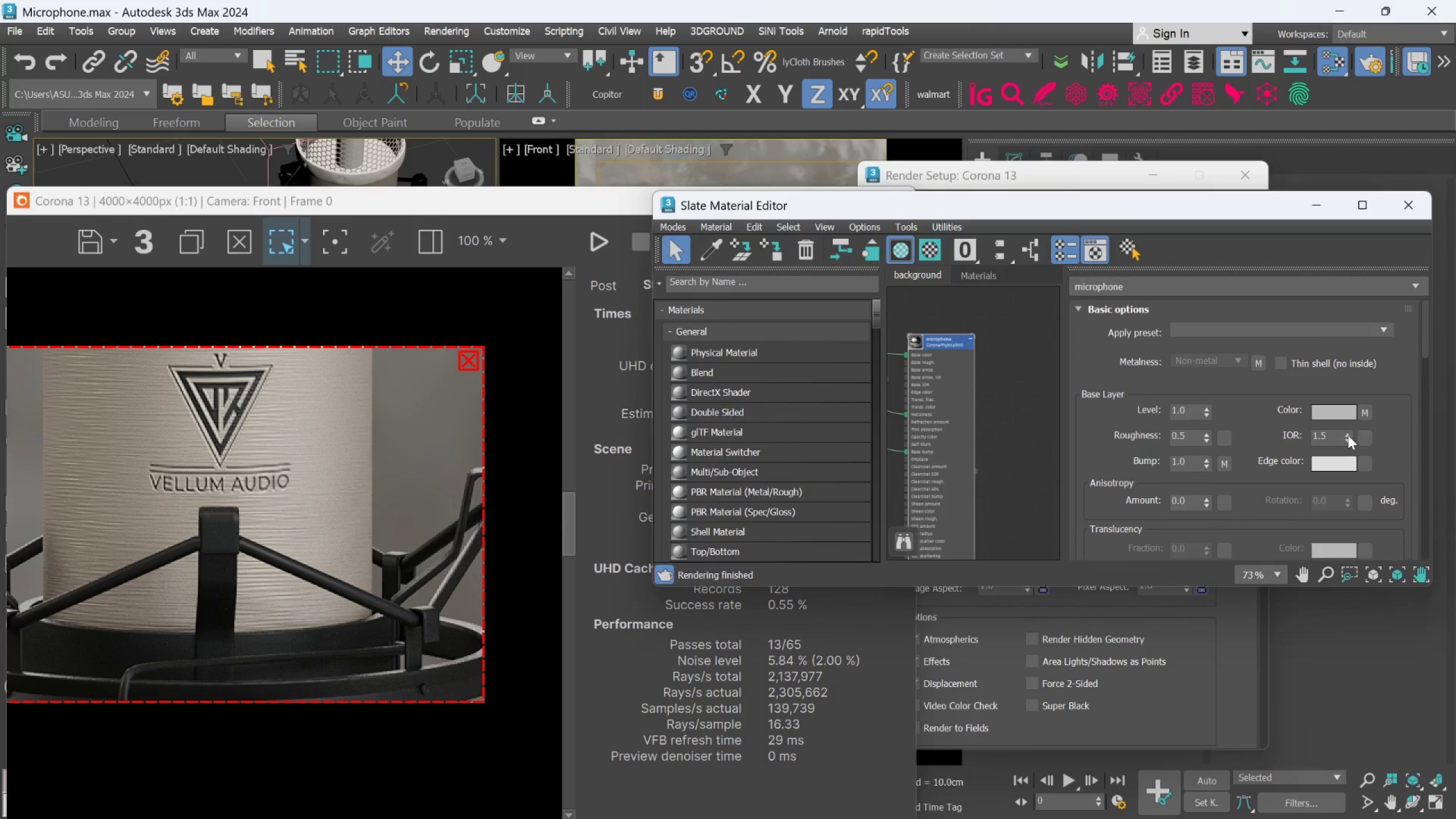 
left_click_drag(start_coordinate=[1348, 435], to_coordinate=[1348, 318])
 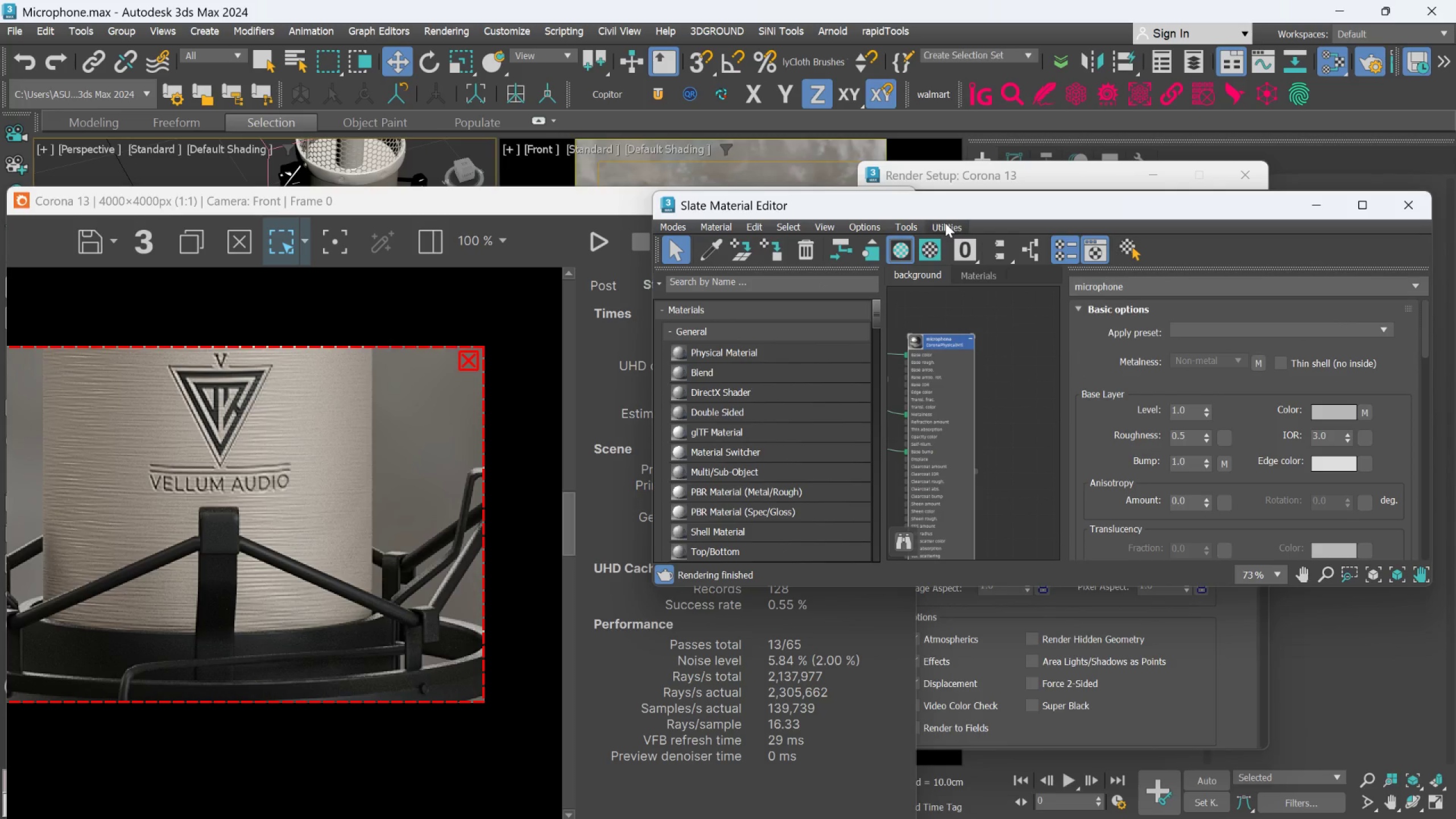 
left_click_drag(start_coordinate=[990, 209], to_coordinate=[1082, 239])
 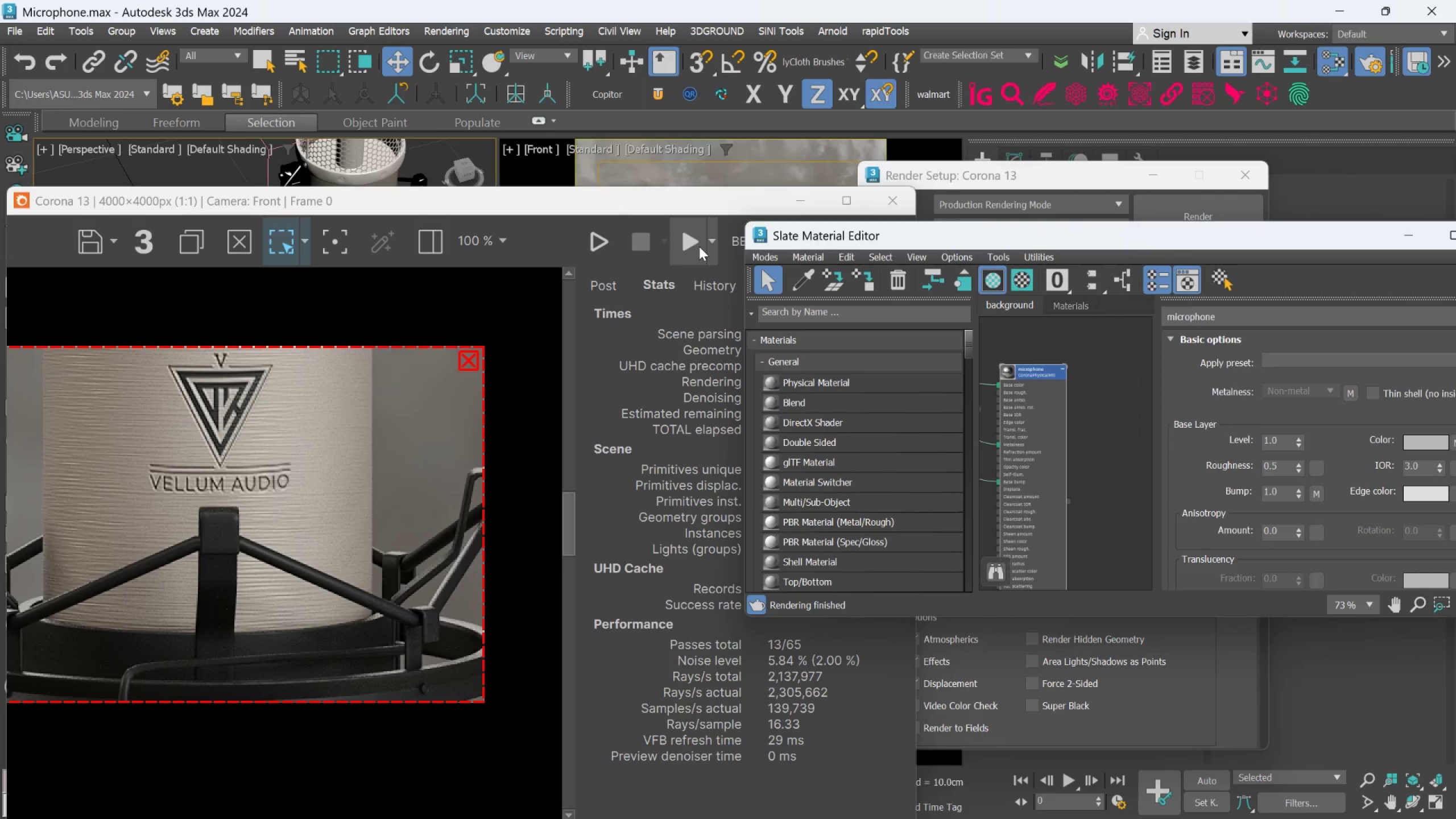 
left_click([690, 243])
 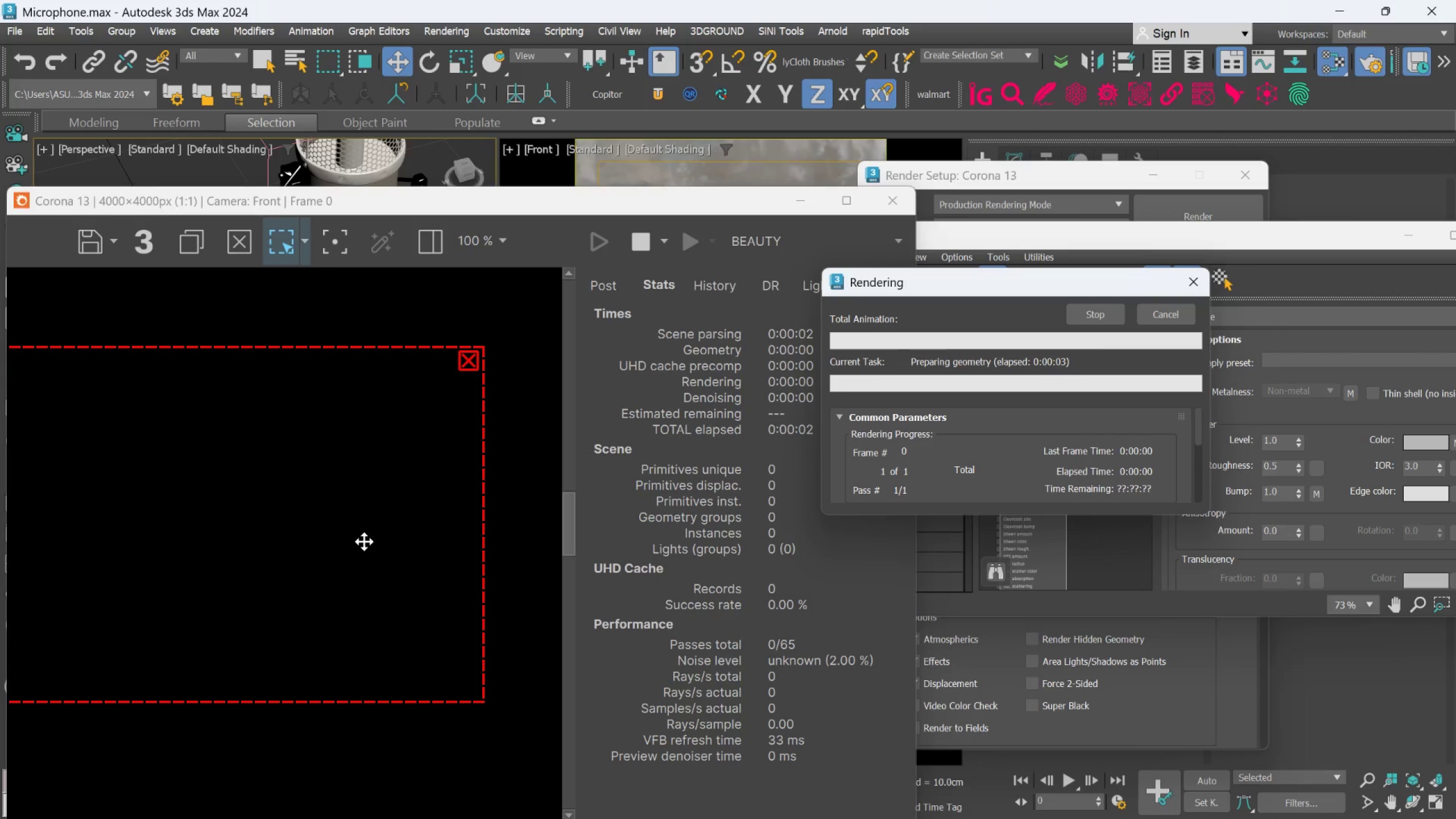 
wait(9.17)
 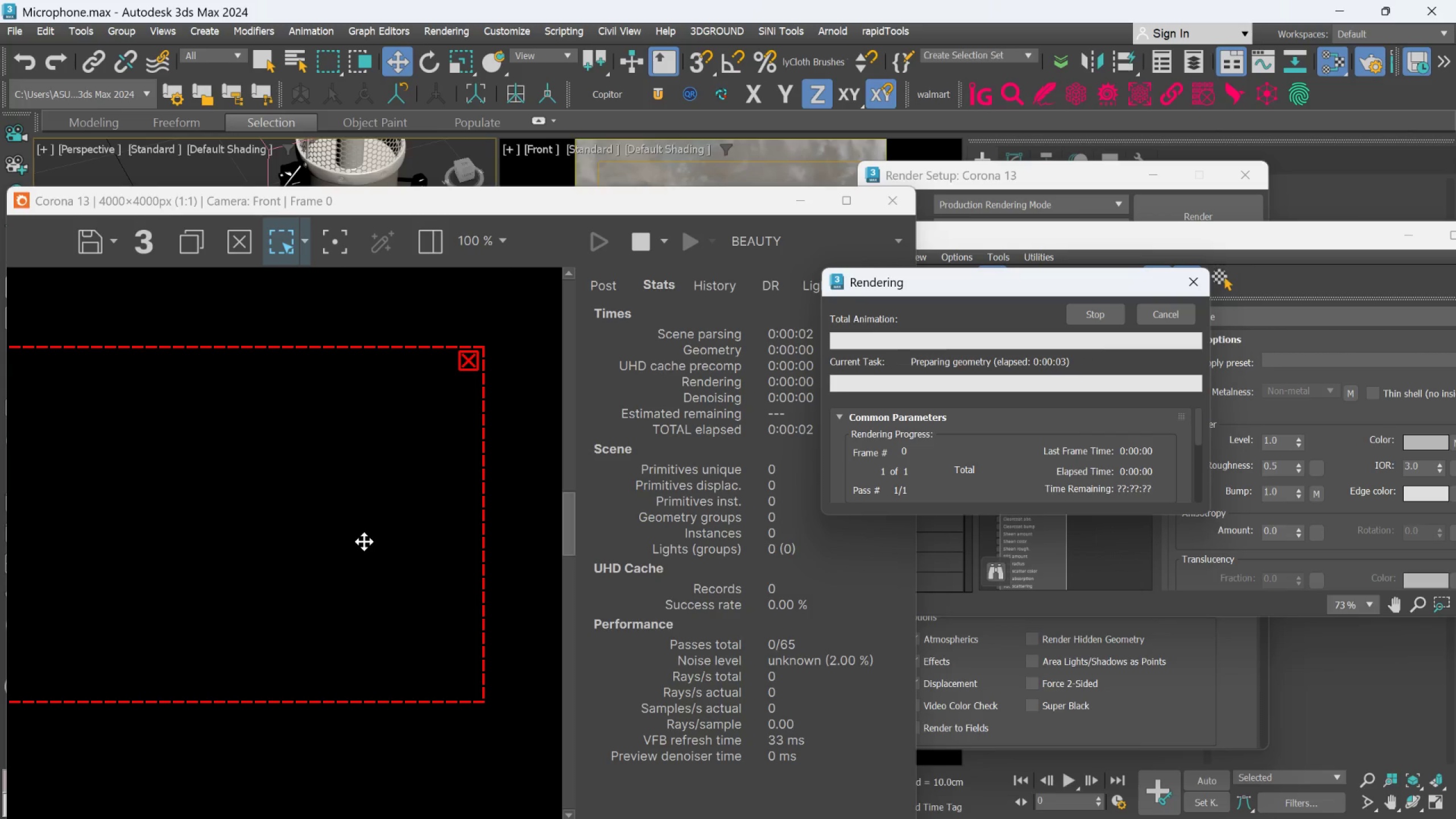 
scroll: coordinate [212, 576], scroll_direction: up, amount: 2.0
 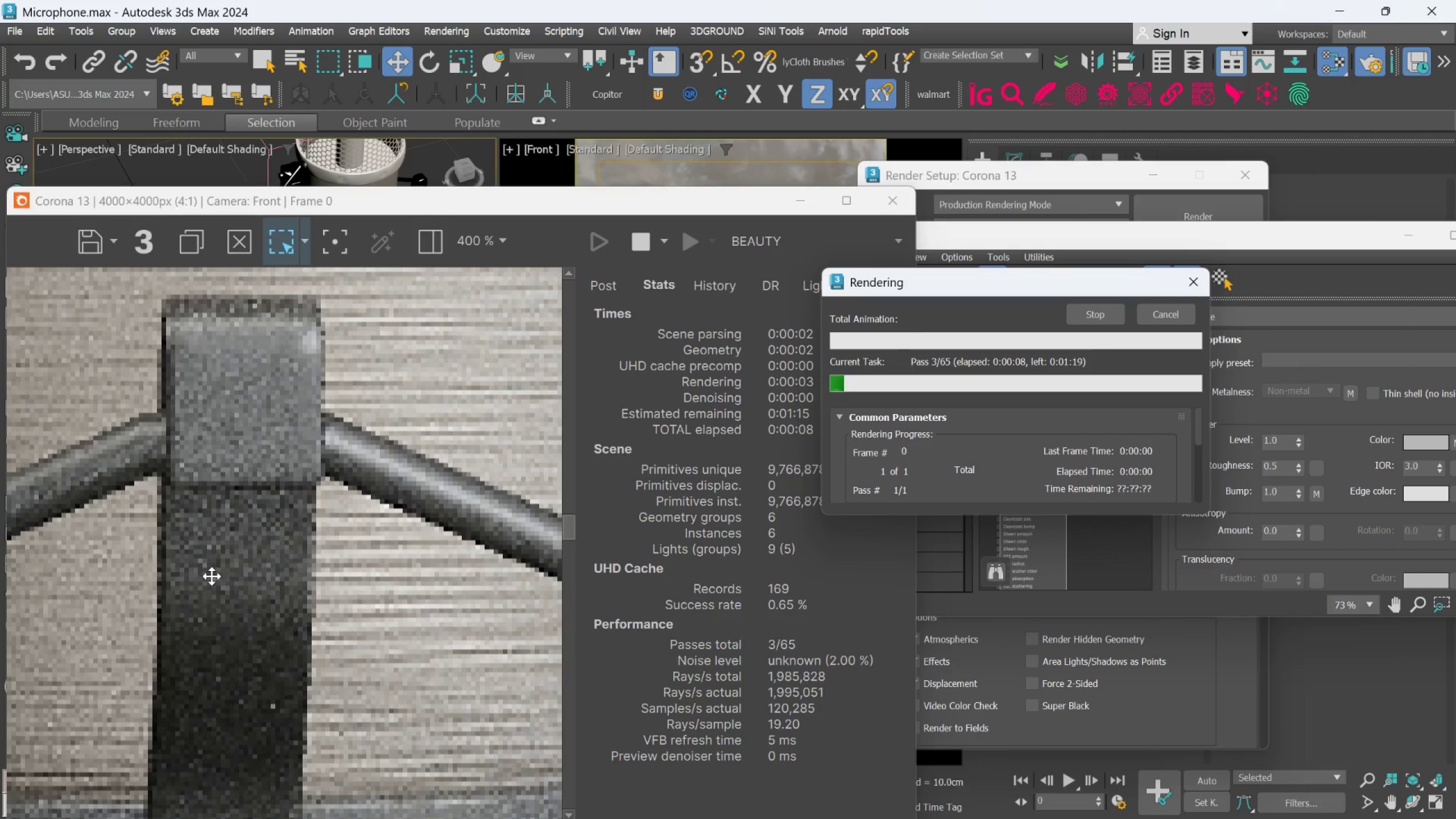 
scroll: coordinate [212, 576], scroll_direction: down, amount: 2.0
 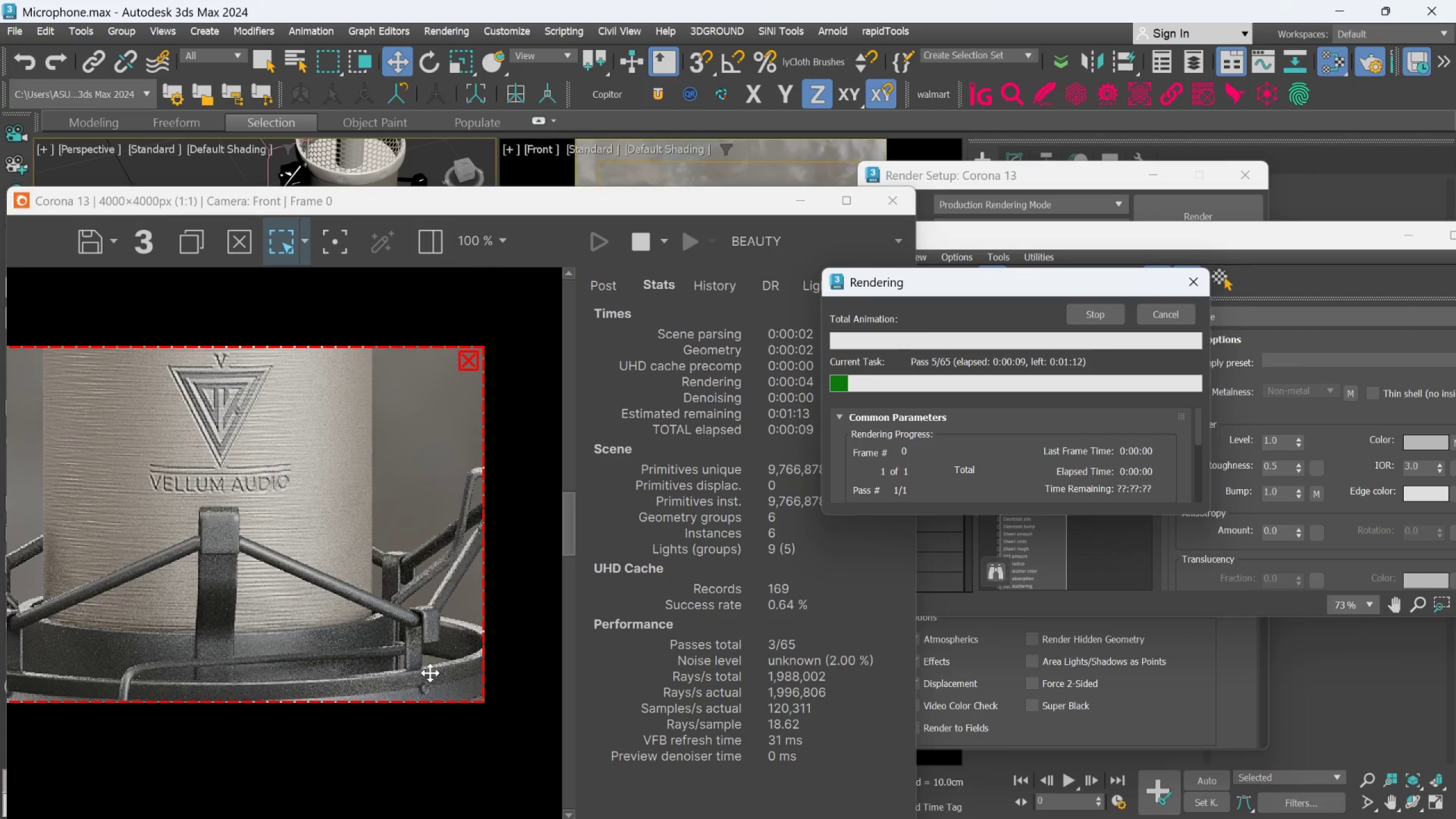 
scroll: coordinate [430, 673], scroll_direction: up, amount: 1.0
 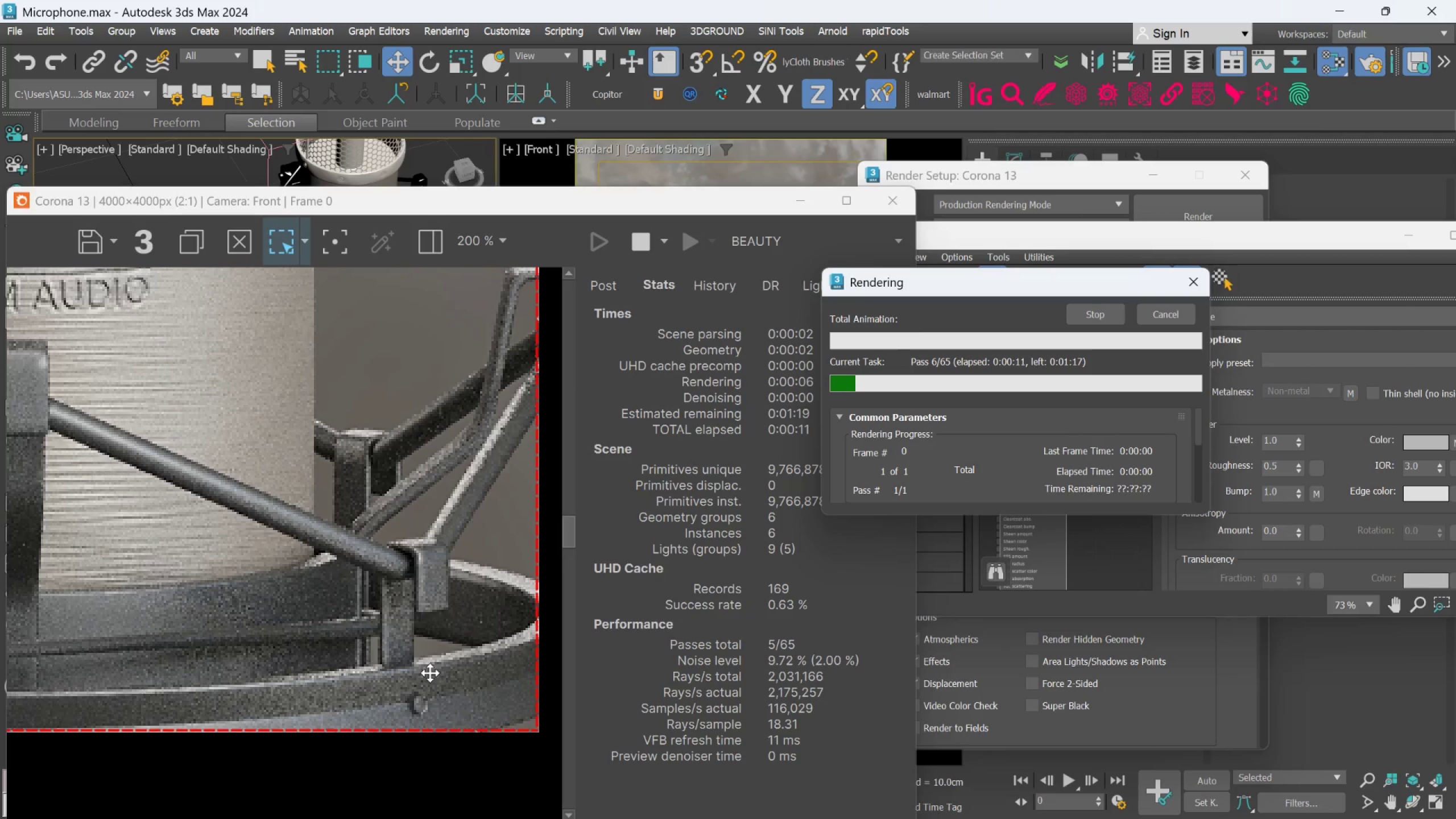 
scroll: coordinate [430, 673], scroll_direction: down, amount: 2.0
 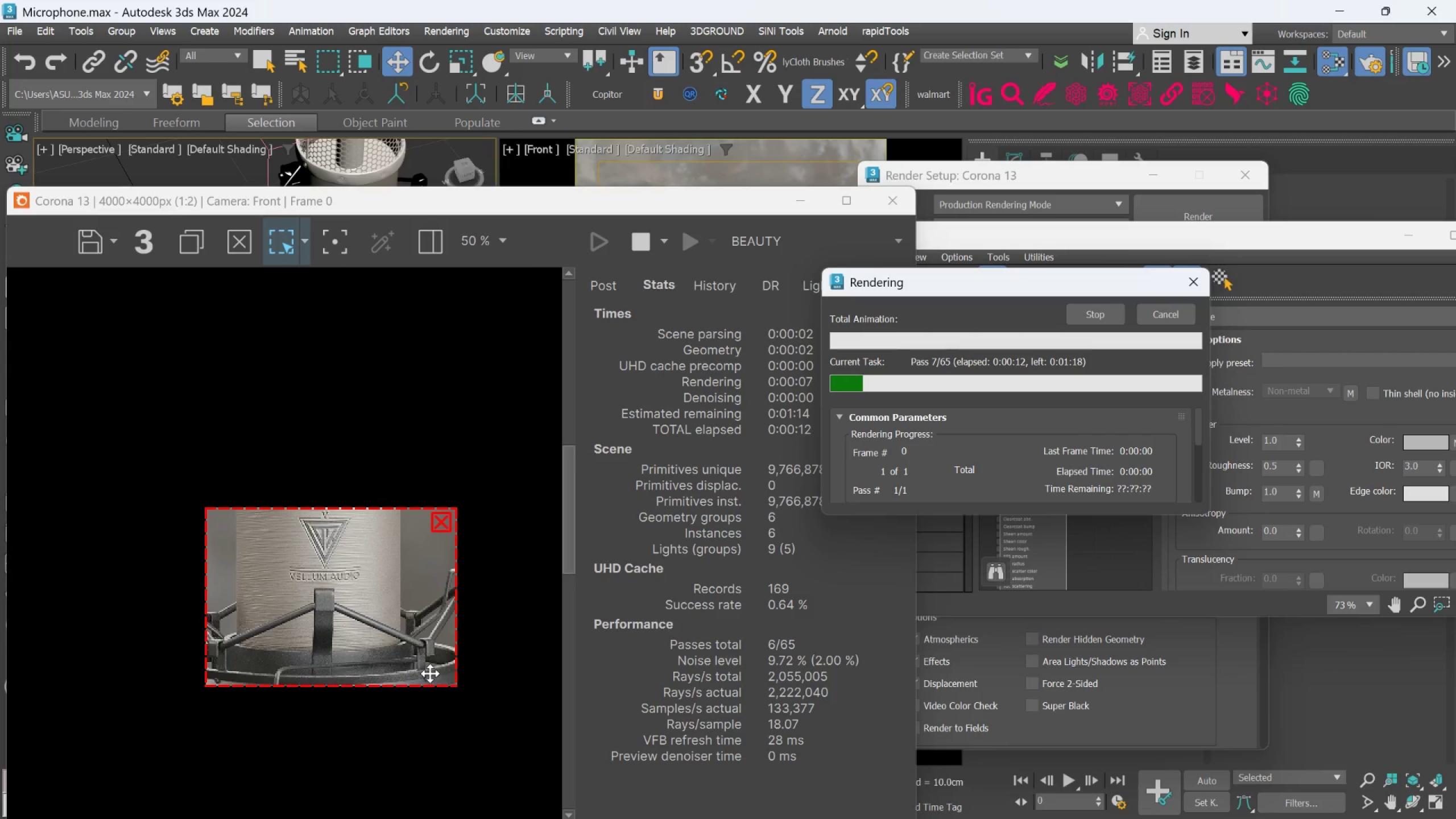 
scroll: coordinate [430, 673], scroll_direction: up, amount: 2.0
 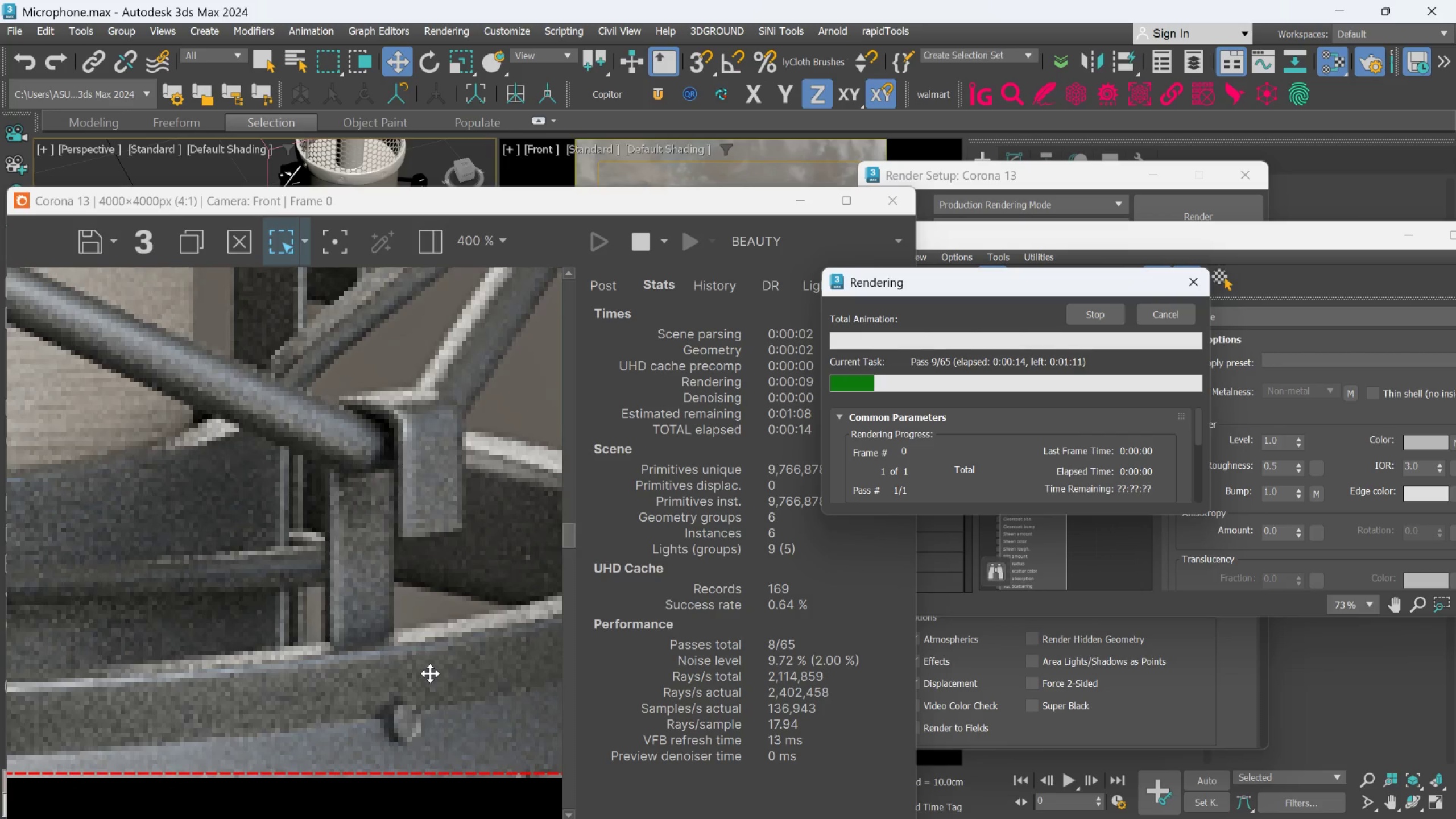 
scroll: coordinate [430, 673], scroll_direction: down, amount: 2.0
 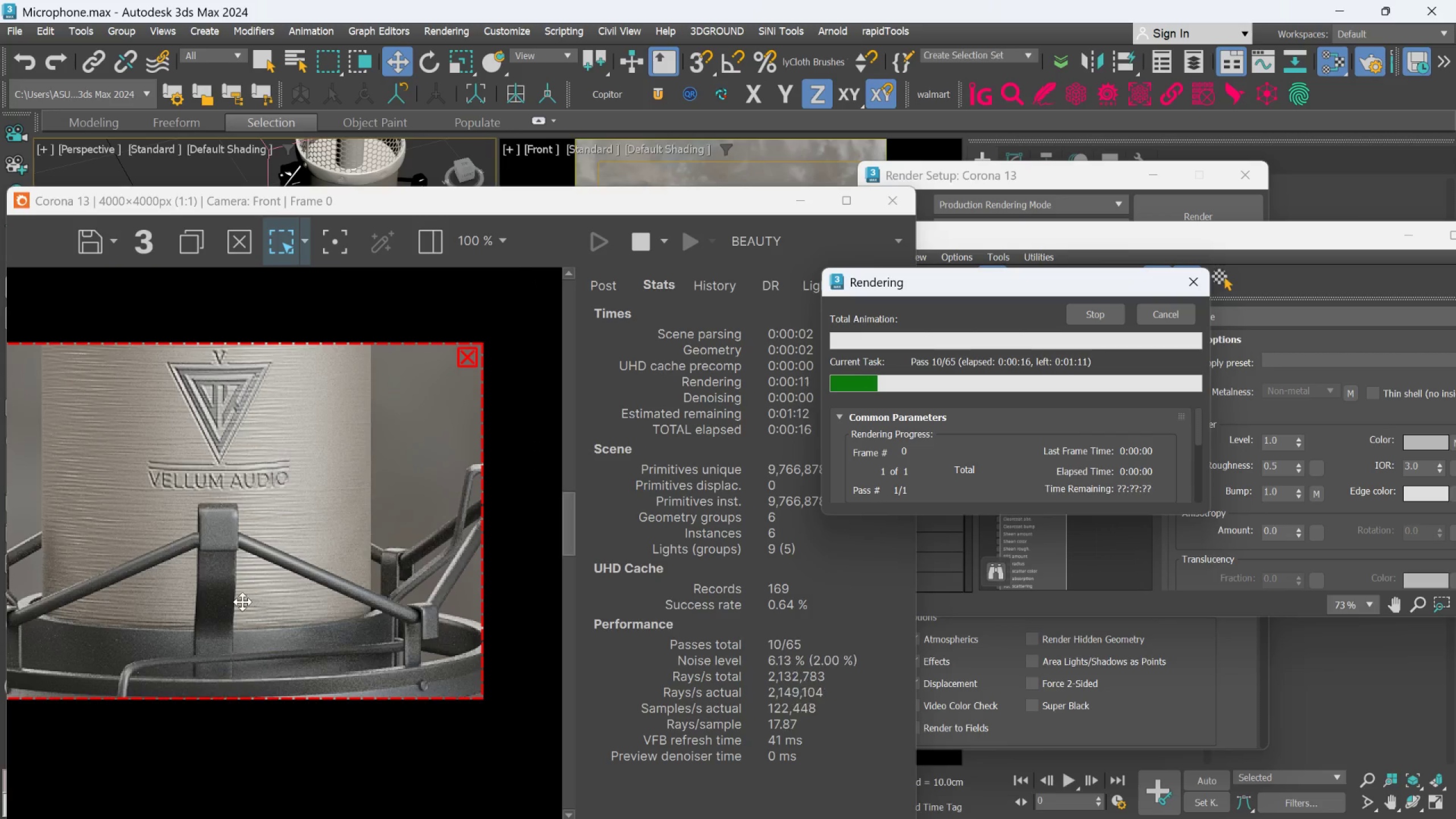 
scroll: coordinate [209, 506], scroll_direction: up, amount: 2.0
 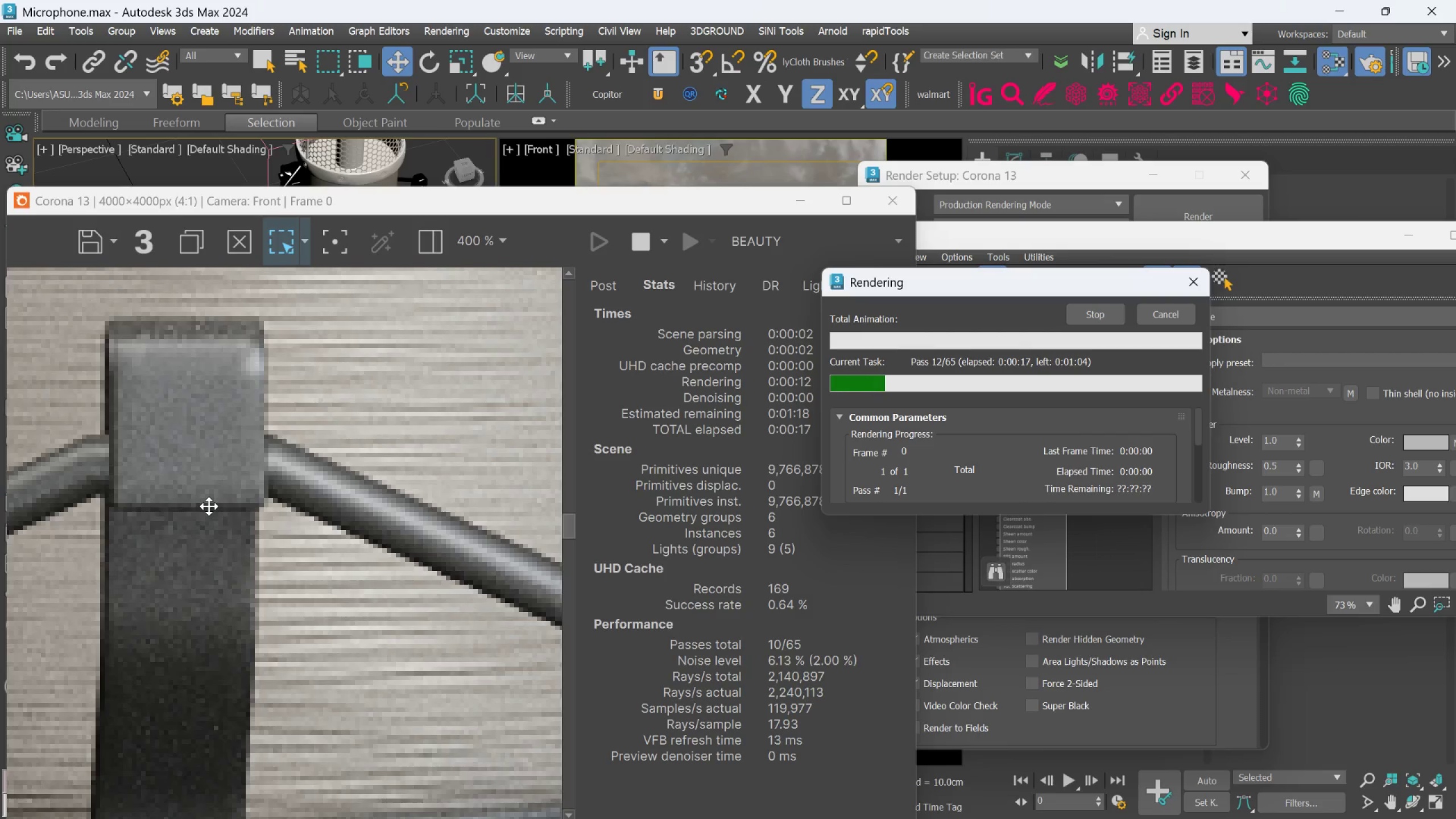 
scroll: coordinate [209, 506], scroll_direction: down, amount: 2.0
 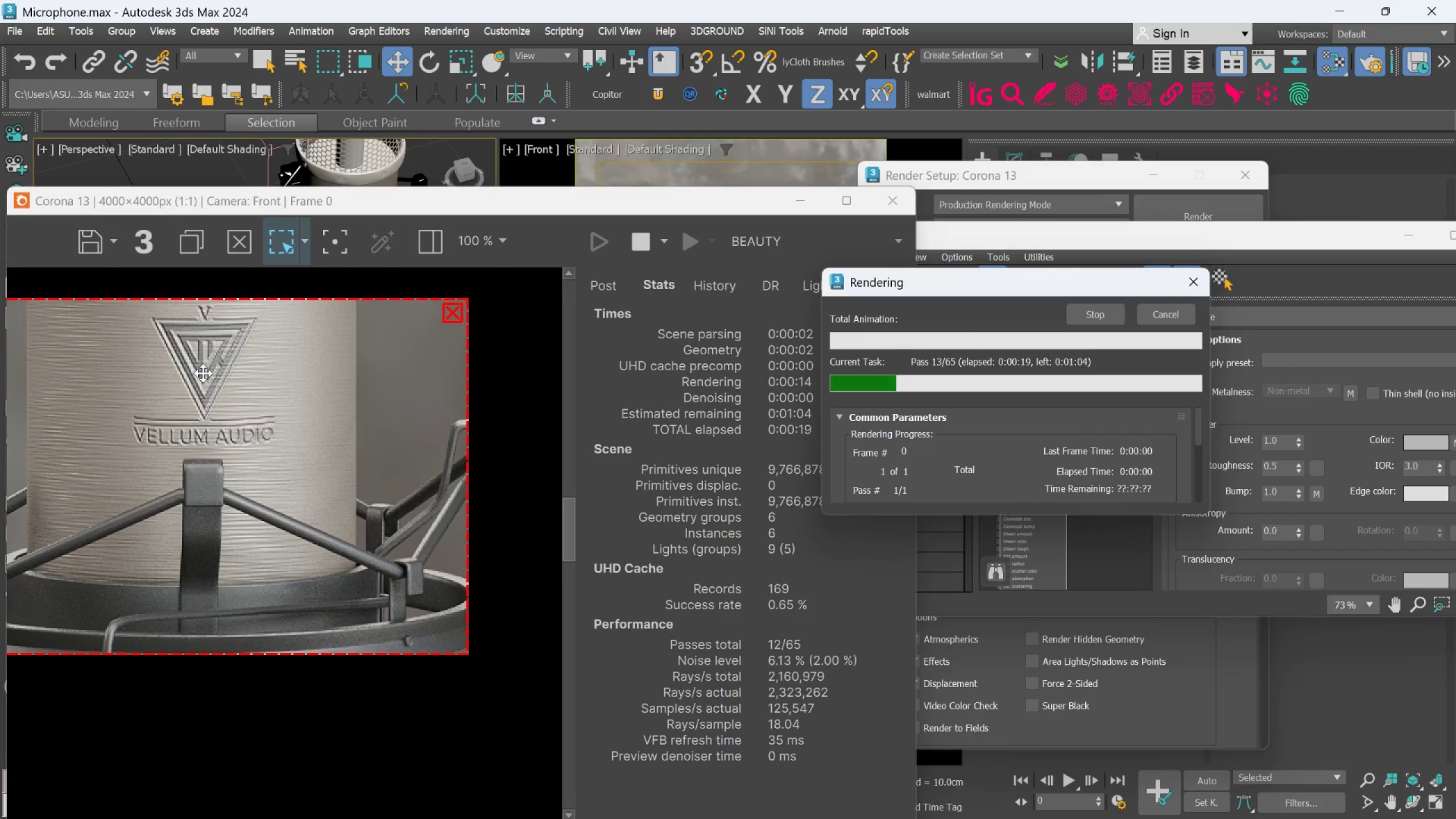 
scroll: coordinate [202, 366], scroll_direction: up, amount: 1.0
 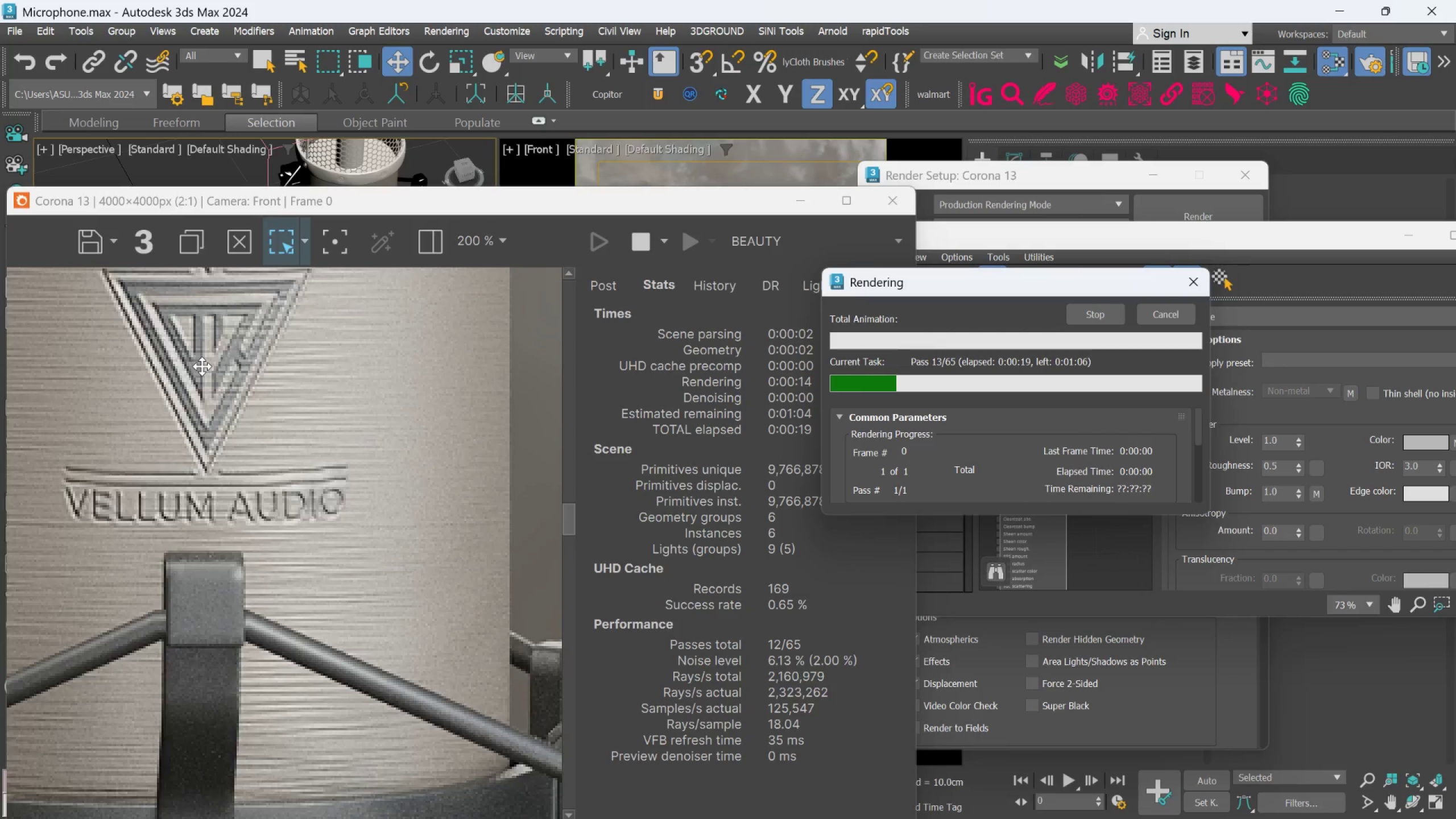 
scroll: coordinate [202, 366], scroll_direction: down, amount: 1.0
 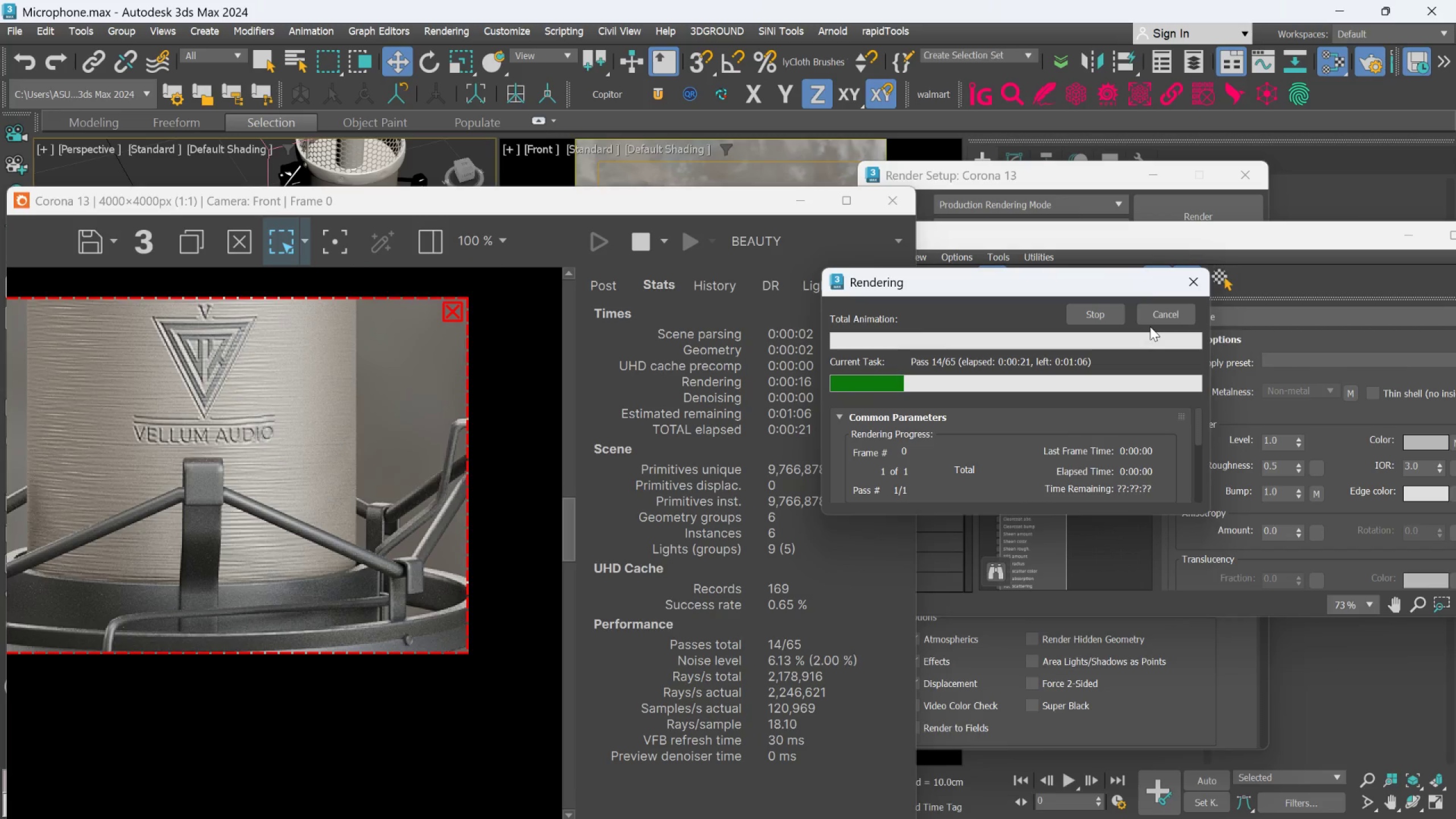 
left_click([1157, 312])
 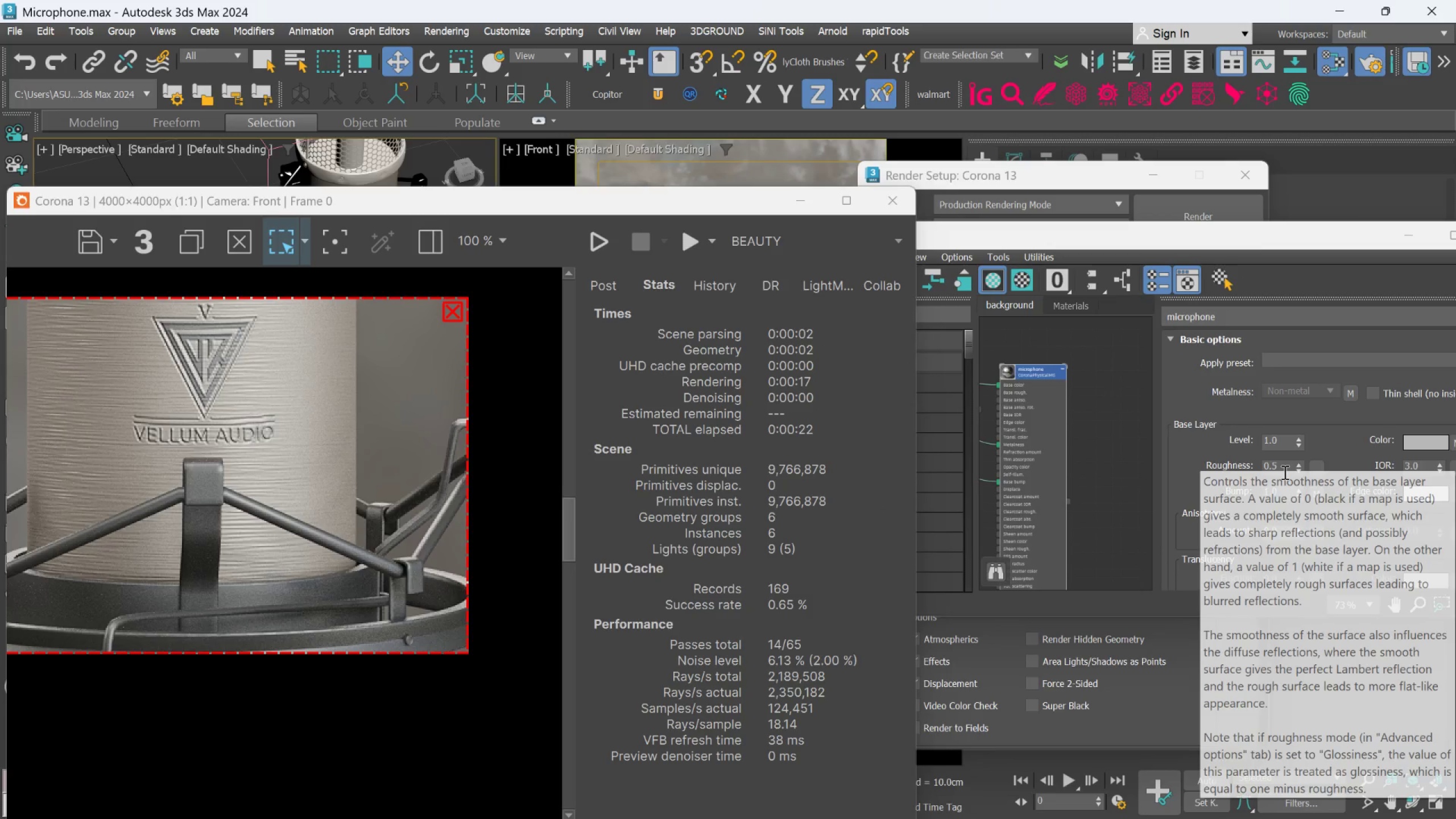 
hold_key(key=ControlLeft, duration=0.48)
 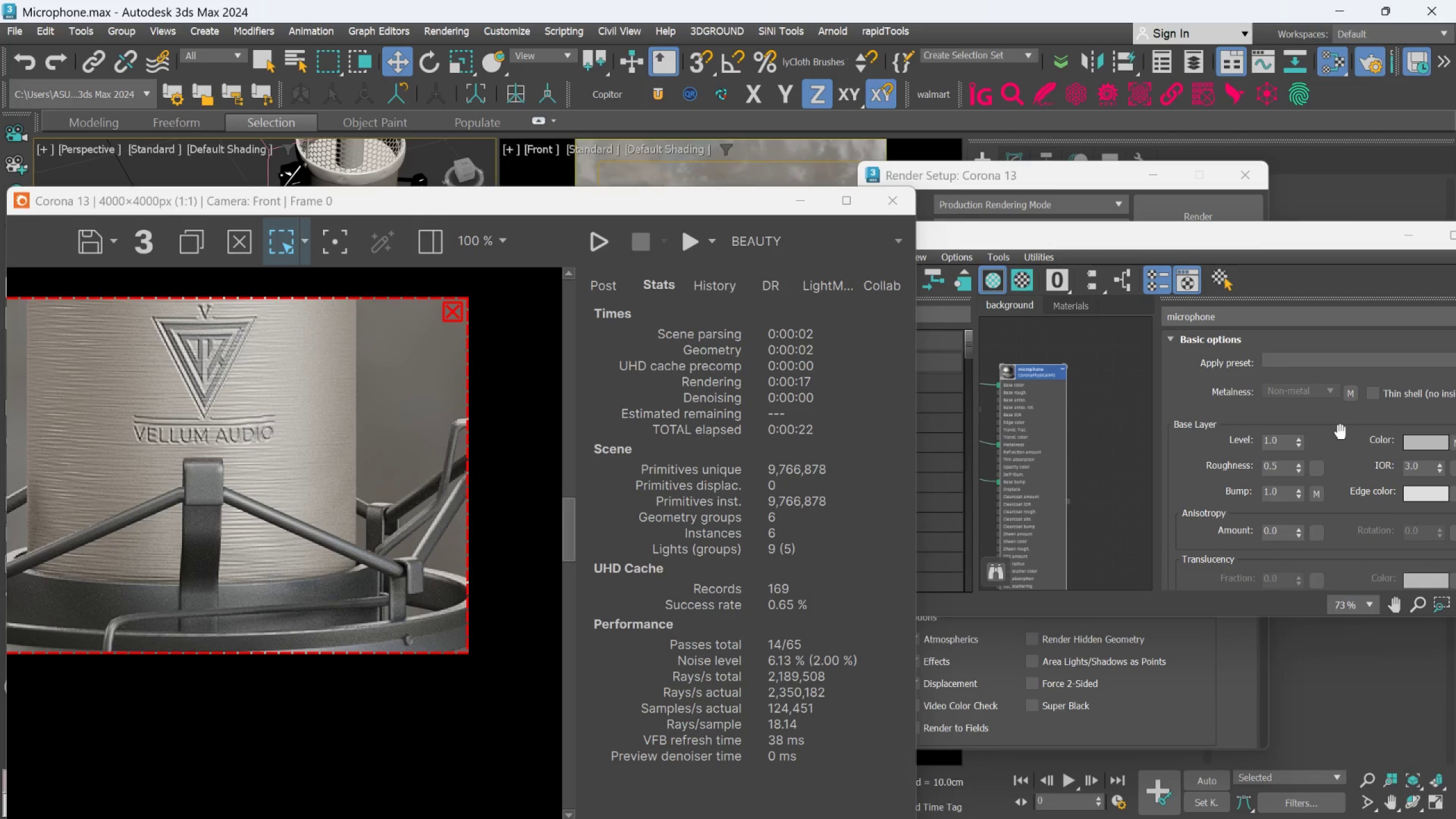 
key(Control+Z)
 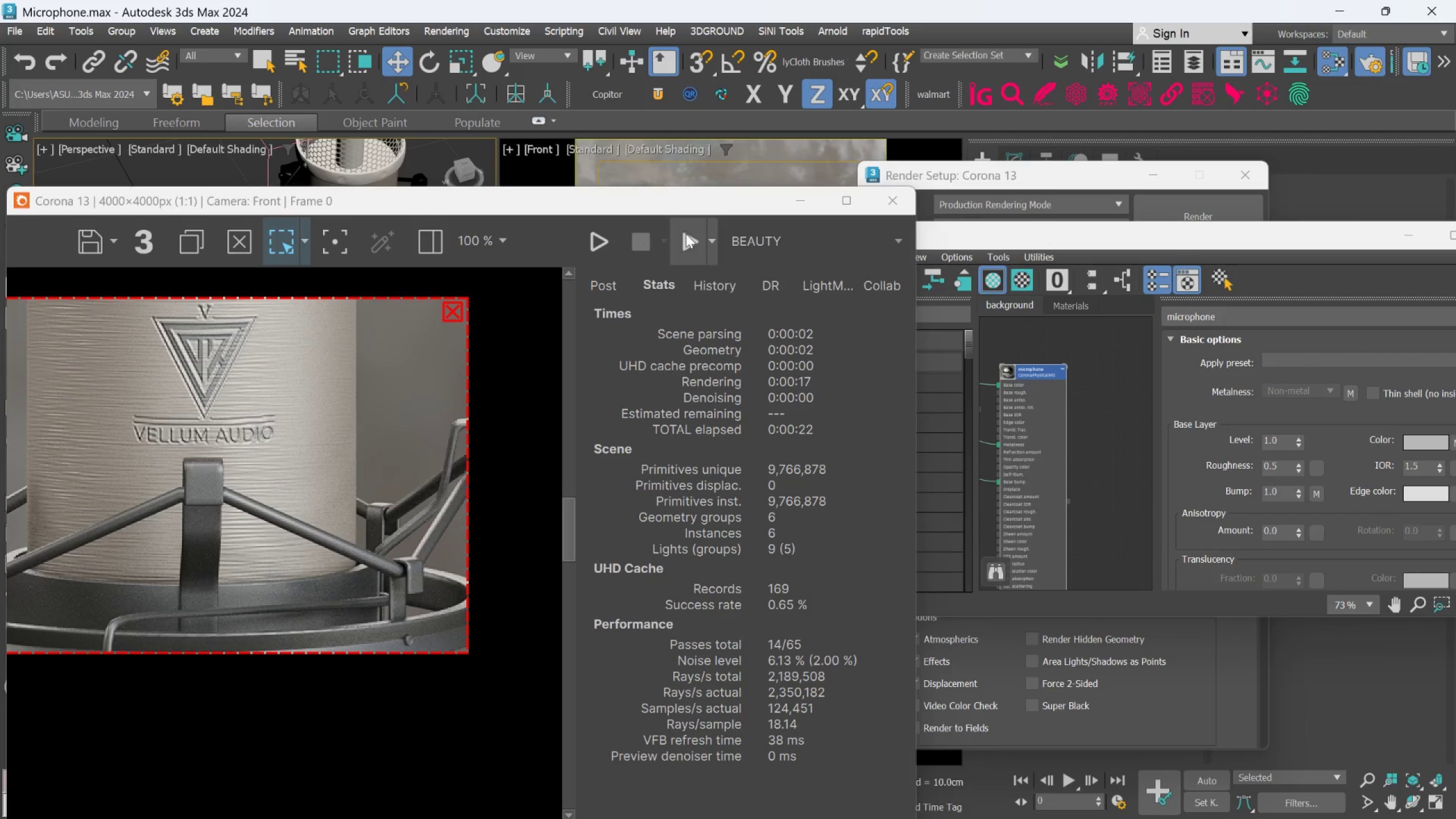 
left_click([696, 235])
 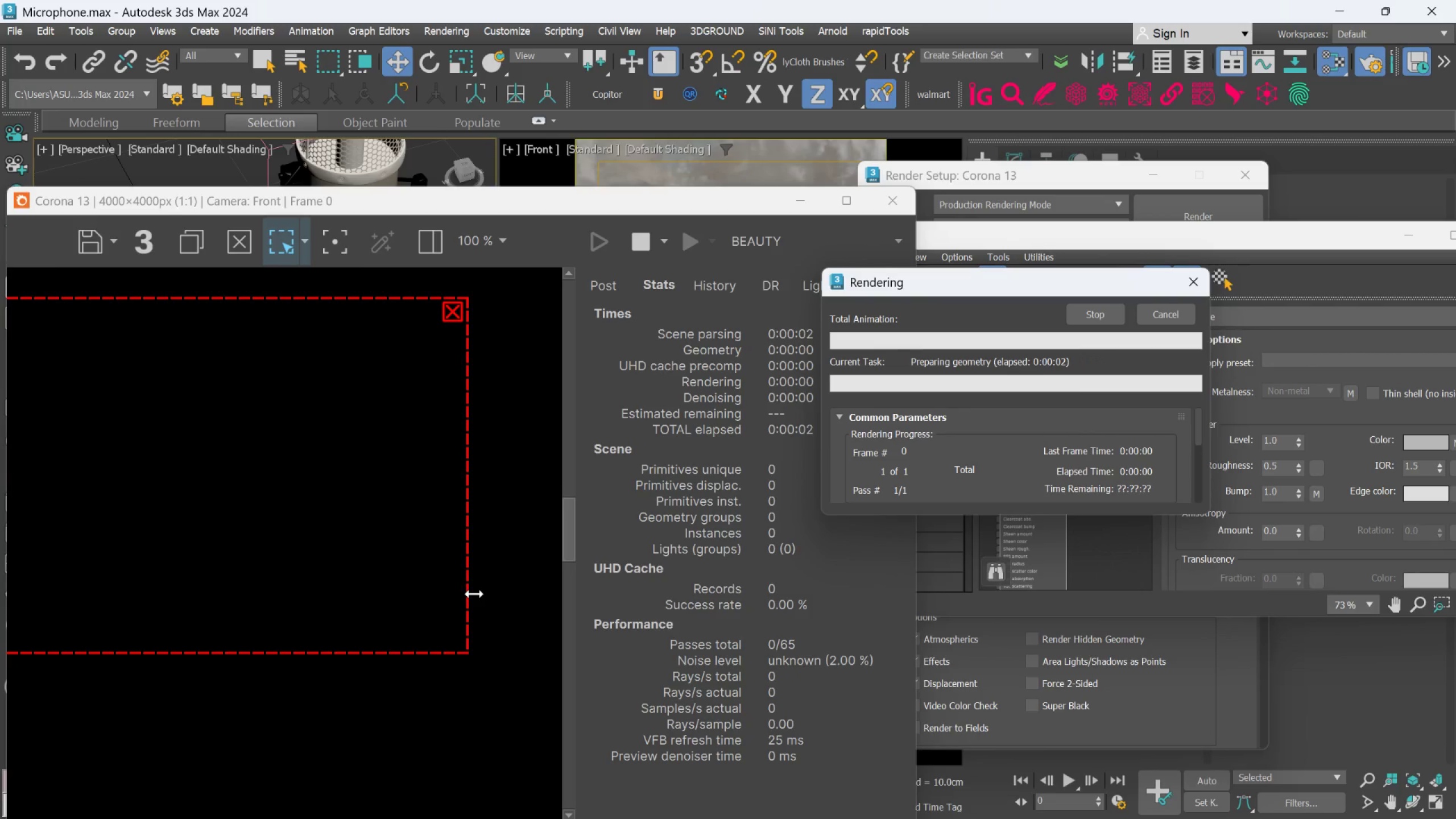 
wait(8.83)
 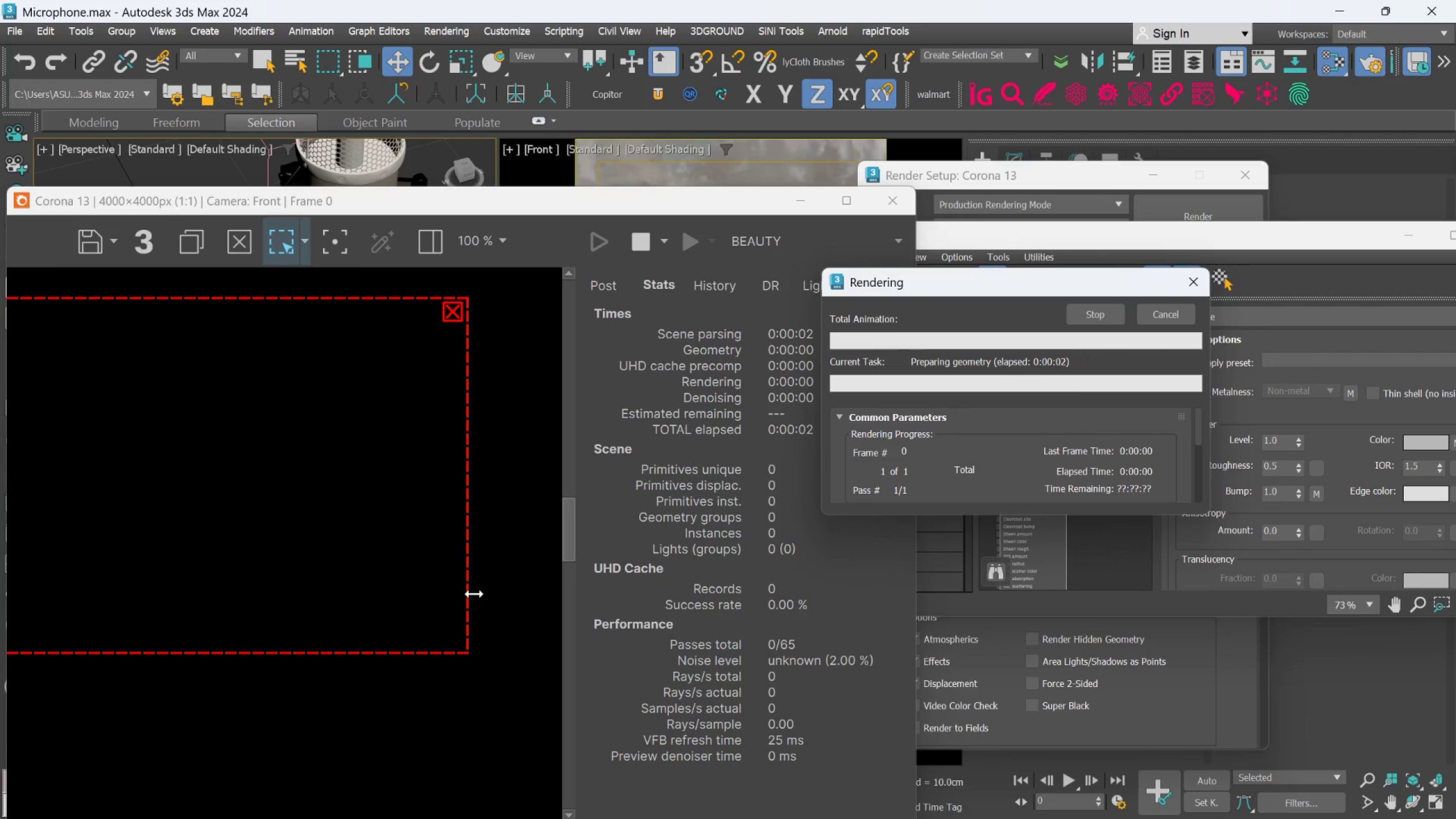 
left_click([1147, 319])
 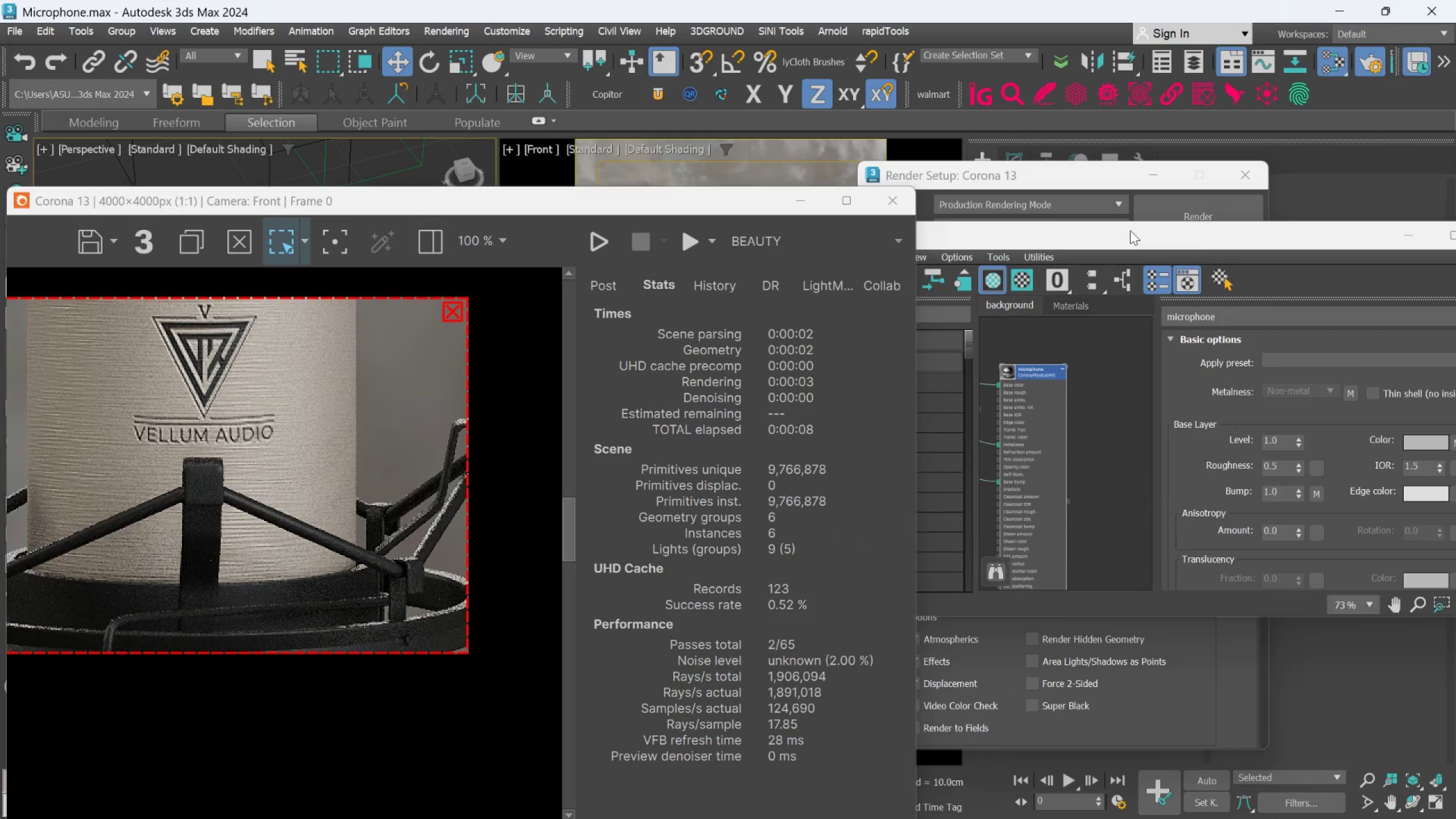 
left_click_drag(start_coordinate=[1130, 230], to_coordinate=[642, 180])
 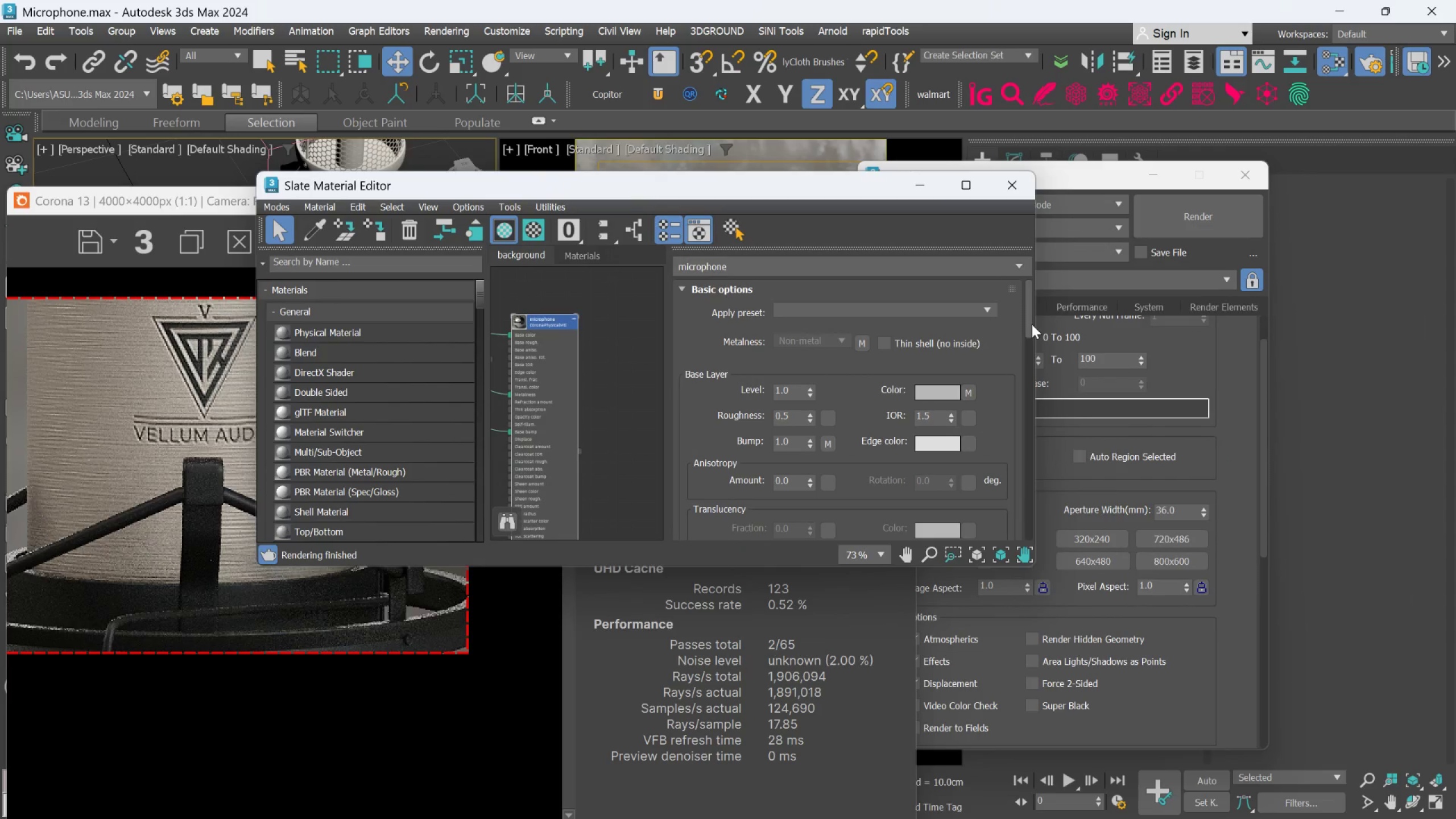 
left_click_drag(start_coordinate=[1032, 324], to_coordinate=[1060, 436])
 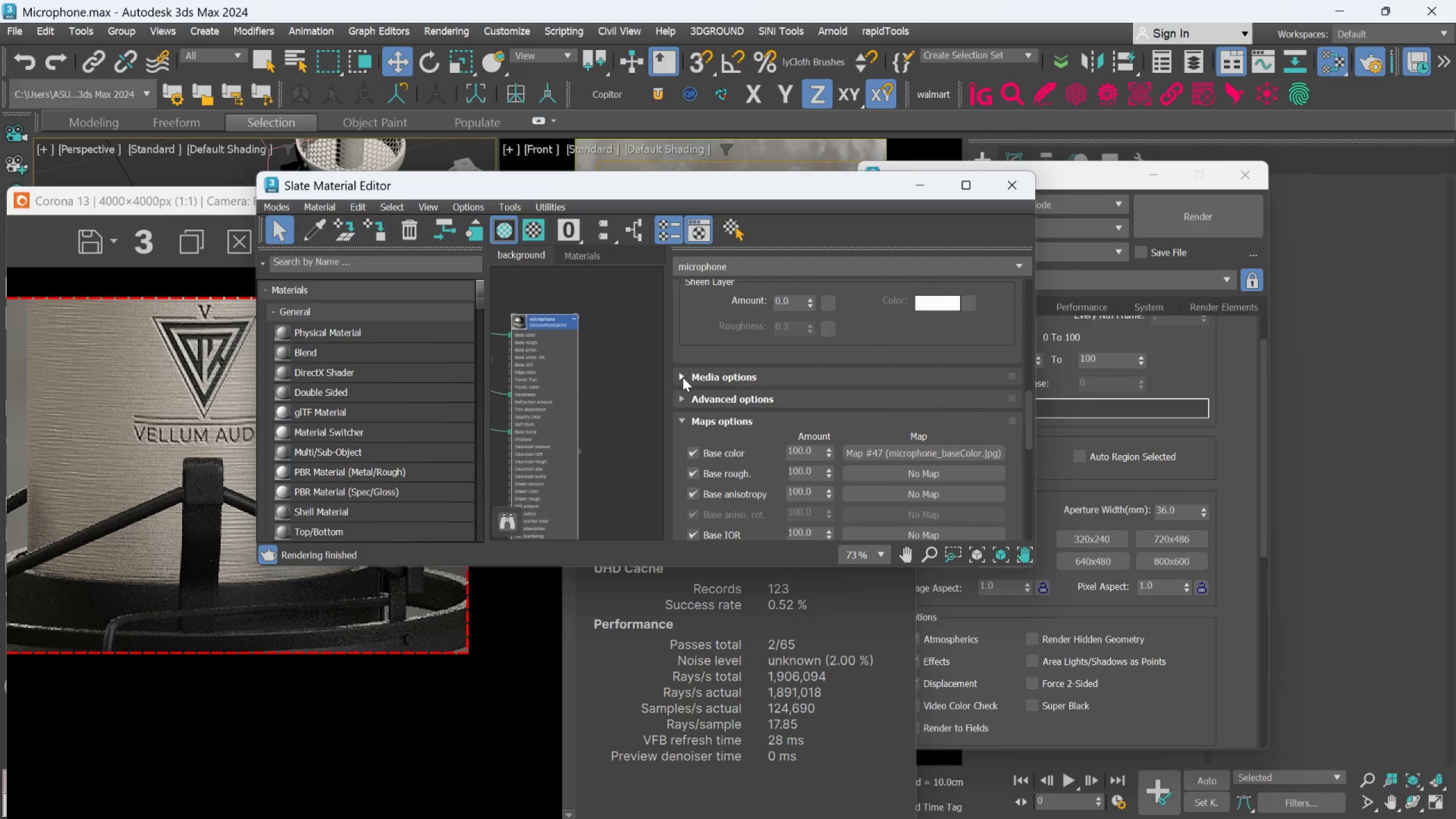 
left_click([682, 377])
 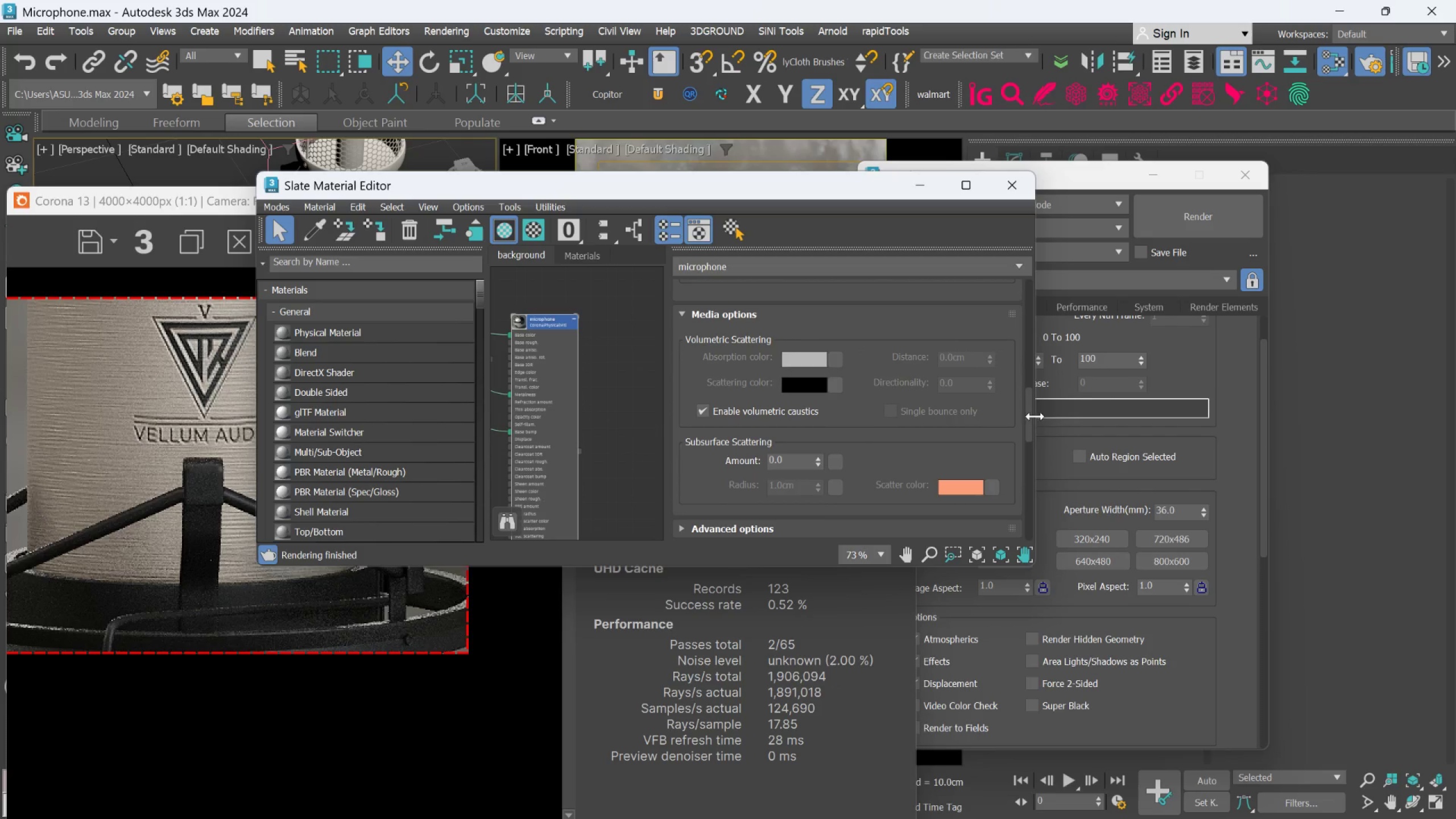 
left_click_drag(start_coordinate=[1030, 418], to_coordinate=[1041, 317])
 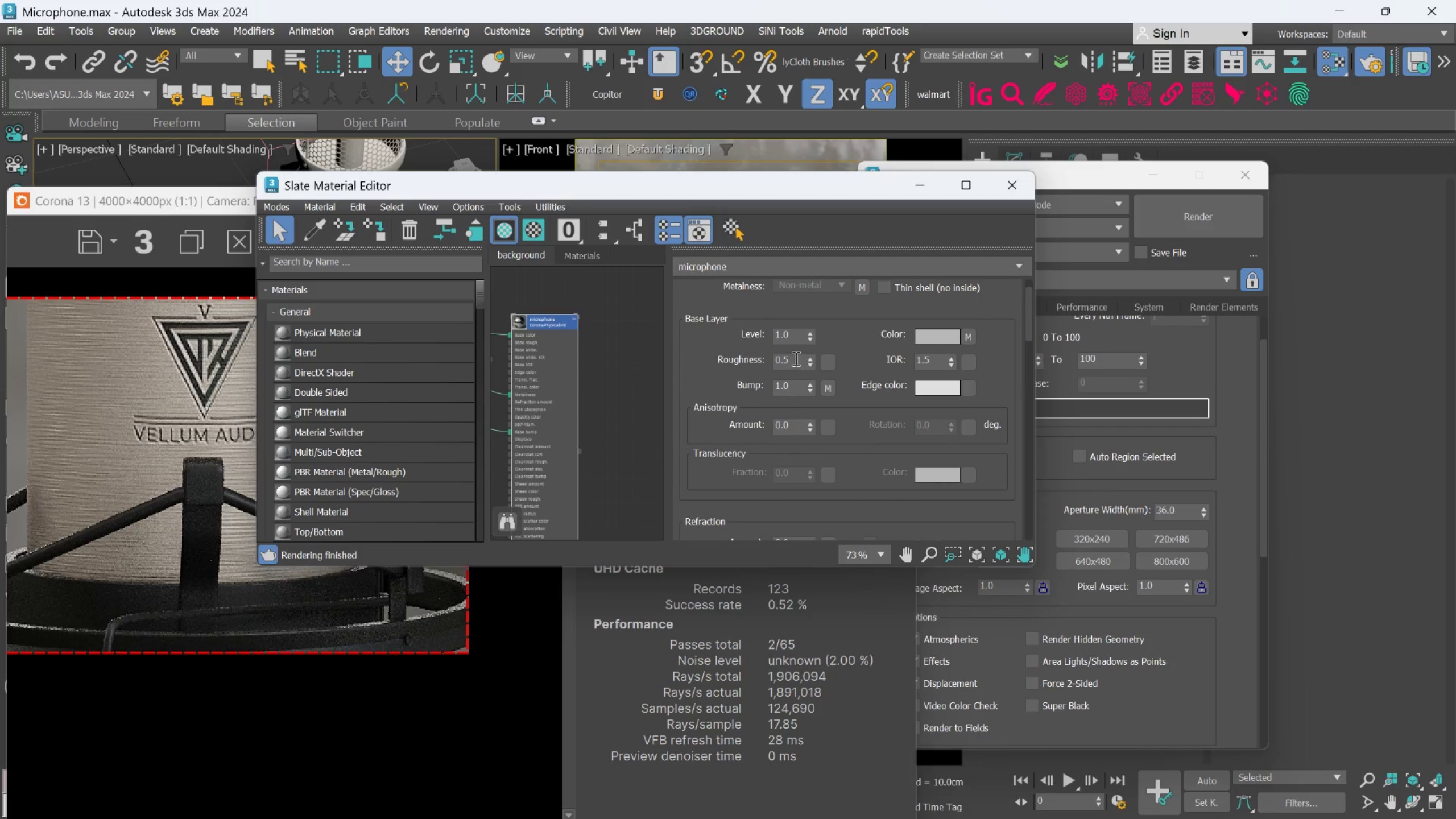 
double_click([795, 358])
 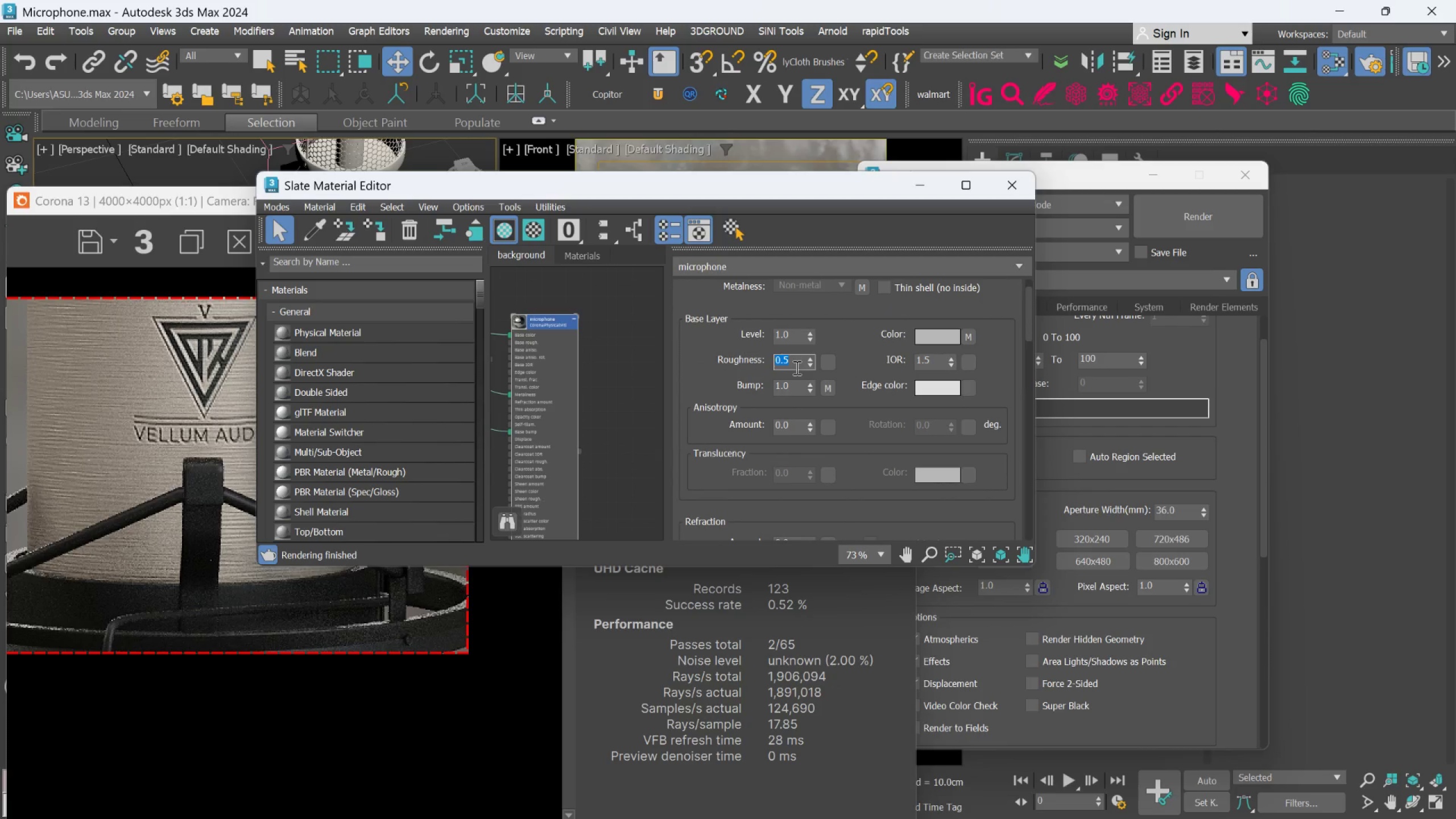 
key(Period)
 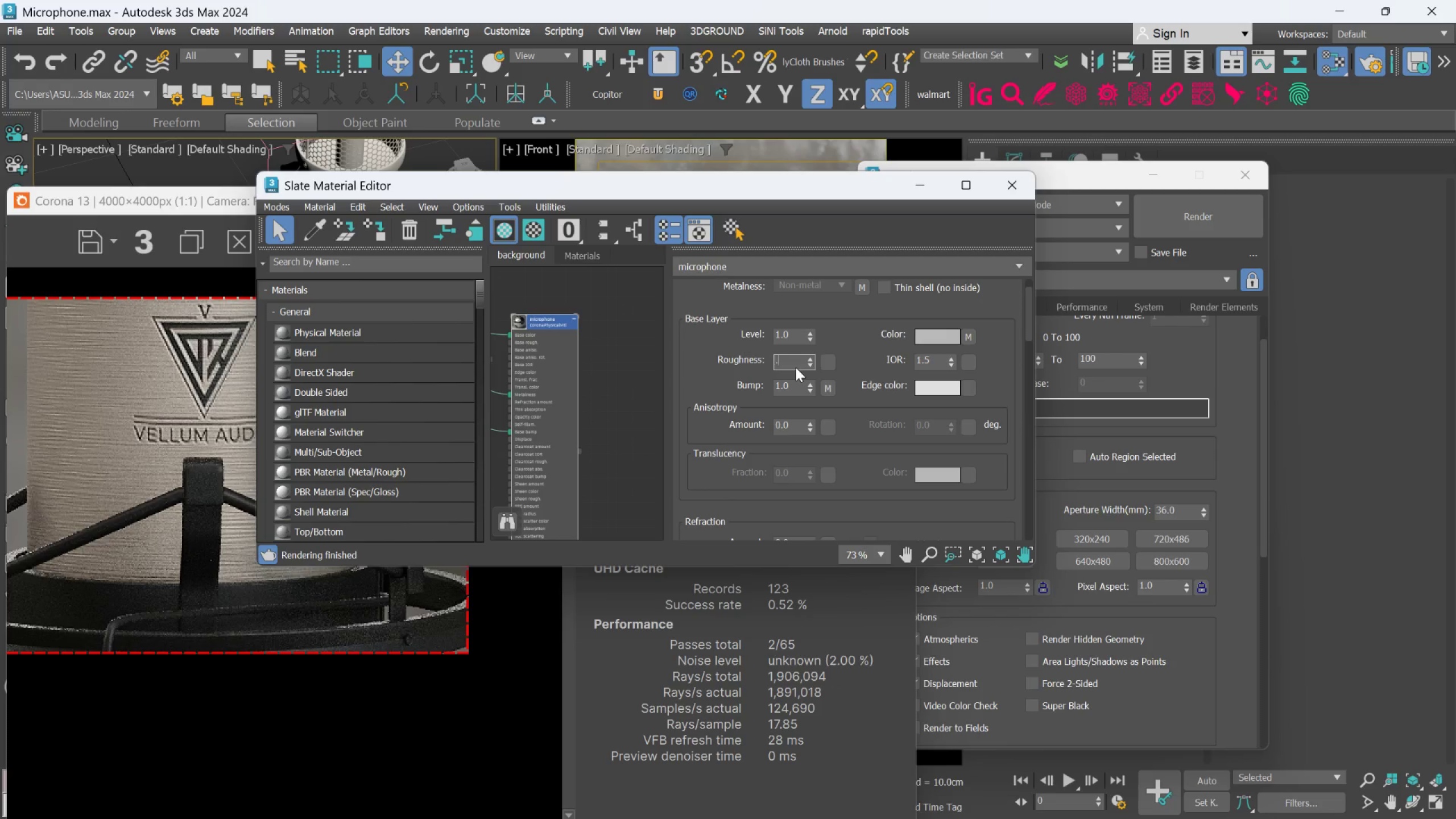 
key(2)
 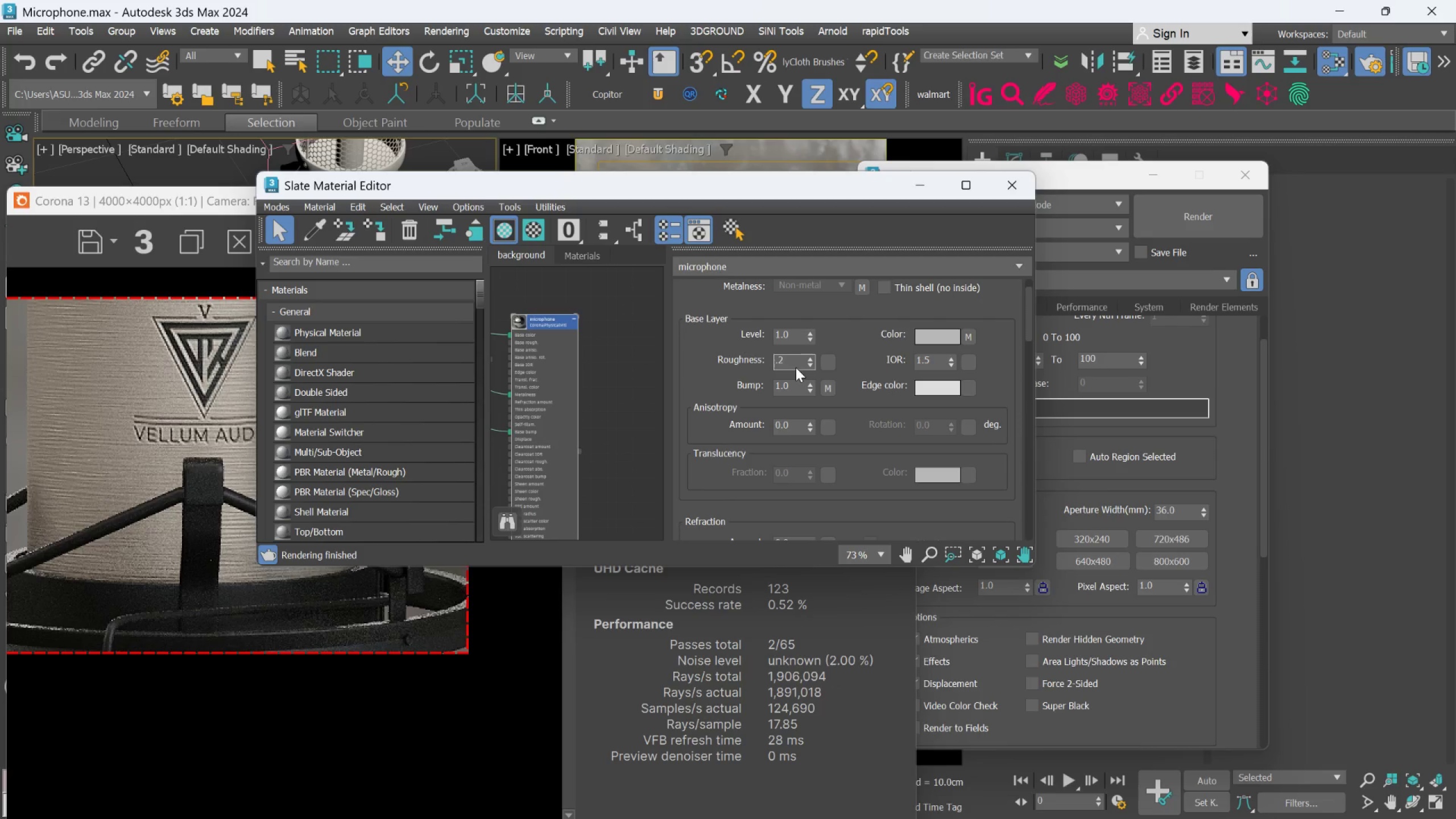 
key(Enter)
 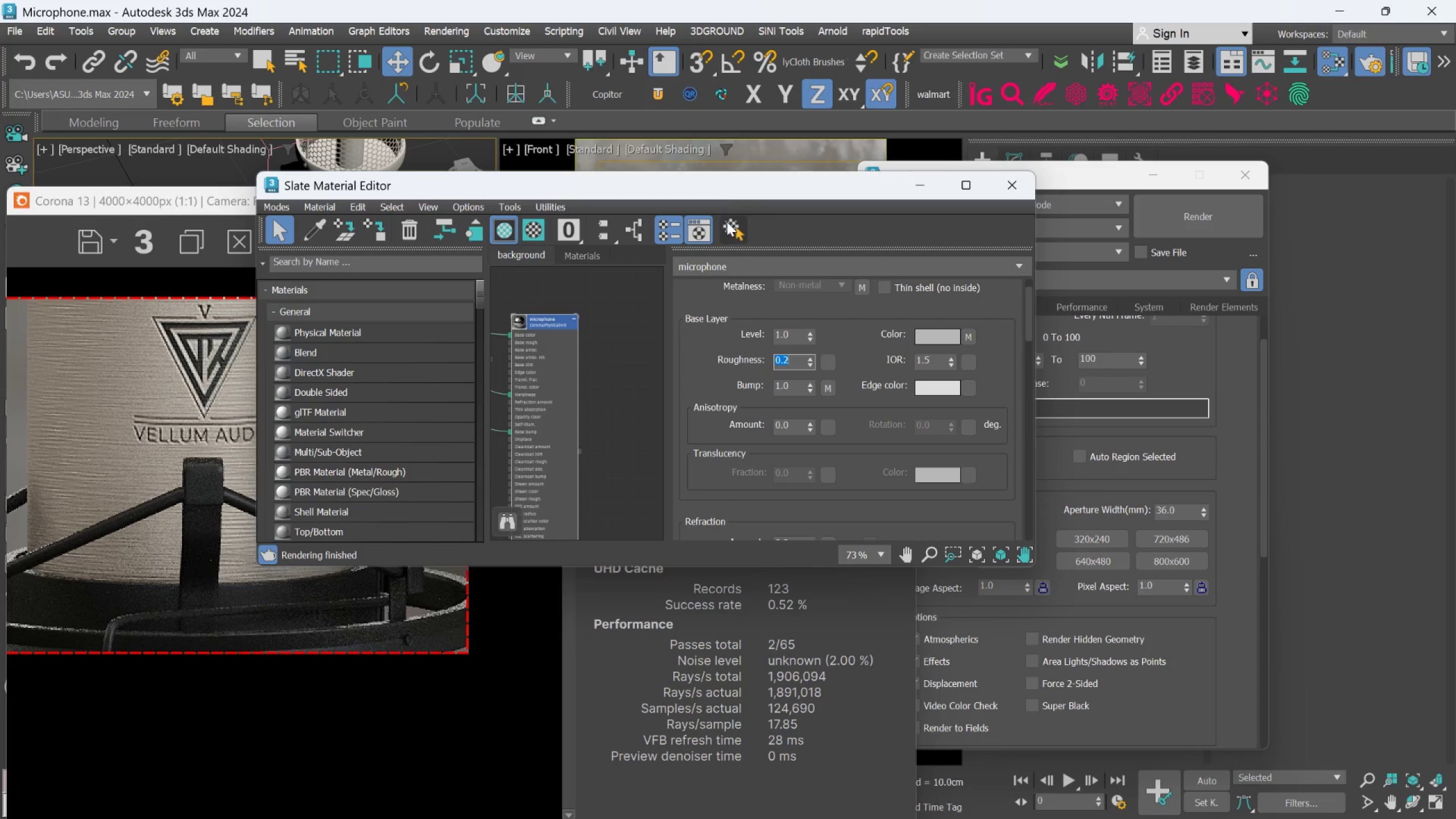 
left_click_drag(start_coordinate=[726, 193], to_coordinate=[1025, 291])
 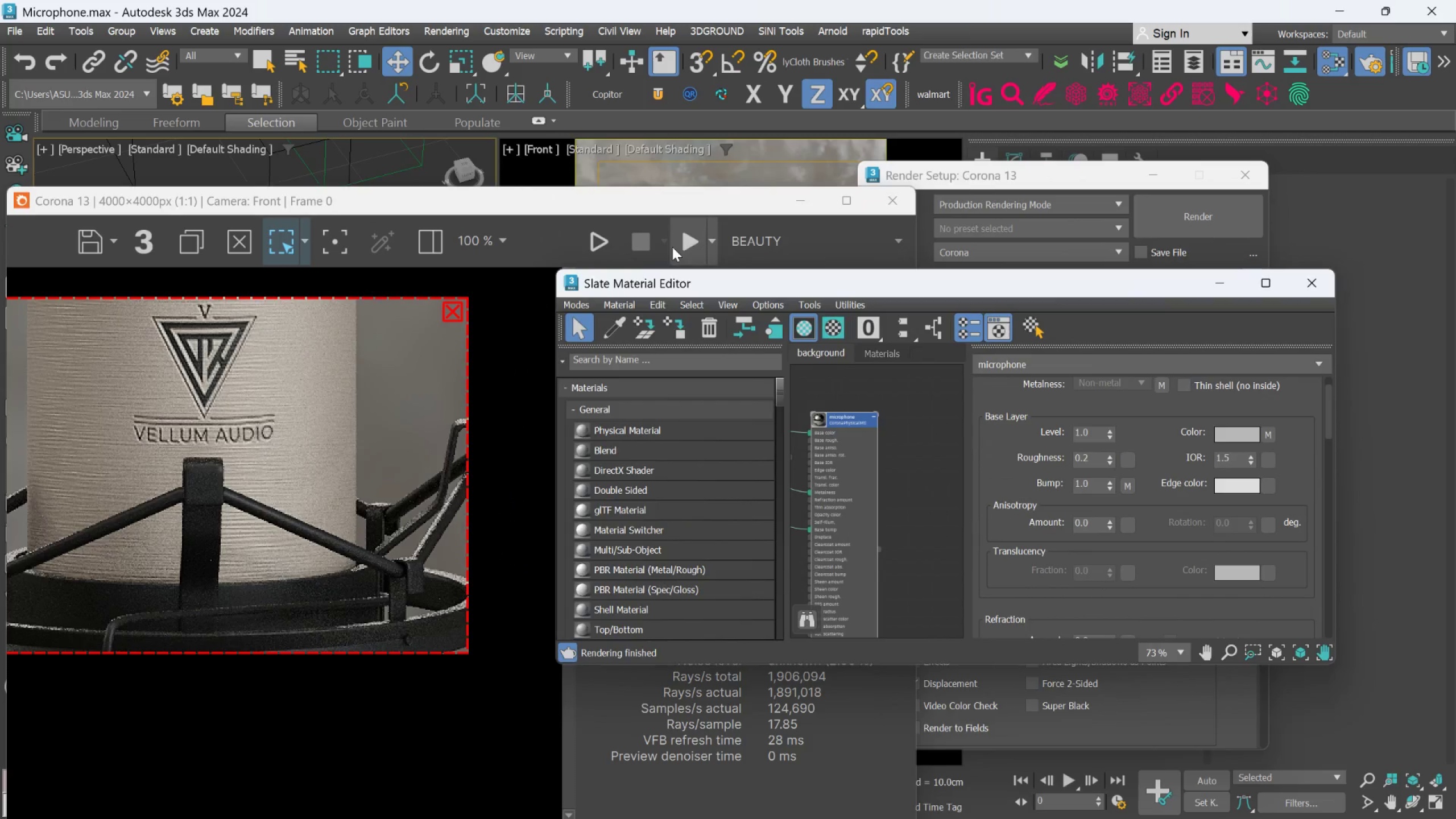 
left_click([677, 245])
 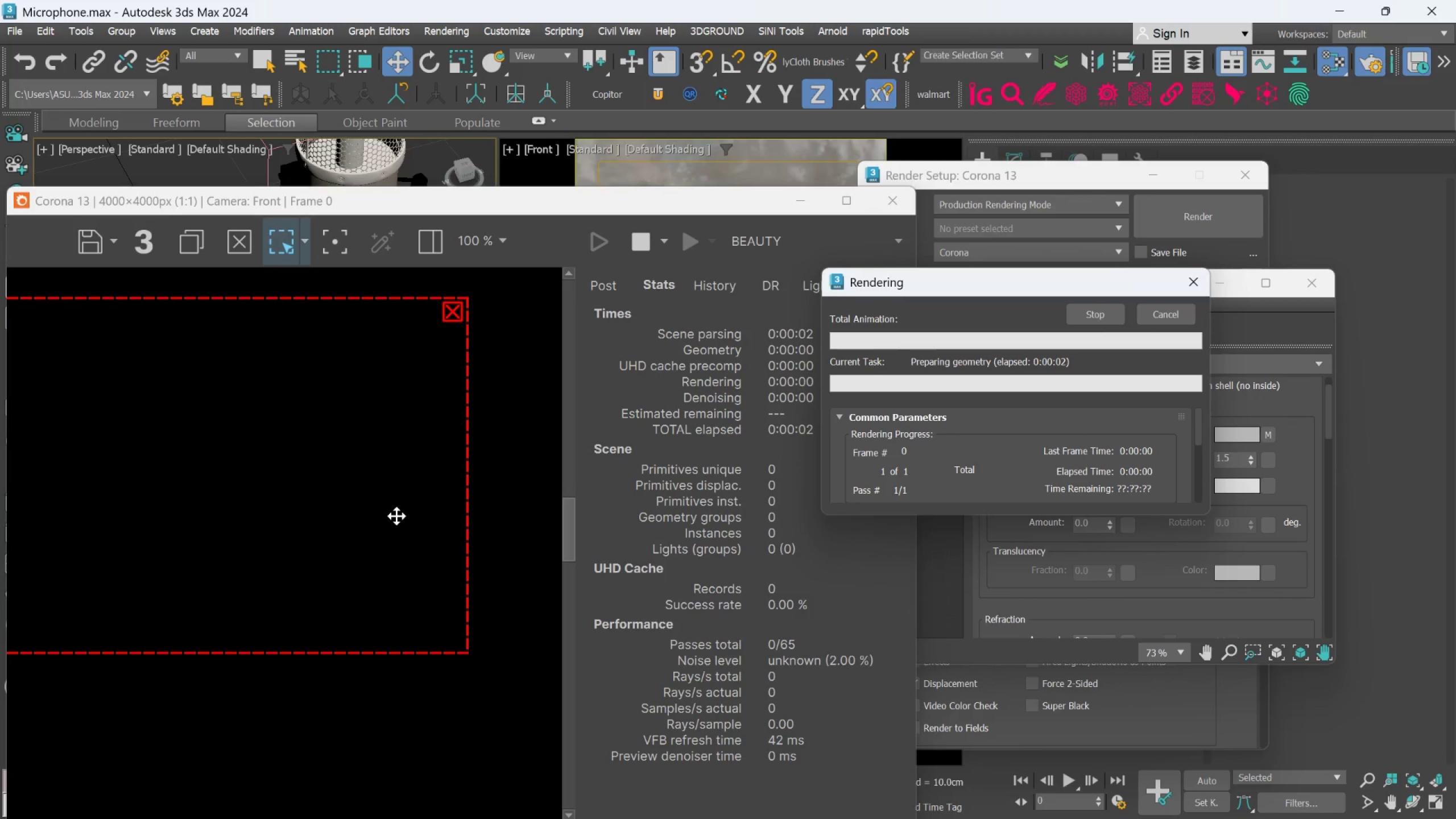 
wait(9.08)
 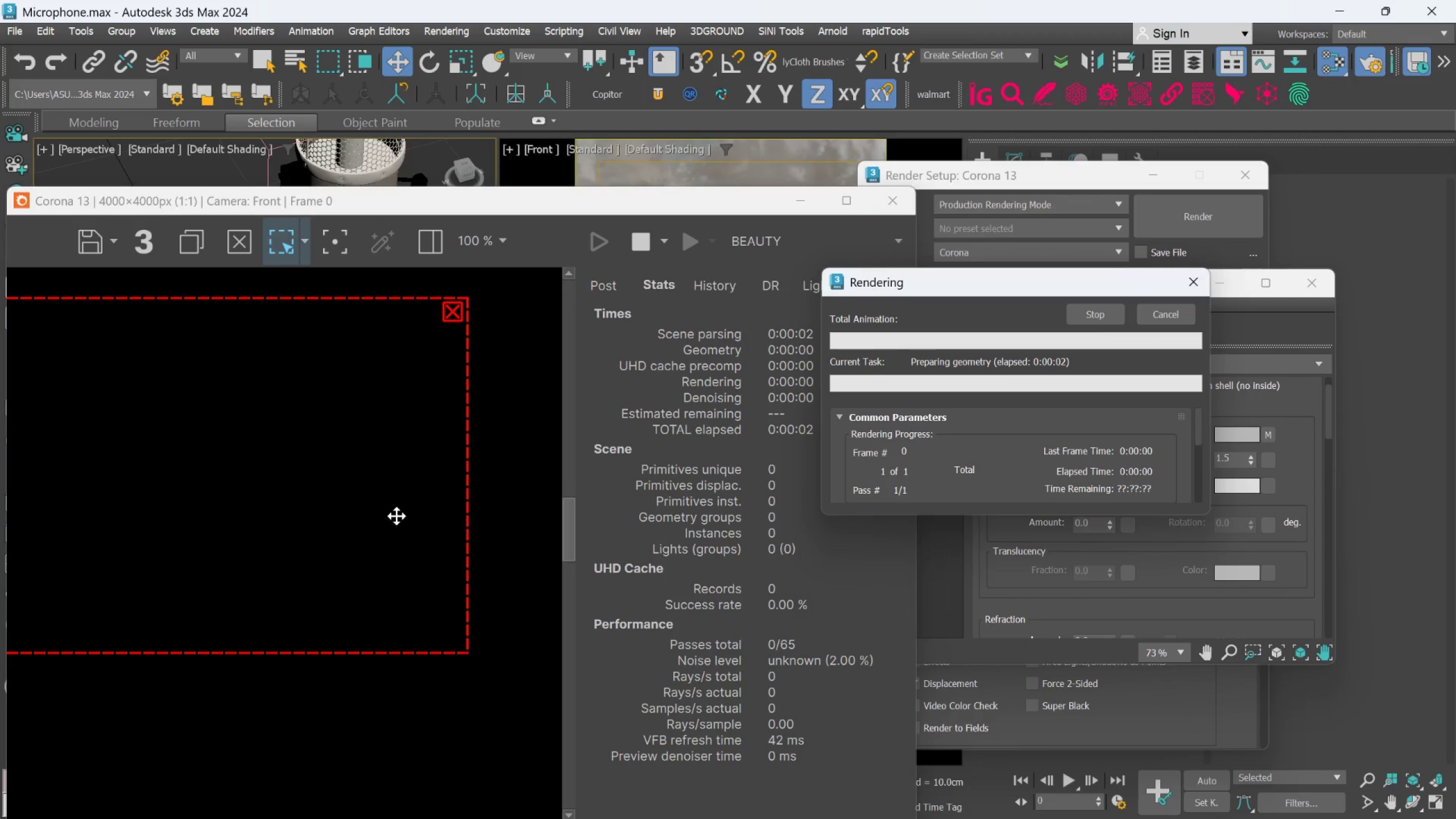 
scroll: coordinate [222, 498], scroll_direction: up, amount: 1.0
 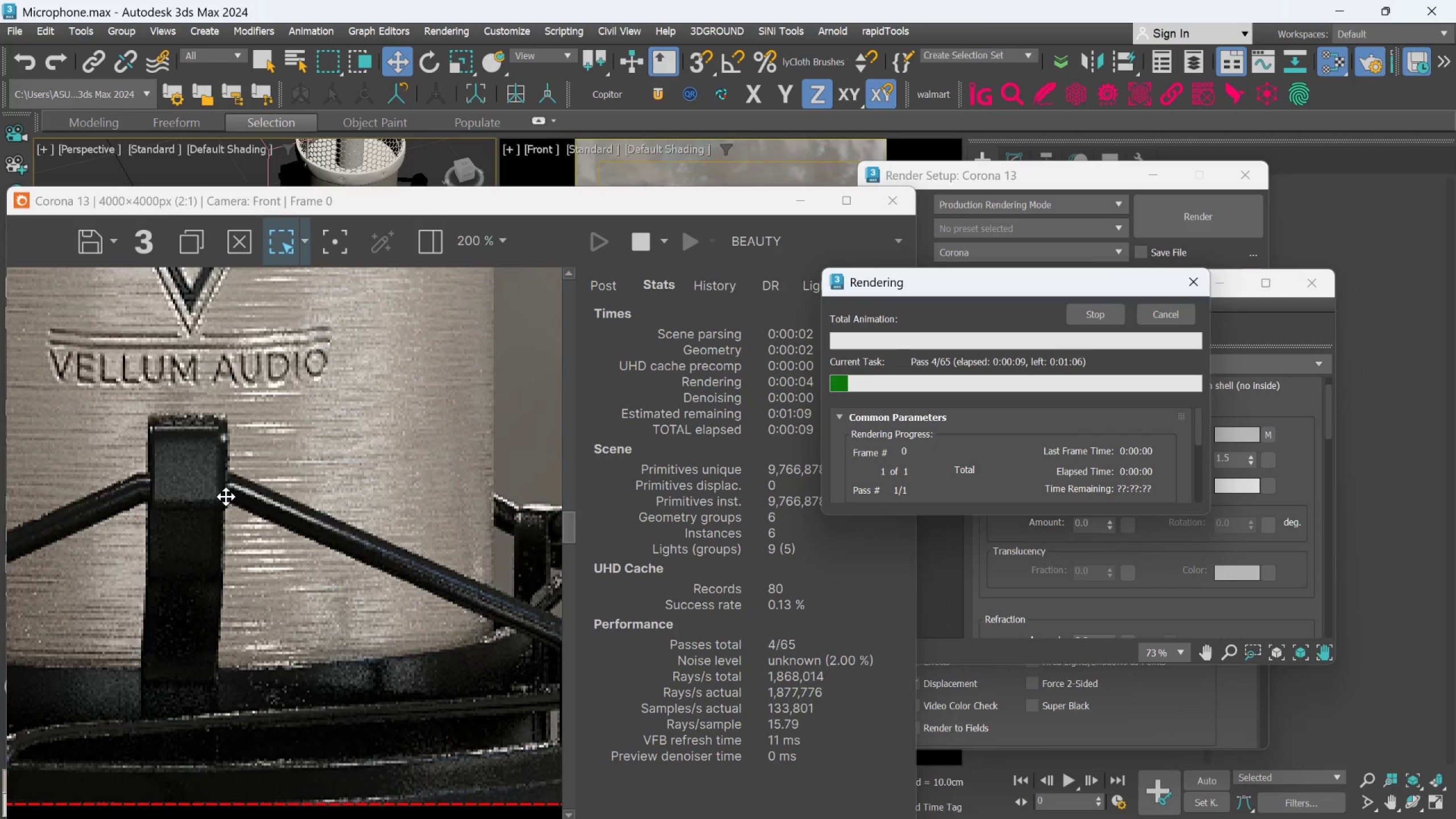 
scroll: coordinate [227, 497], scroll_direction: down, amount: 1.0
 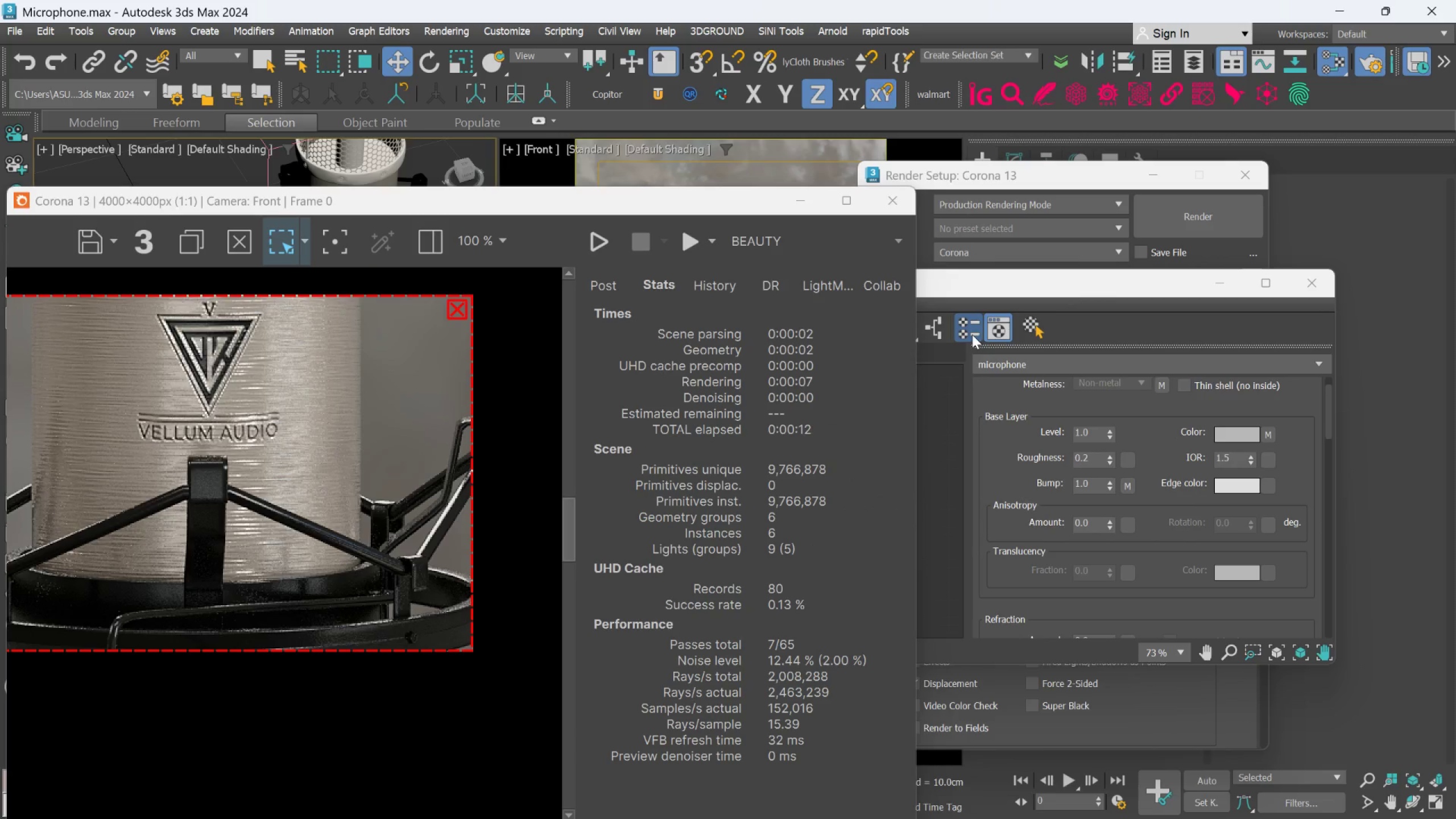 
left_click([1088, 461])
 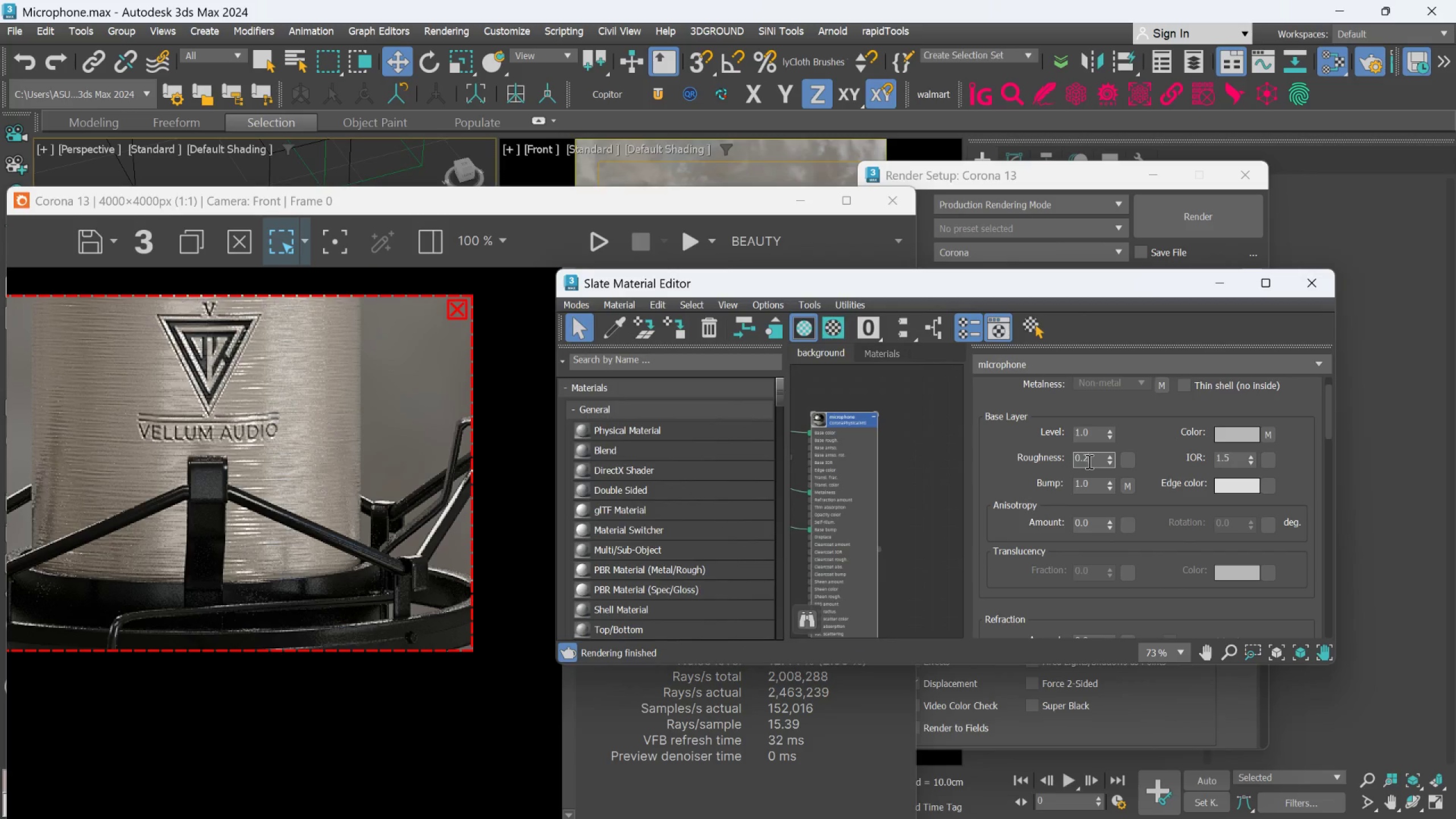 
left_click([1088, 461])
 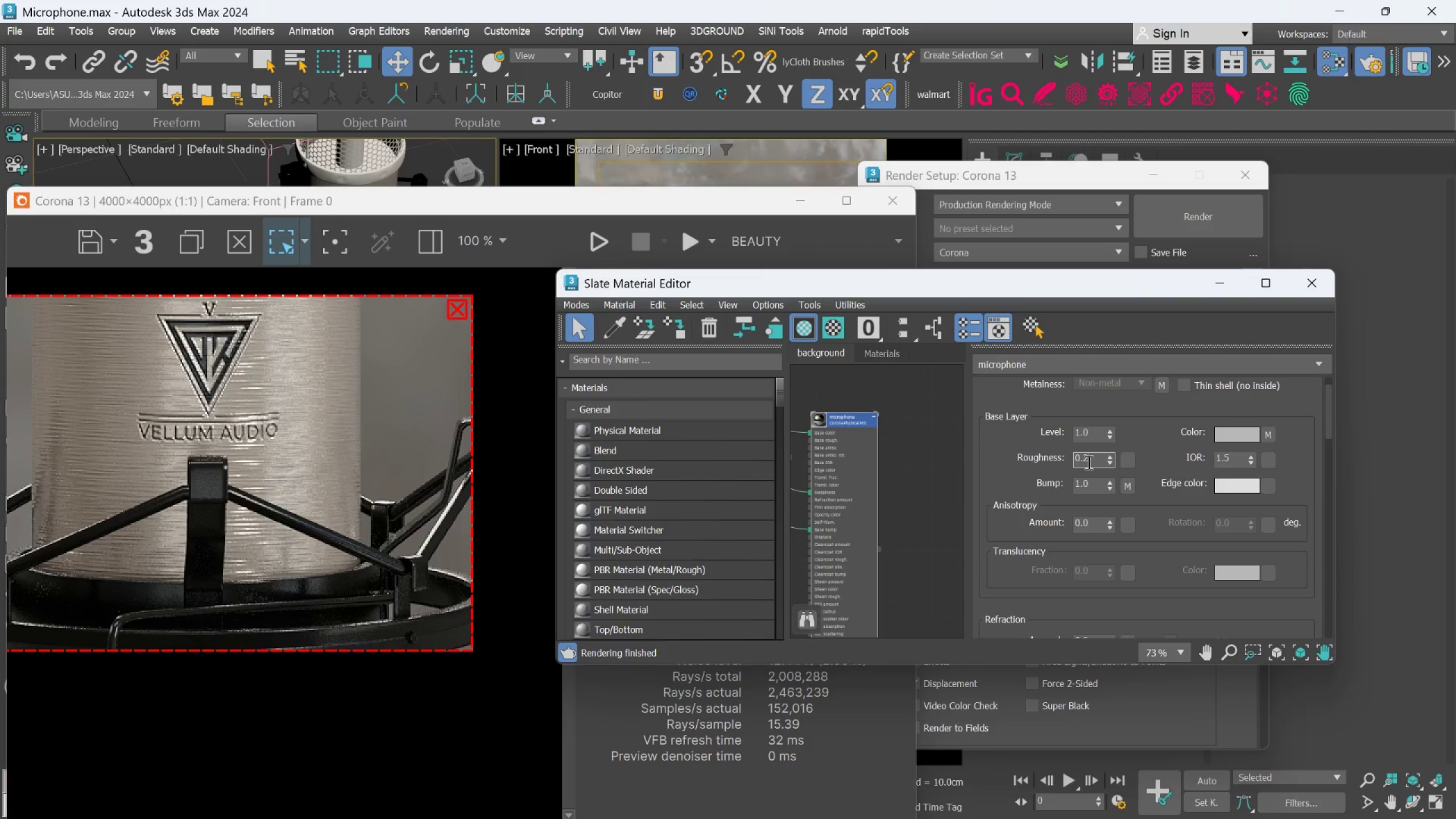 
key(Backspace)
 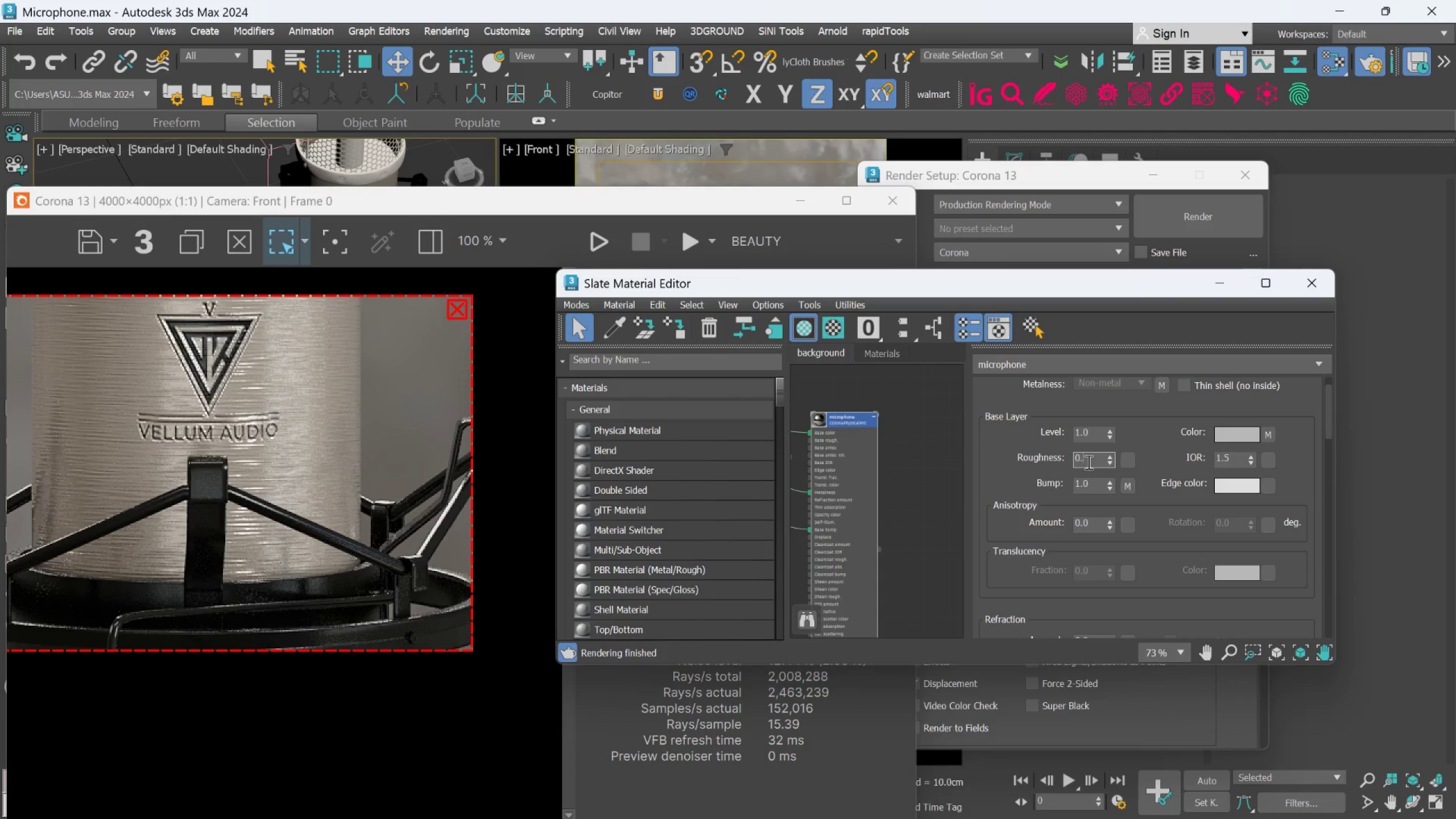 
key(4)
 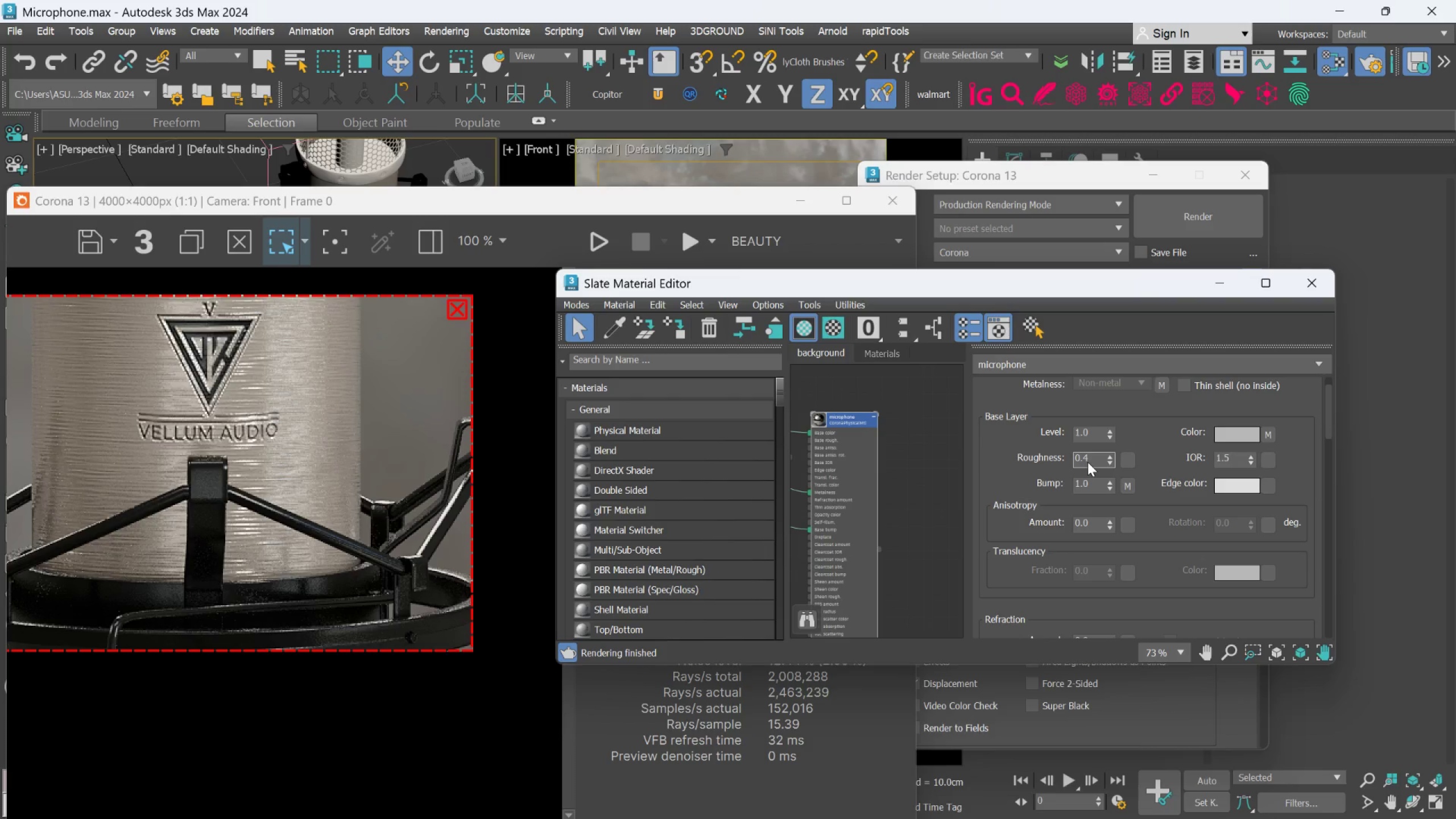 
key(Enter)
 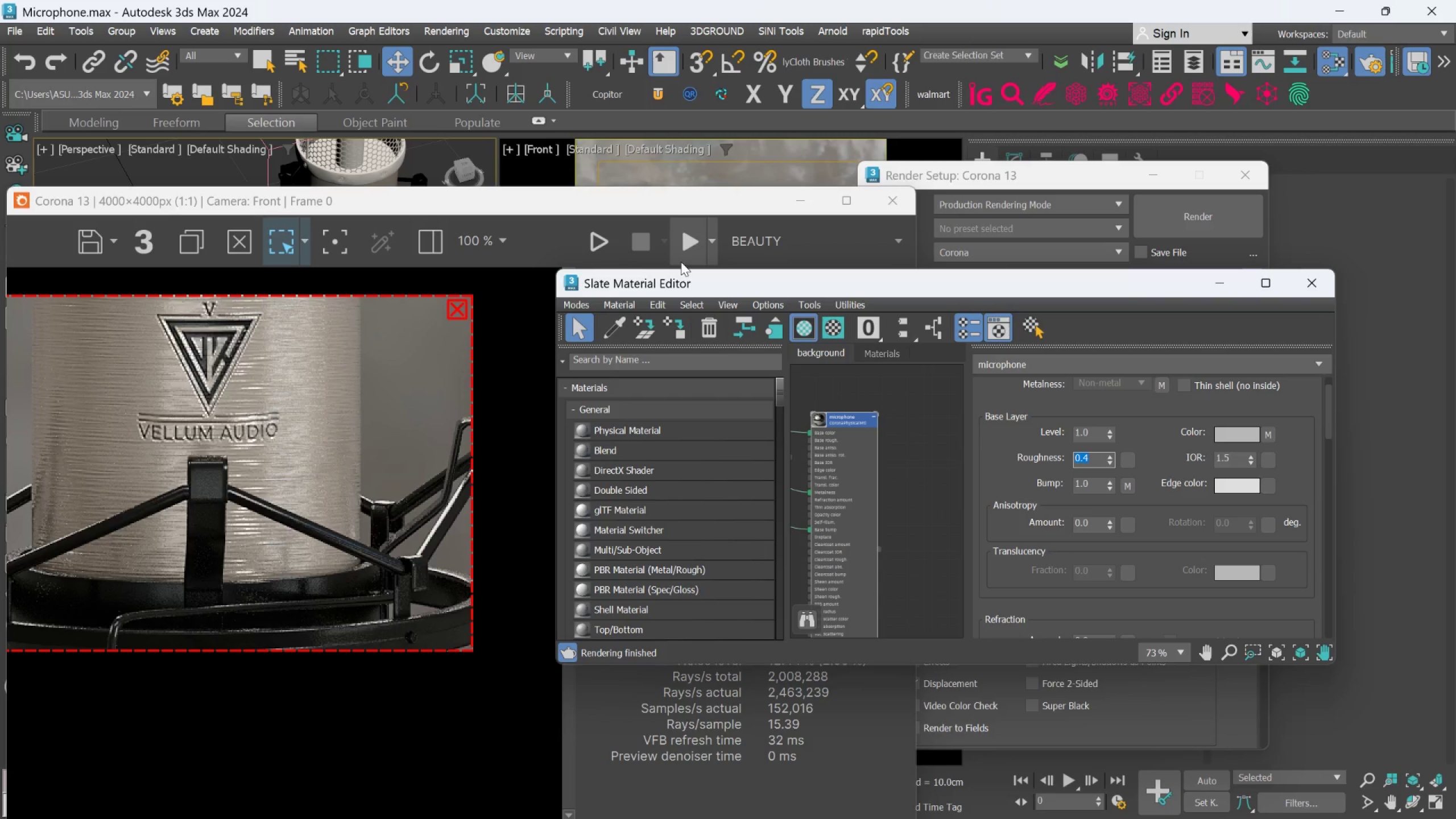 
left_click([679, 247])
 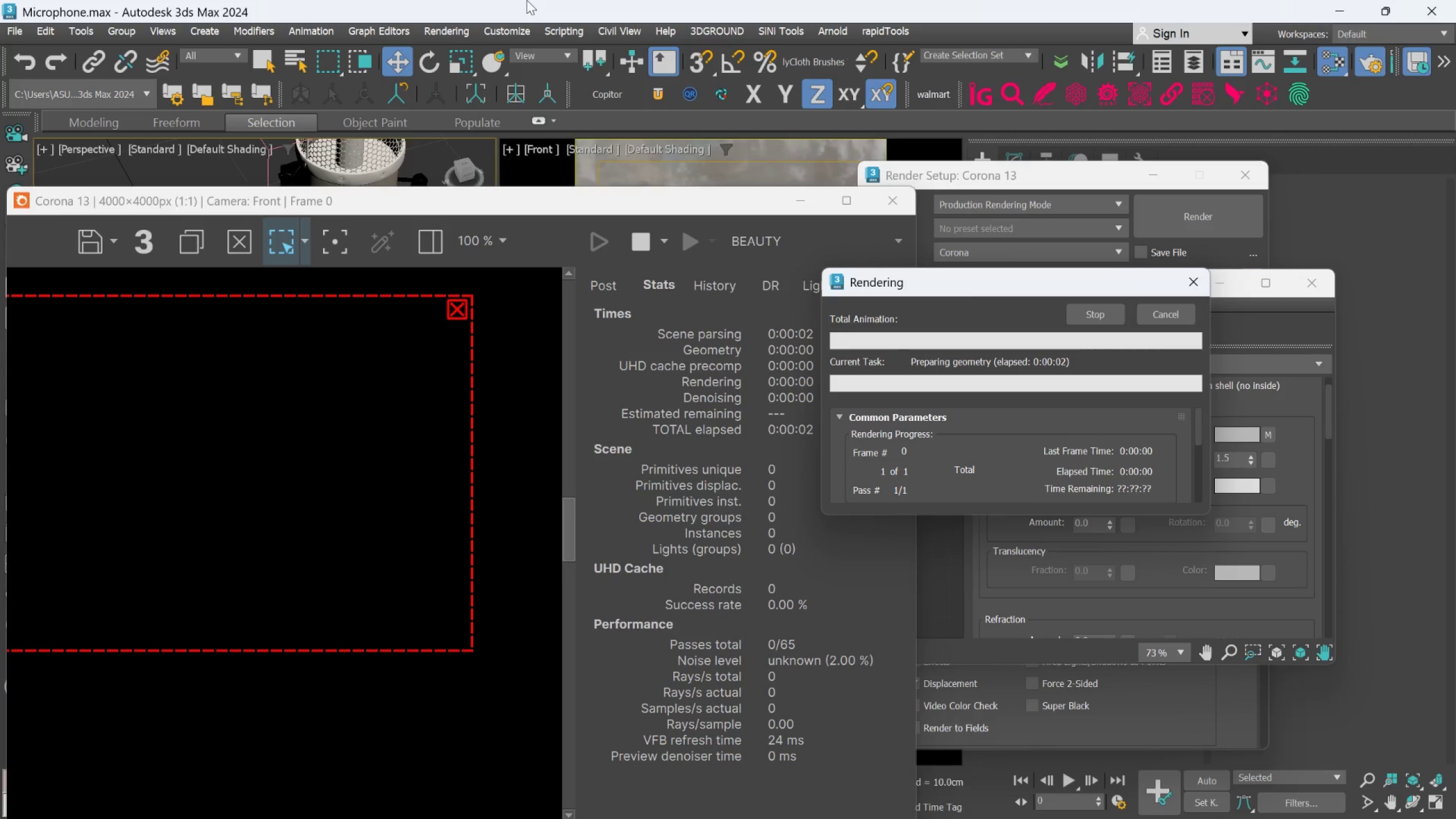 
wait(8.94)
 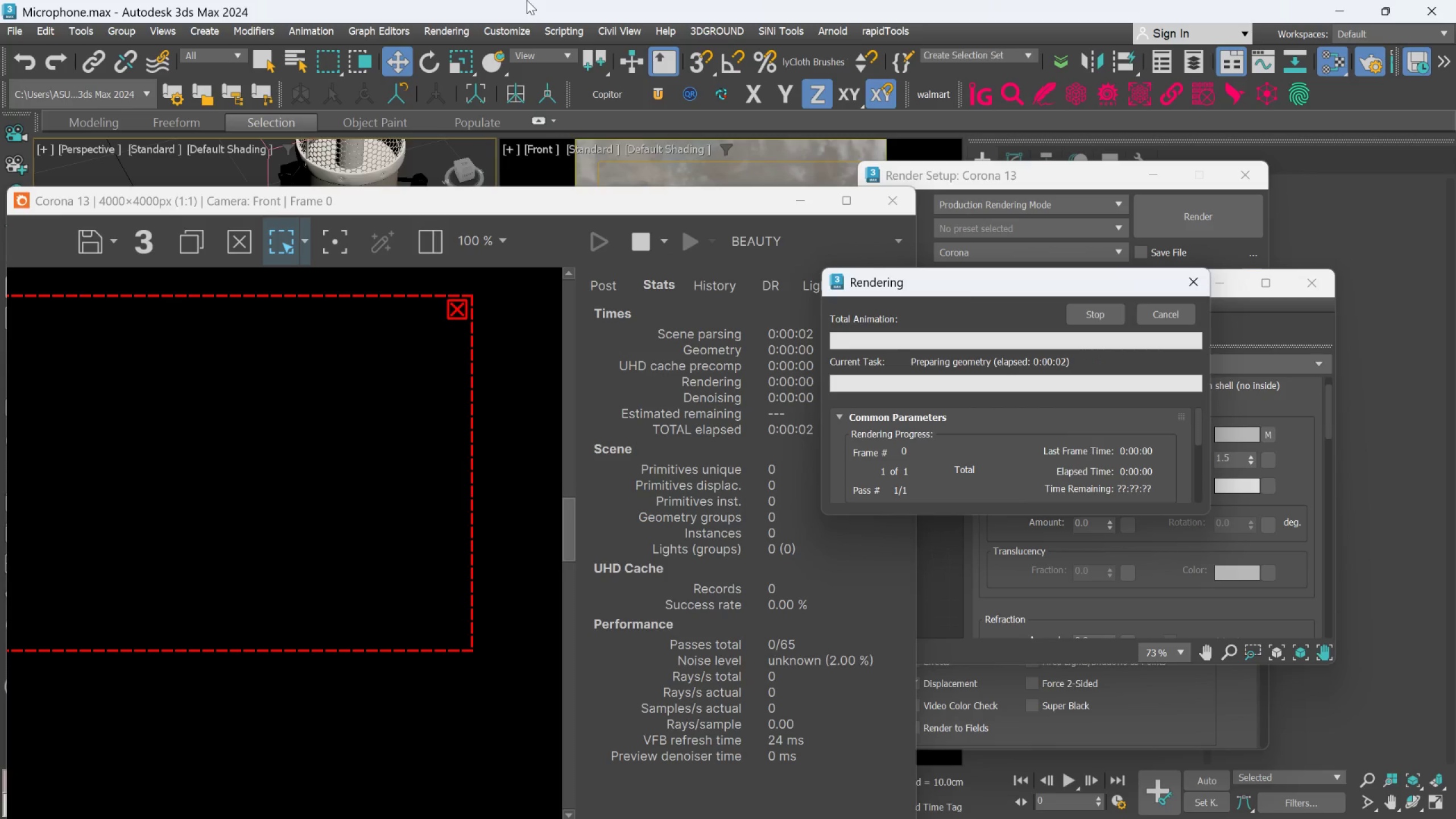 
scroll: coordinate [294, 515], scroll_direction: up, amount: 1.0
 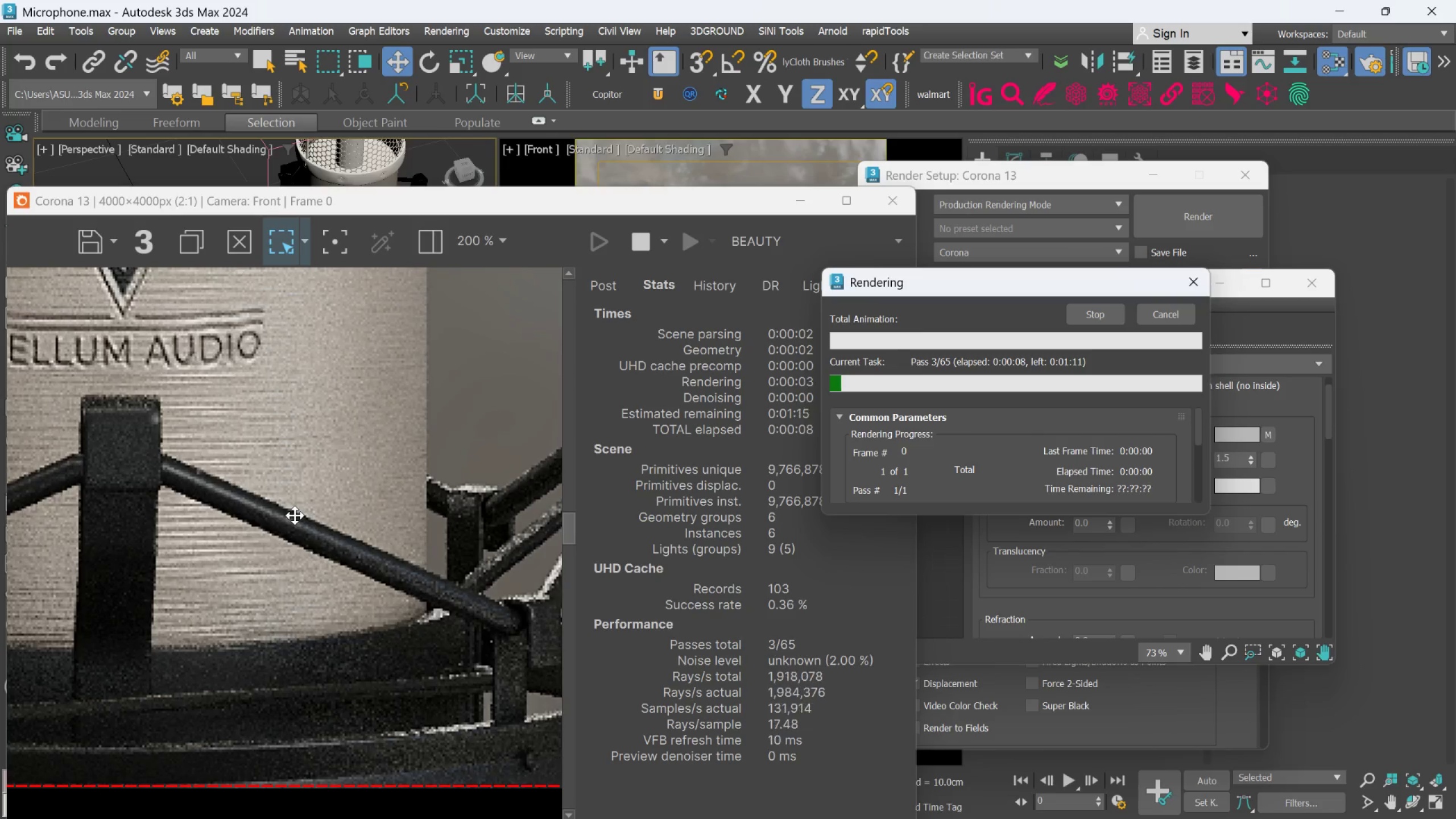 
scroll: coordinate [295, 515], scroll_direction: down, amount: 2.0
 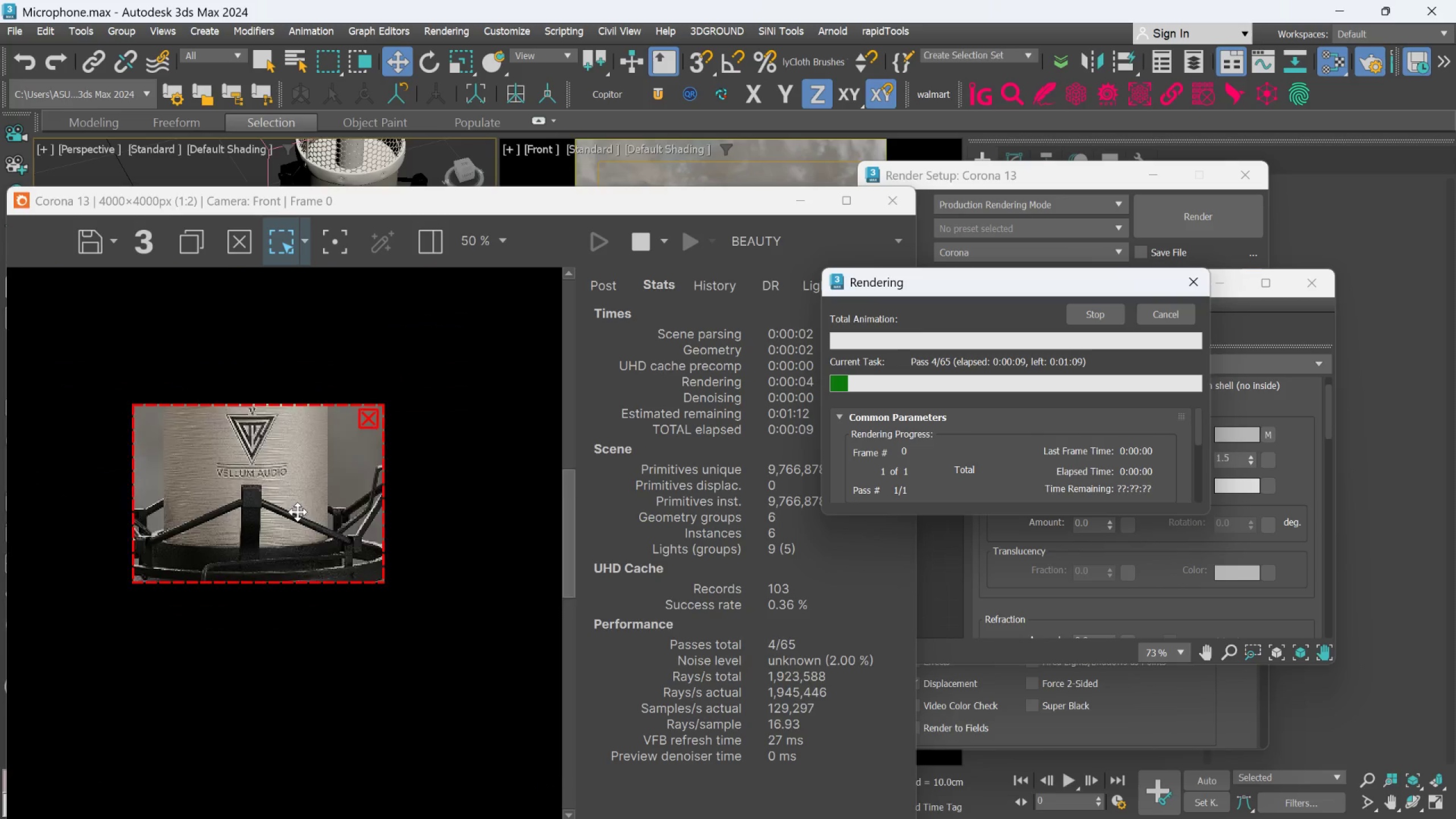 
scroll: coordinate [297, 512], scroll_direction: up, amount: 1.0
 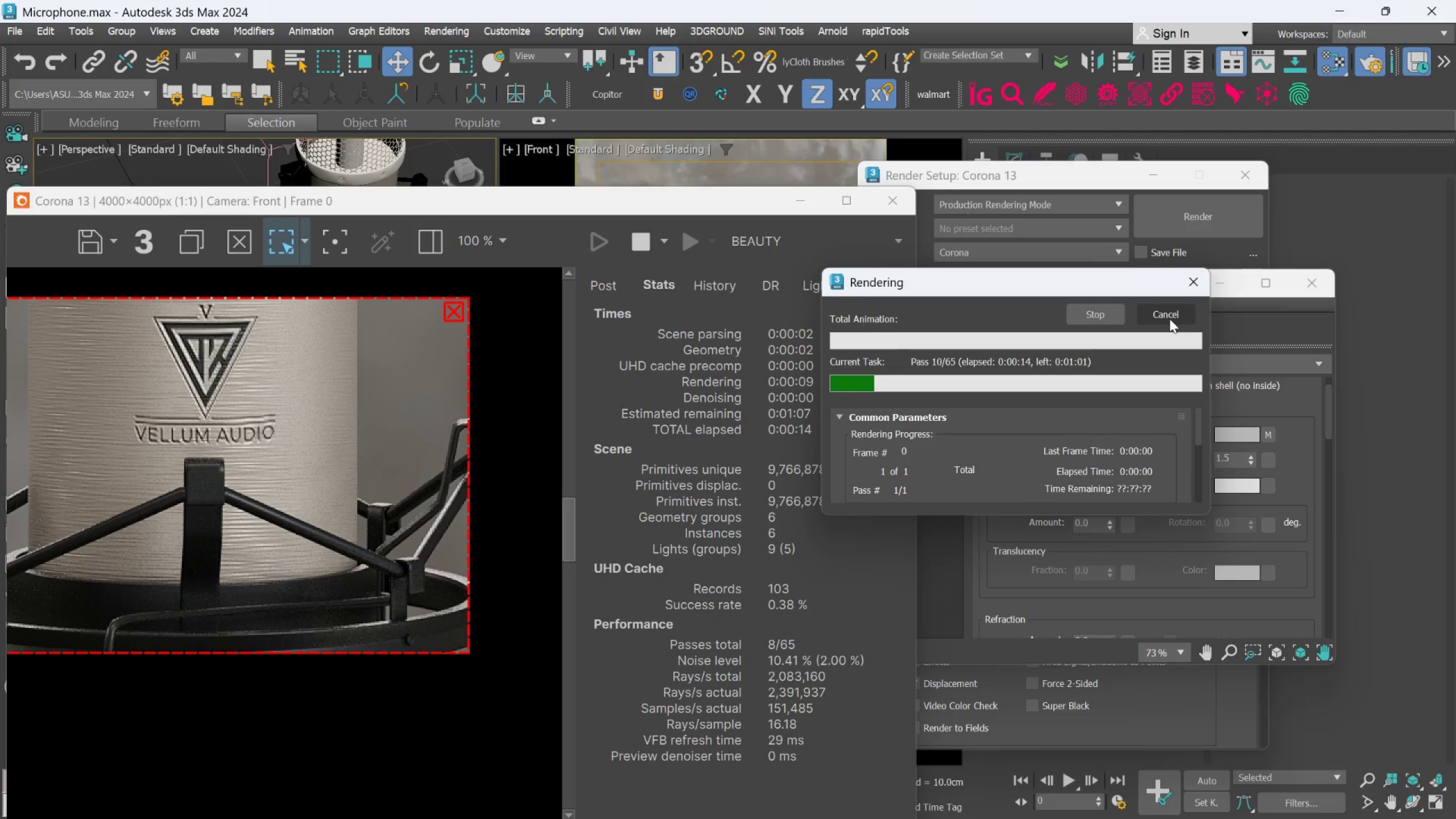 
wait(9.76)
 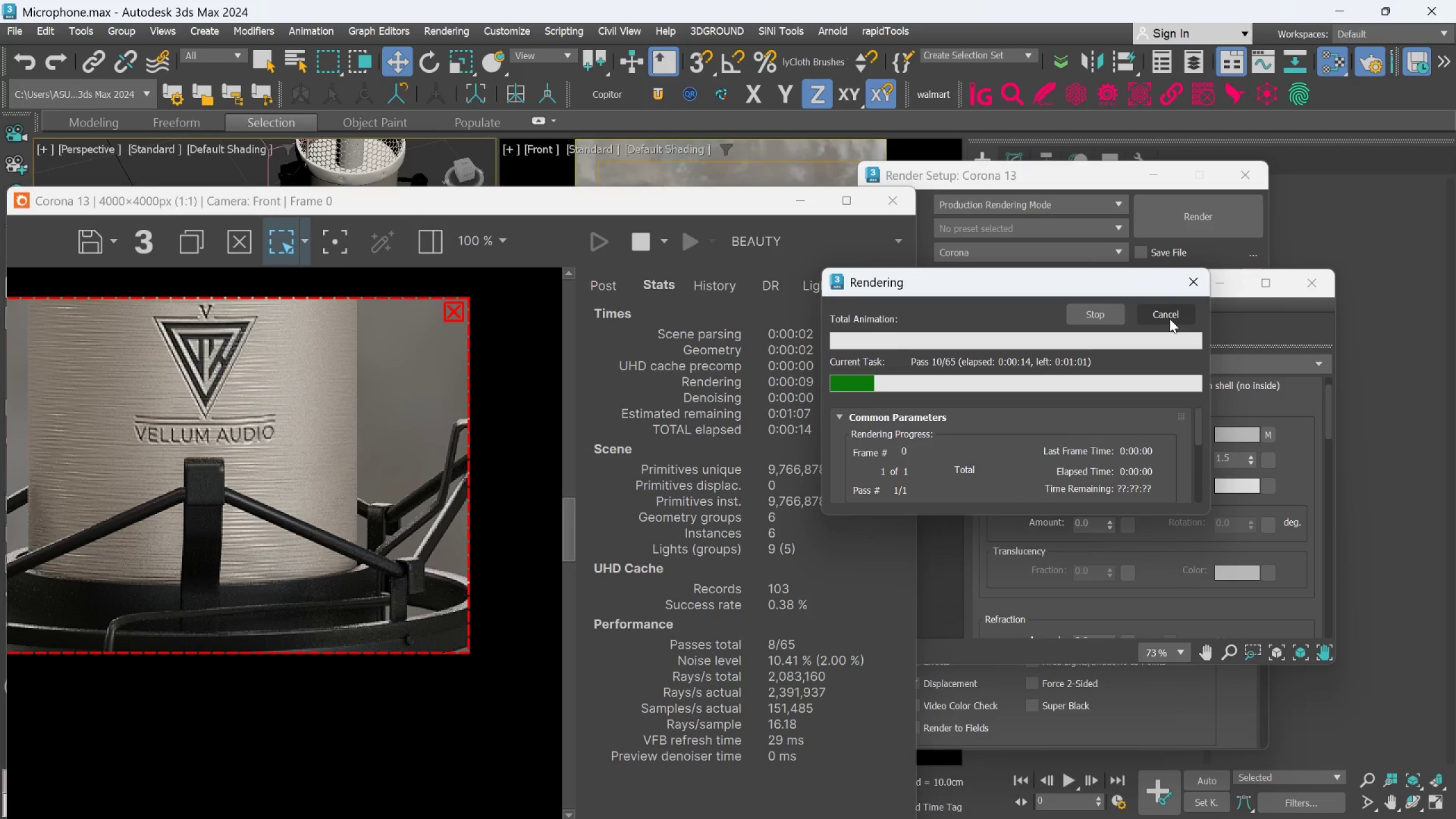 
left_click([1169, 308])
 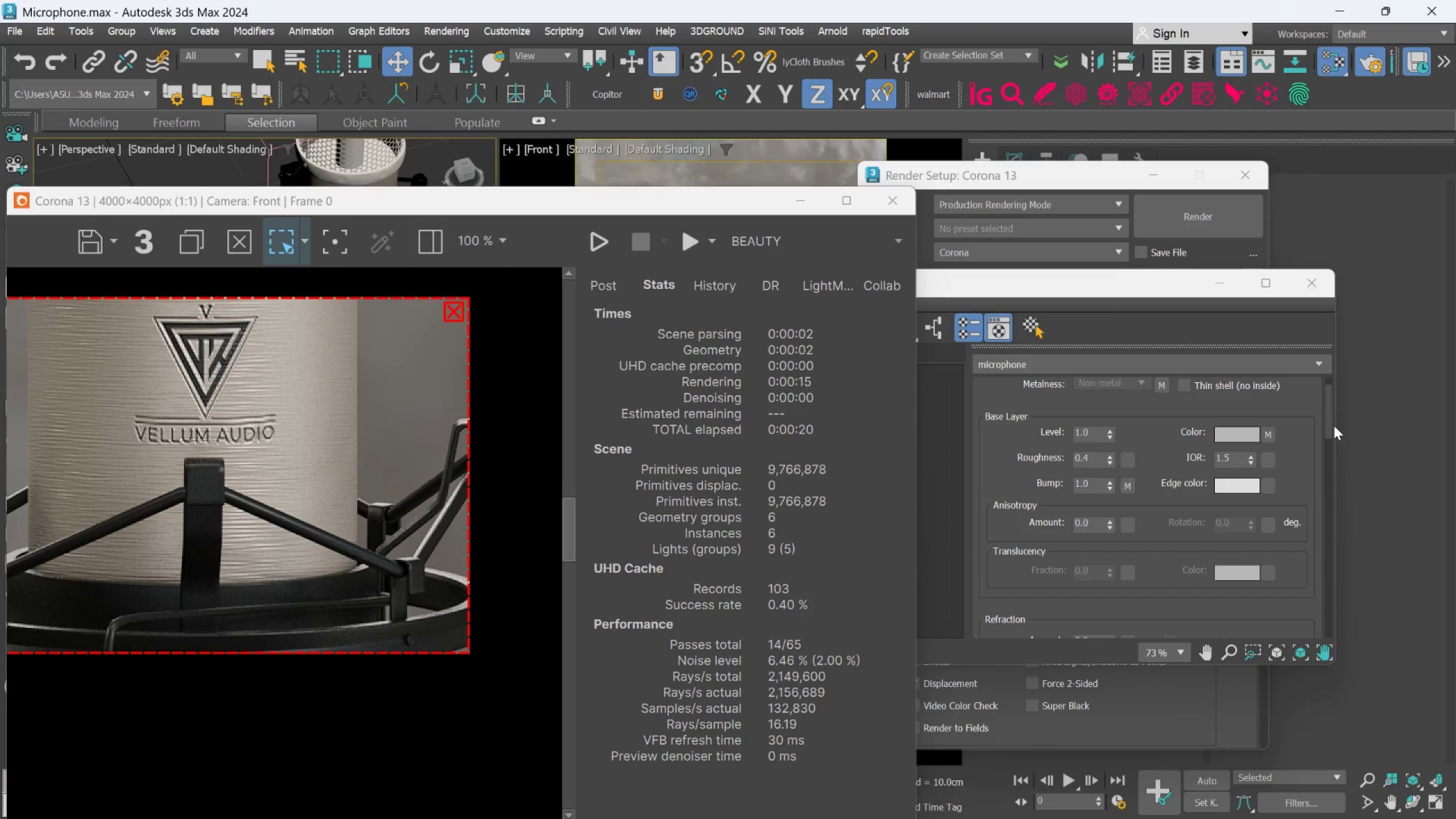 
left_click_drag(start_coordinate=[1334, 425], to_coordinate=[1334, 404])
 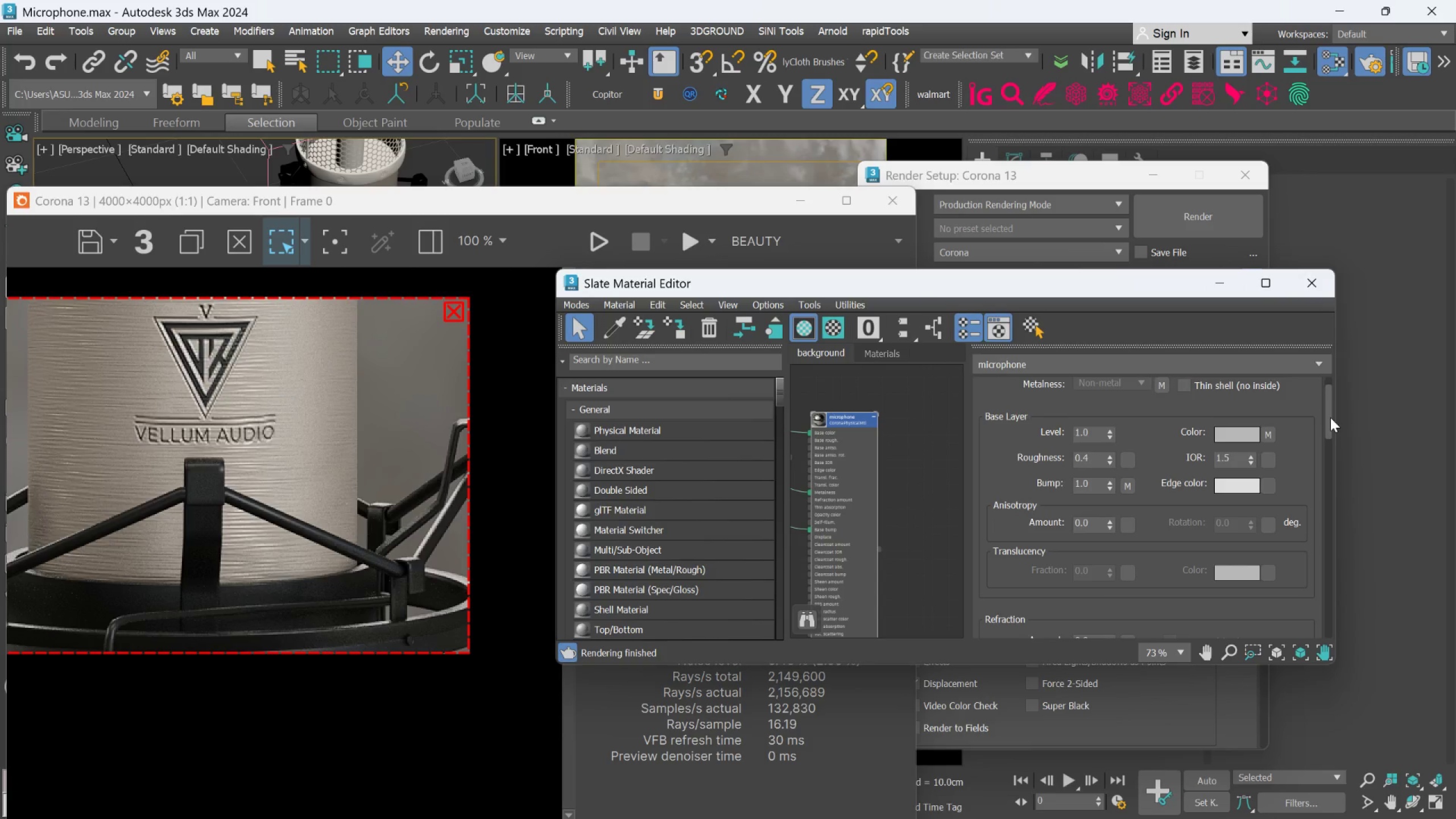 
left_click_drag(start_coordinate=[1330, 417], to_coordinate=[1329, 390])
 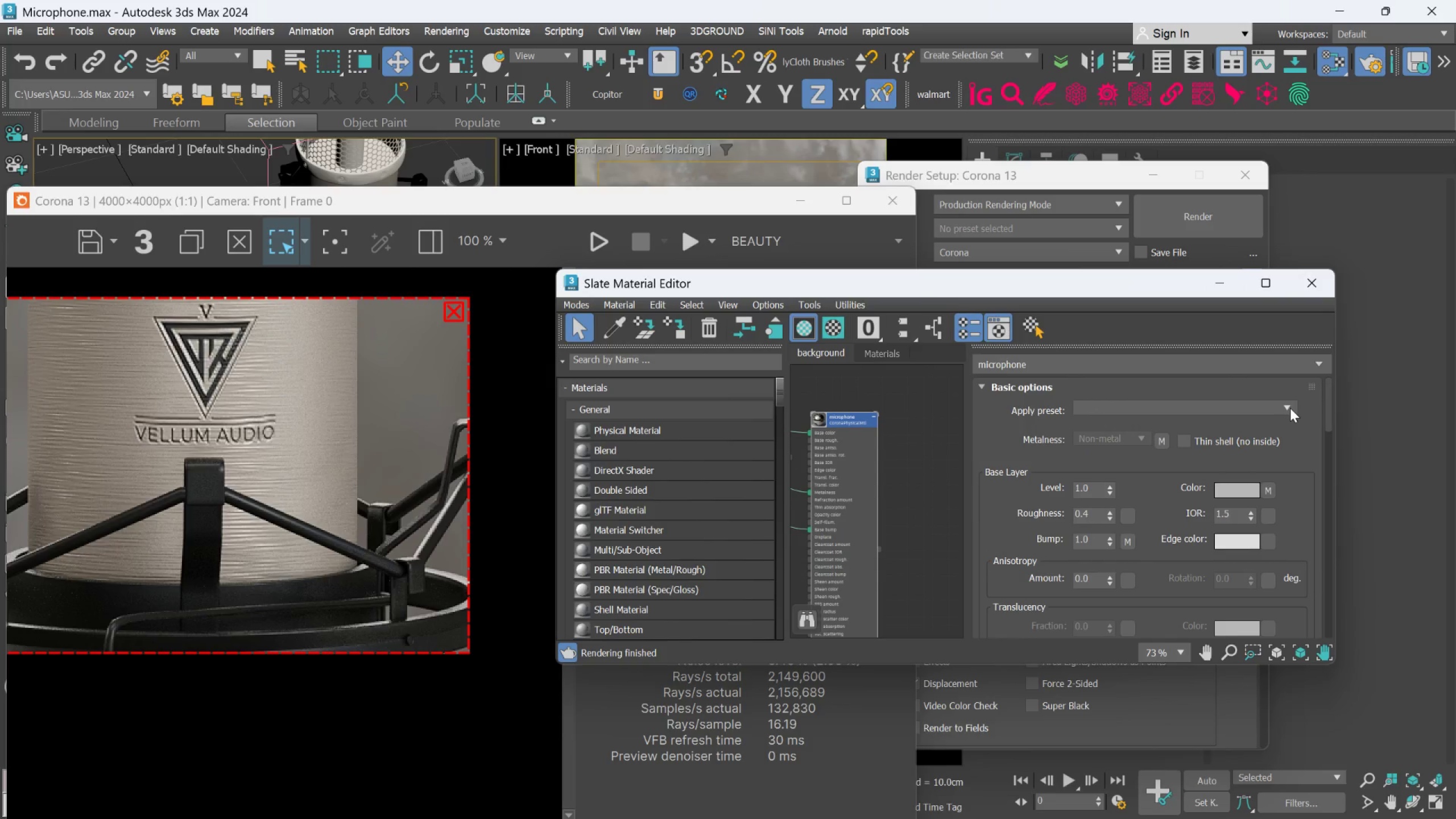 
left_click([1290, 408])
 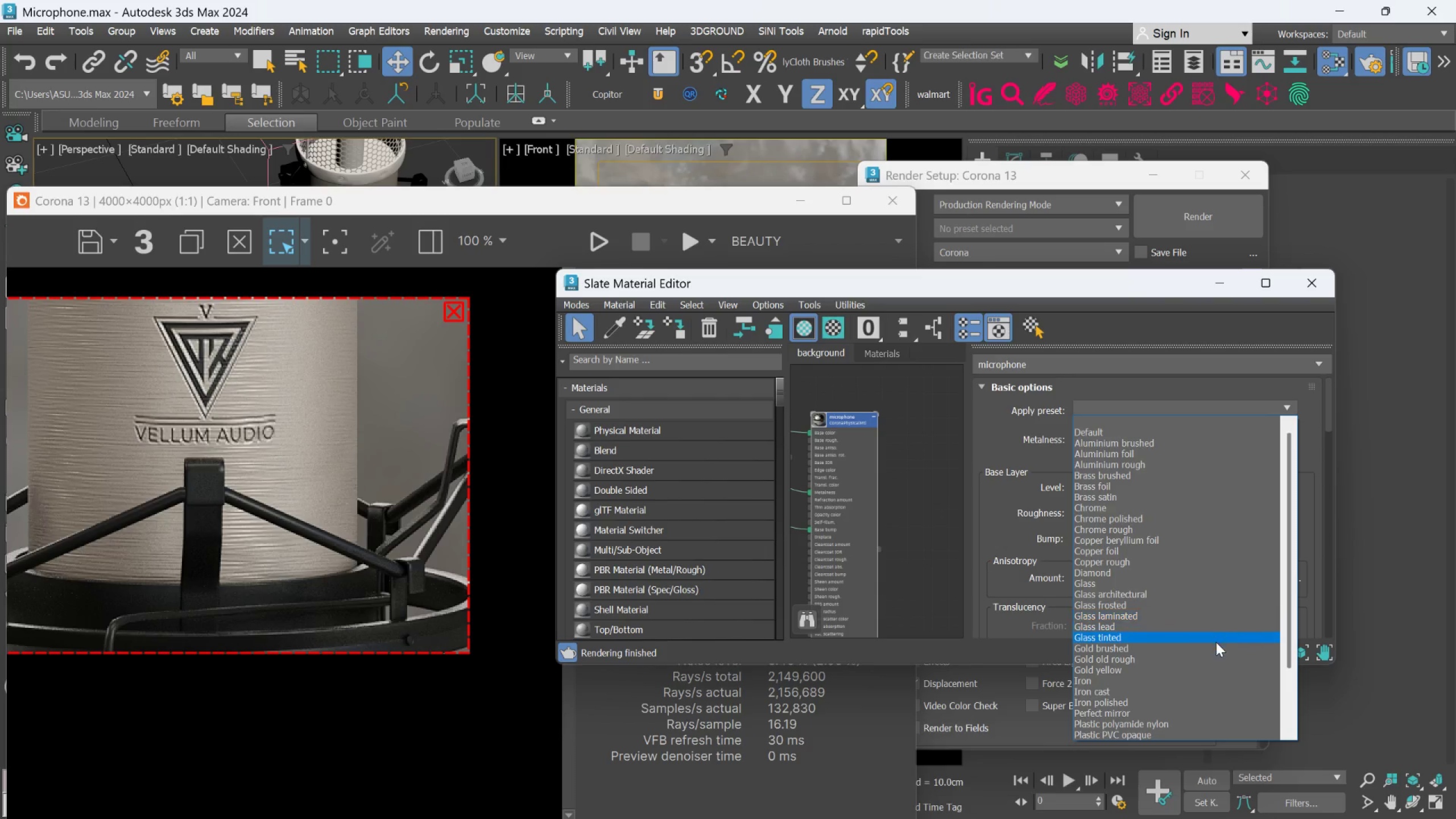 
scroll: coordinate [1217, 651], scroll_direction: down, amount: 1.0
 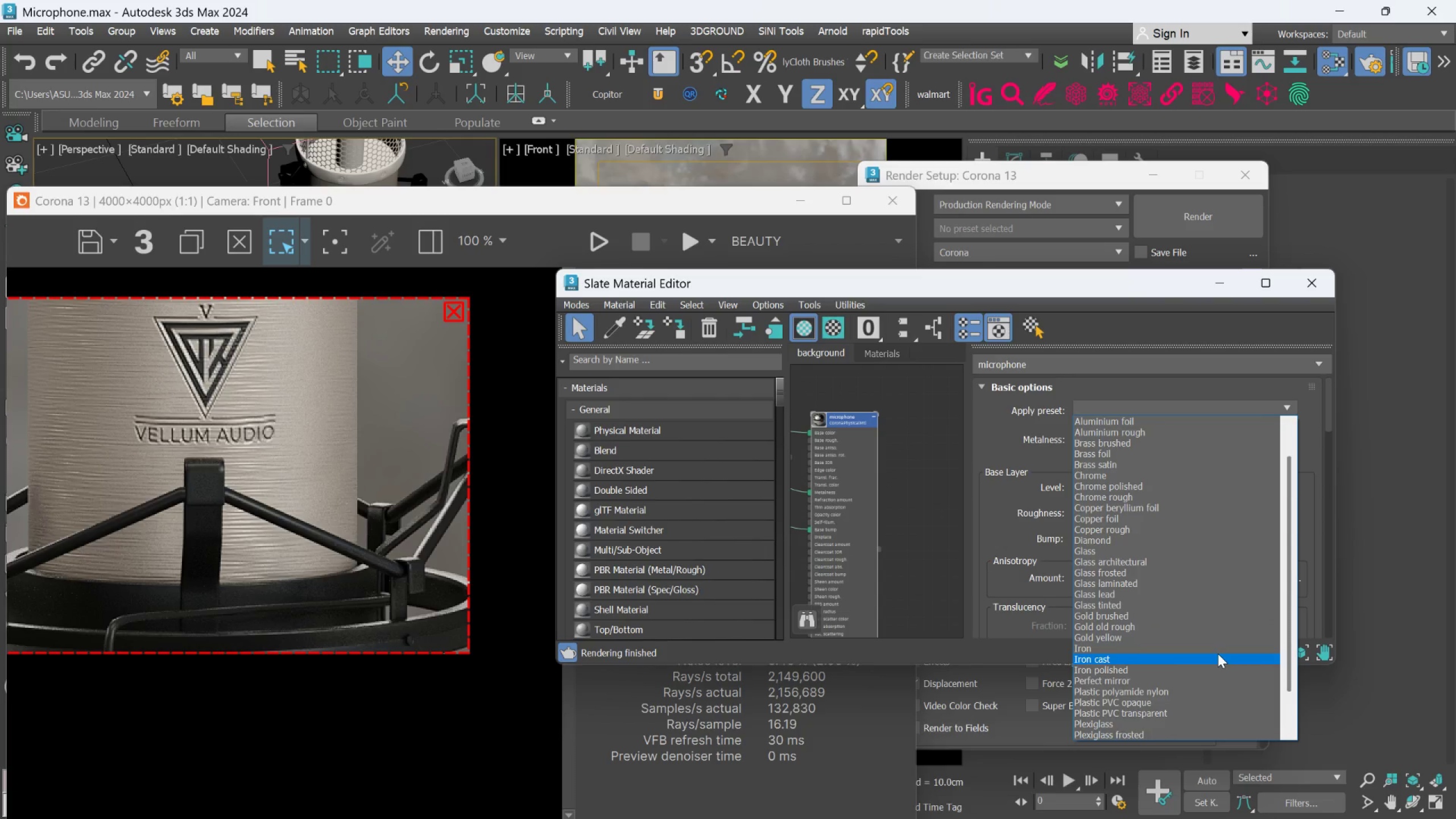 
left_click([1219, 645])
 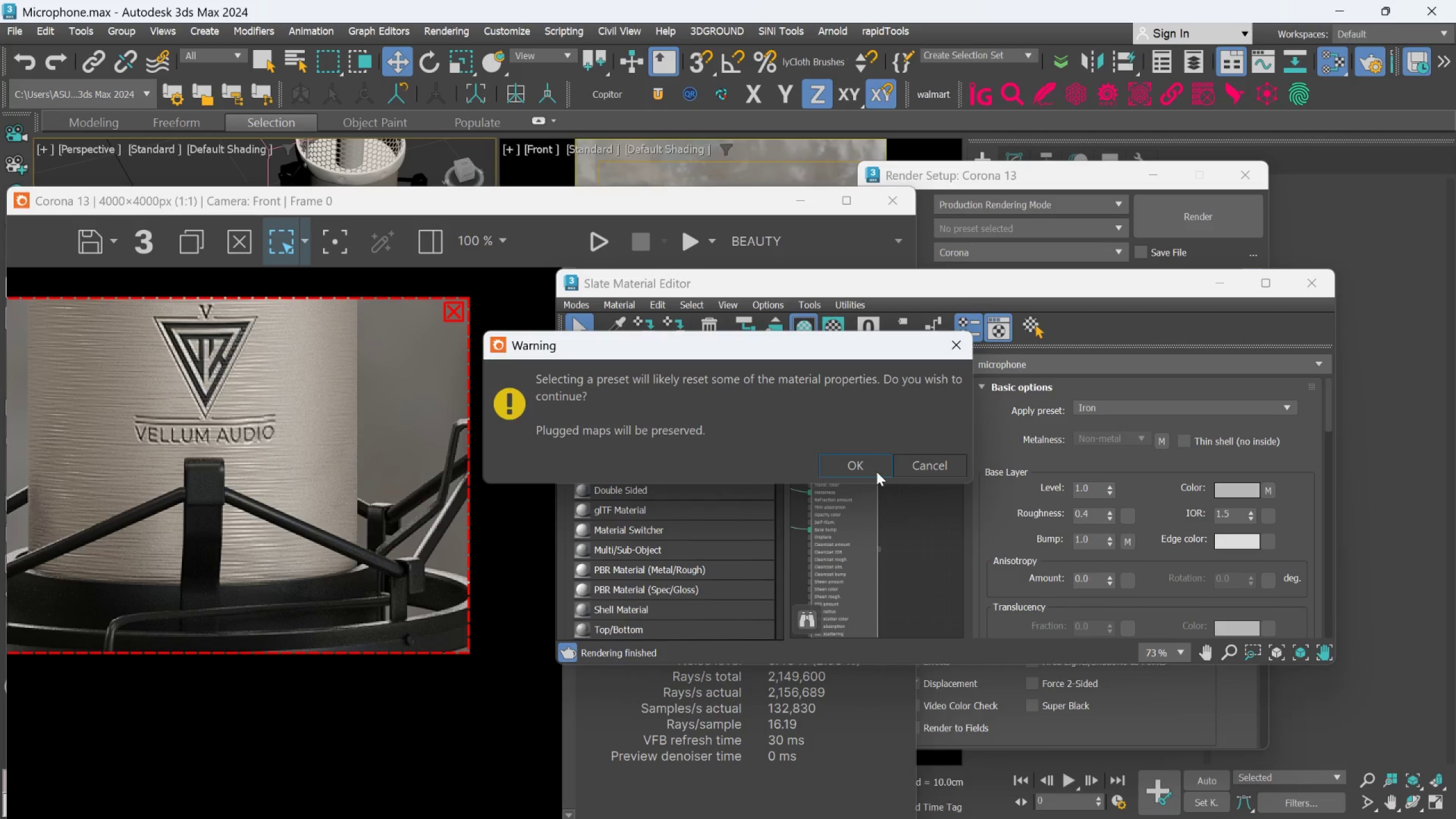 
left_click([876, 471])
 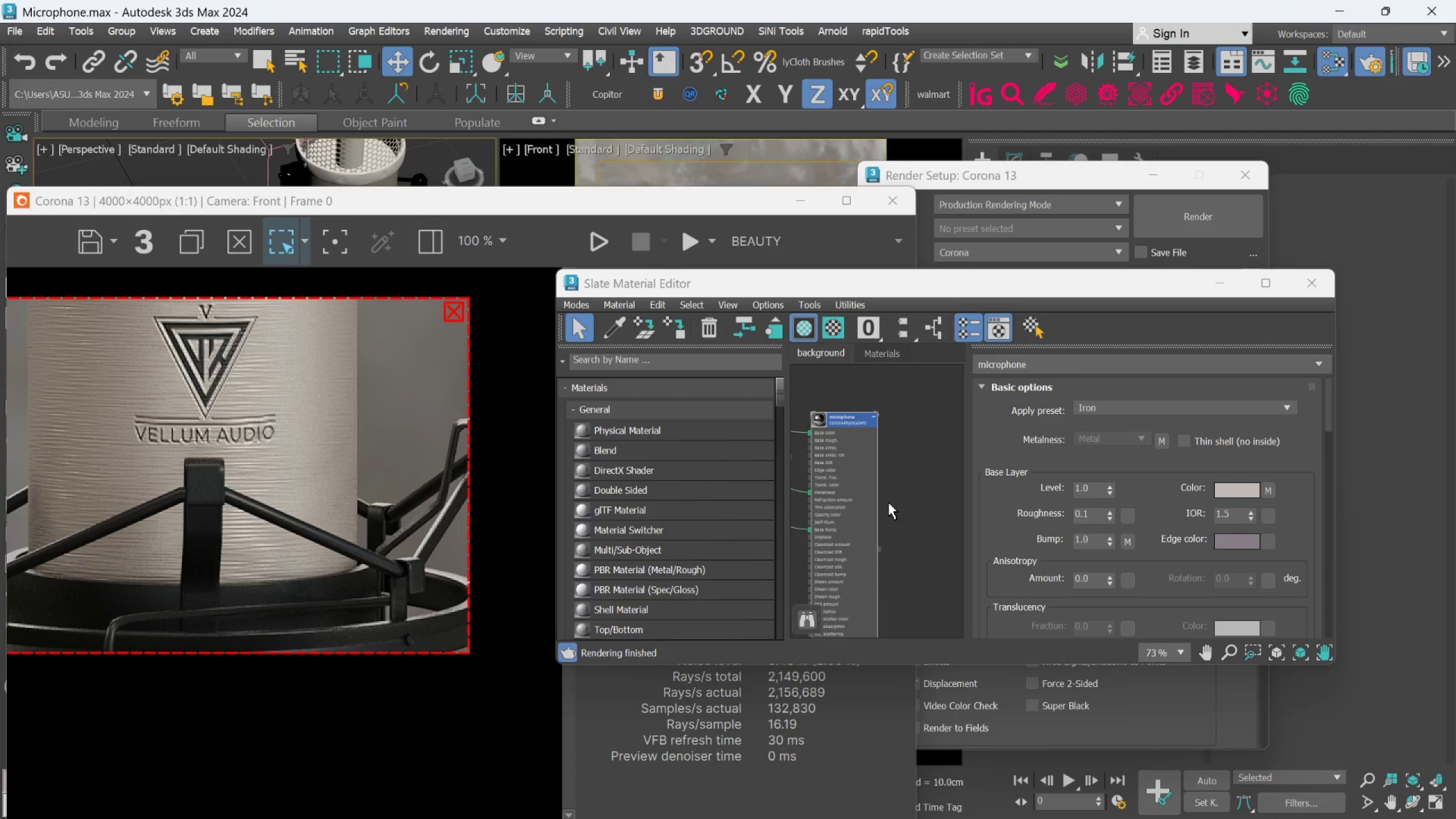 
wait(5.48)
 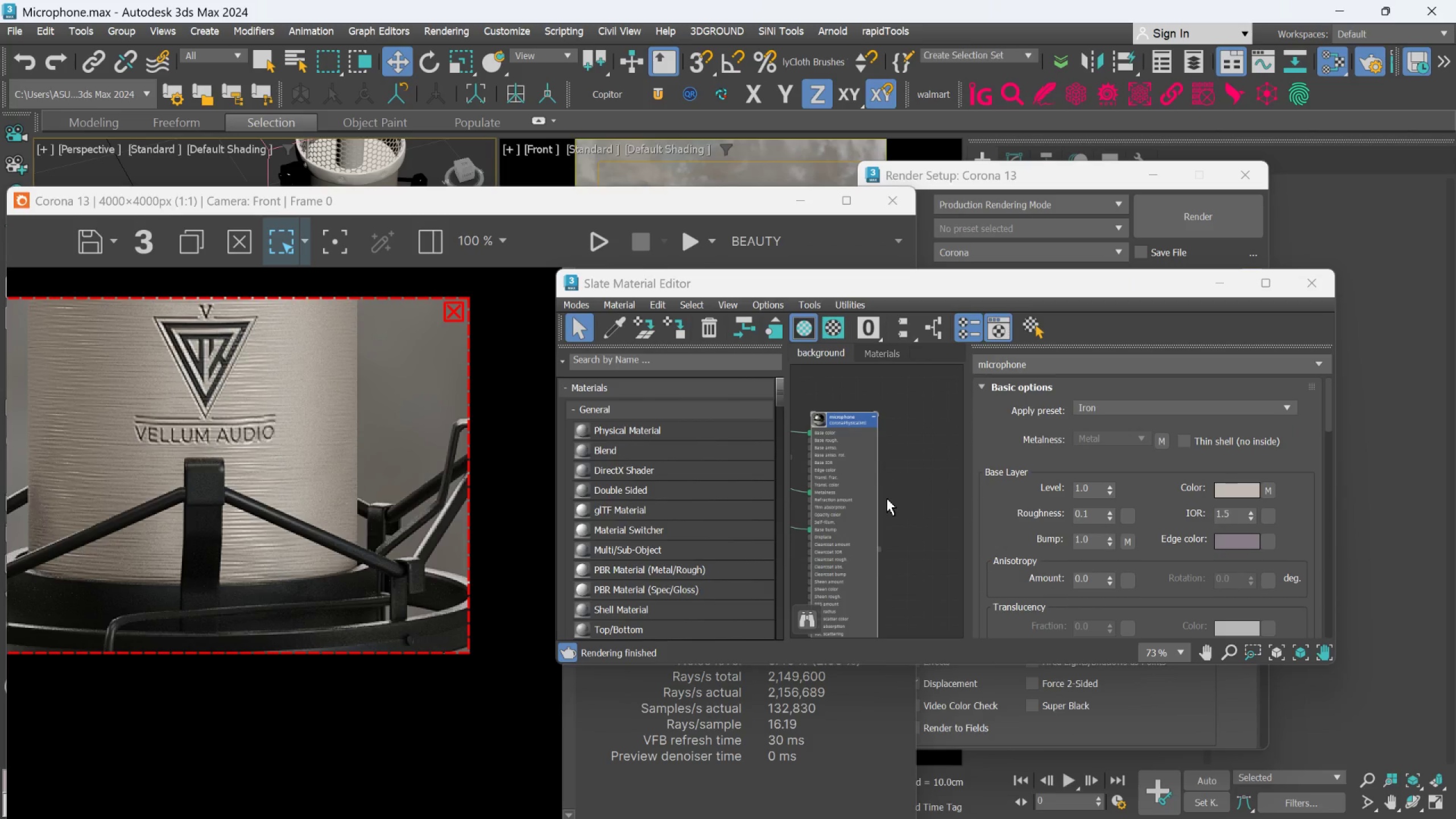 
left_click([700, 242])
 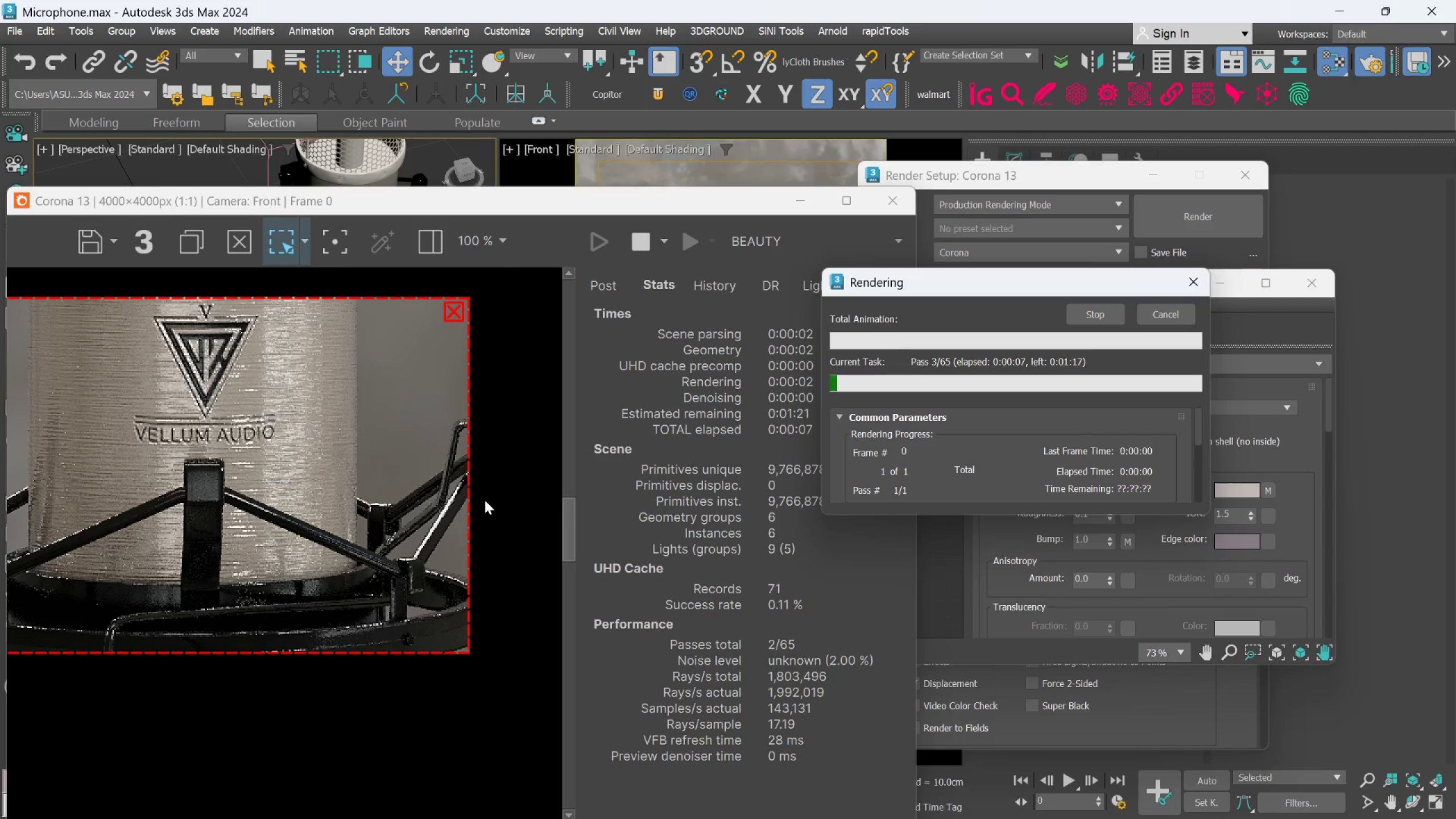 
wait(13.95)
 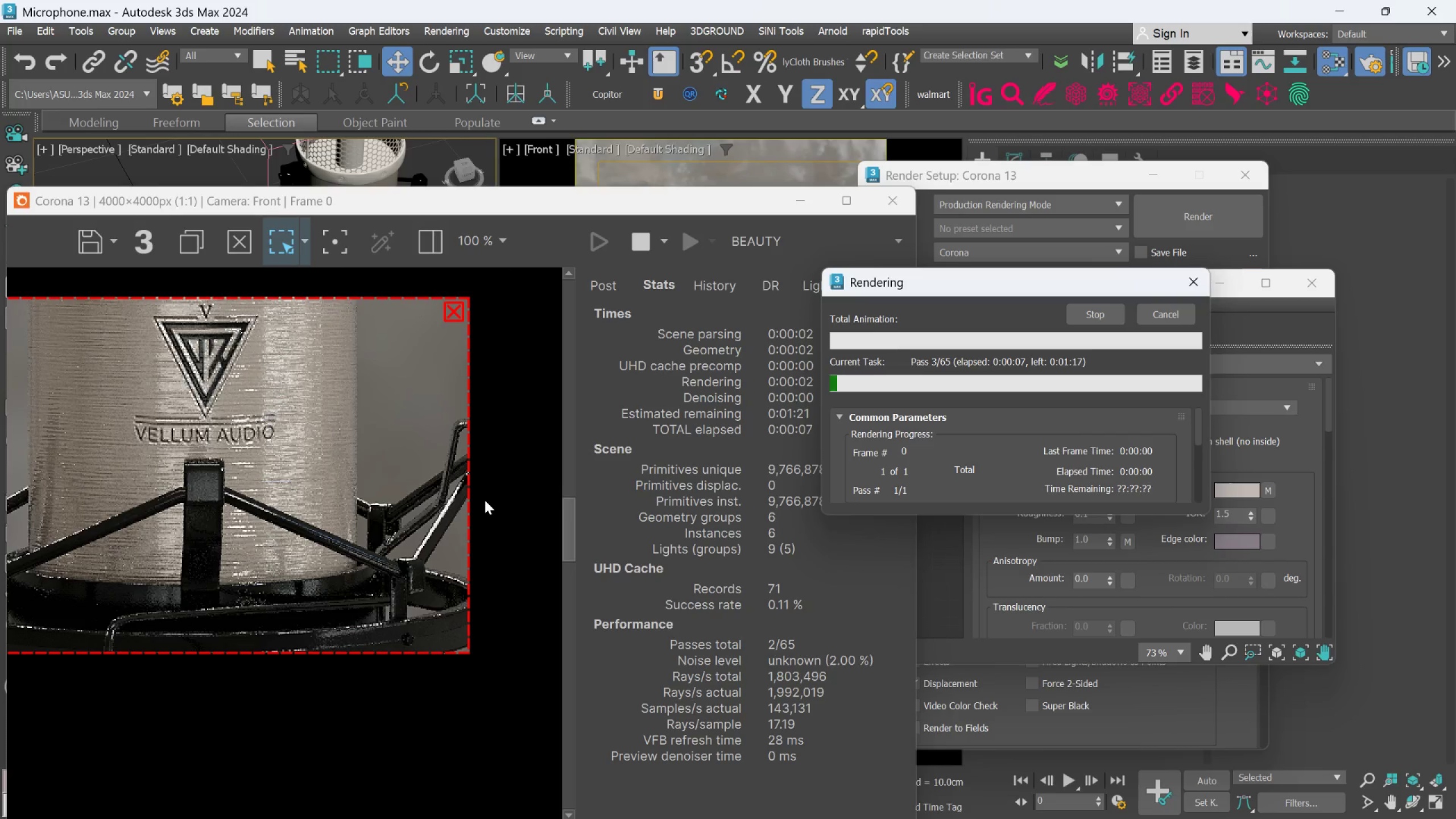 
left_click([1154, 322])
 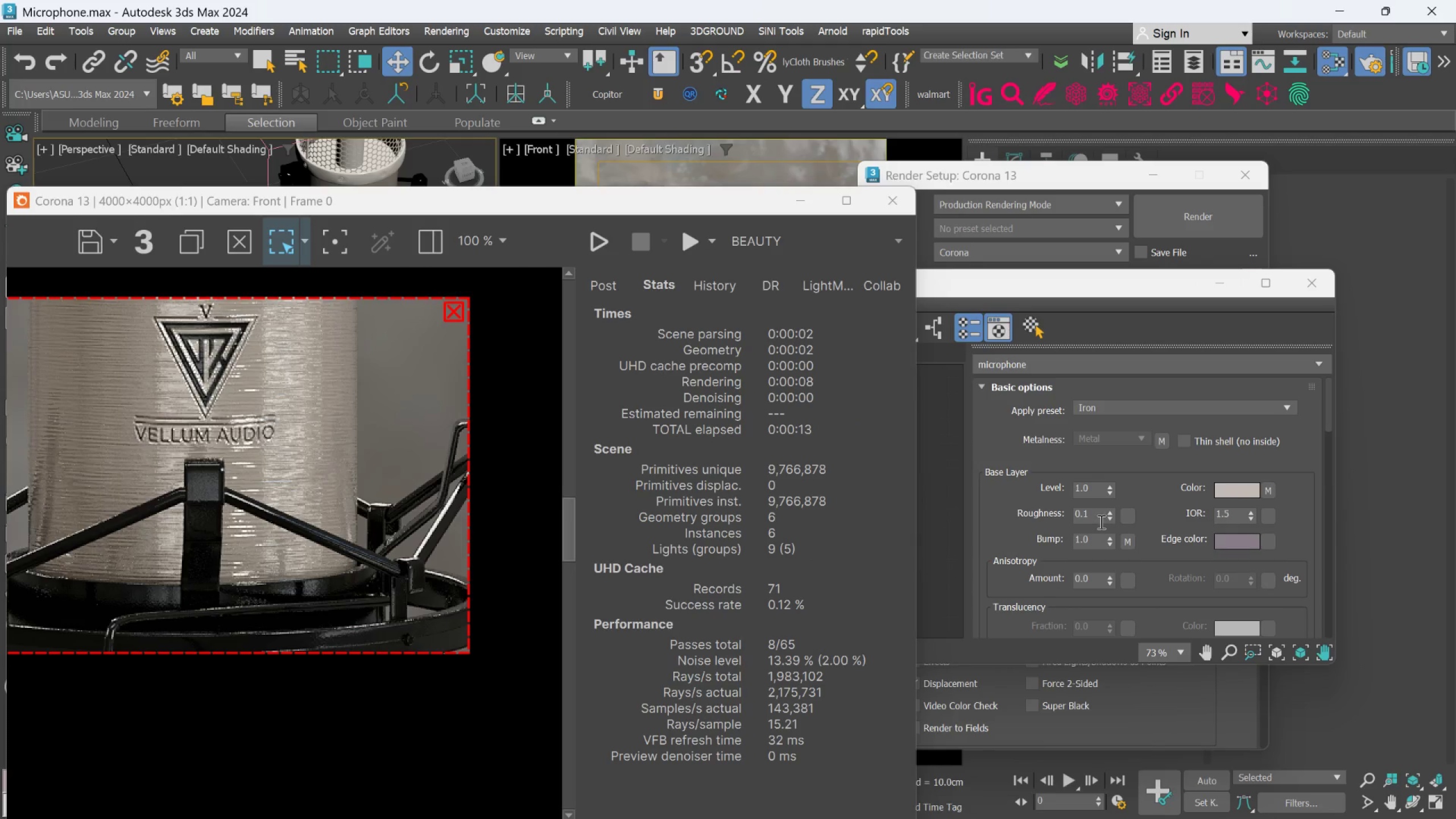 
wait(5.45)
 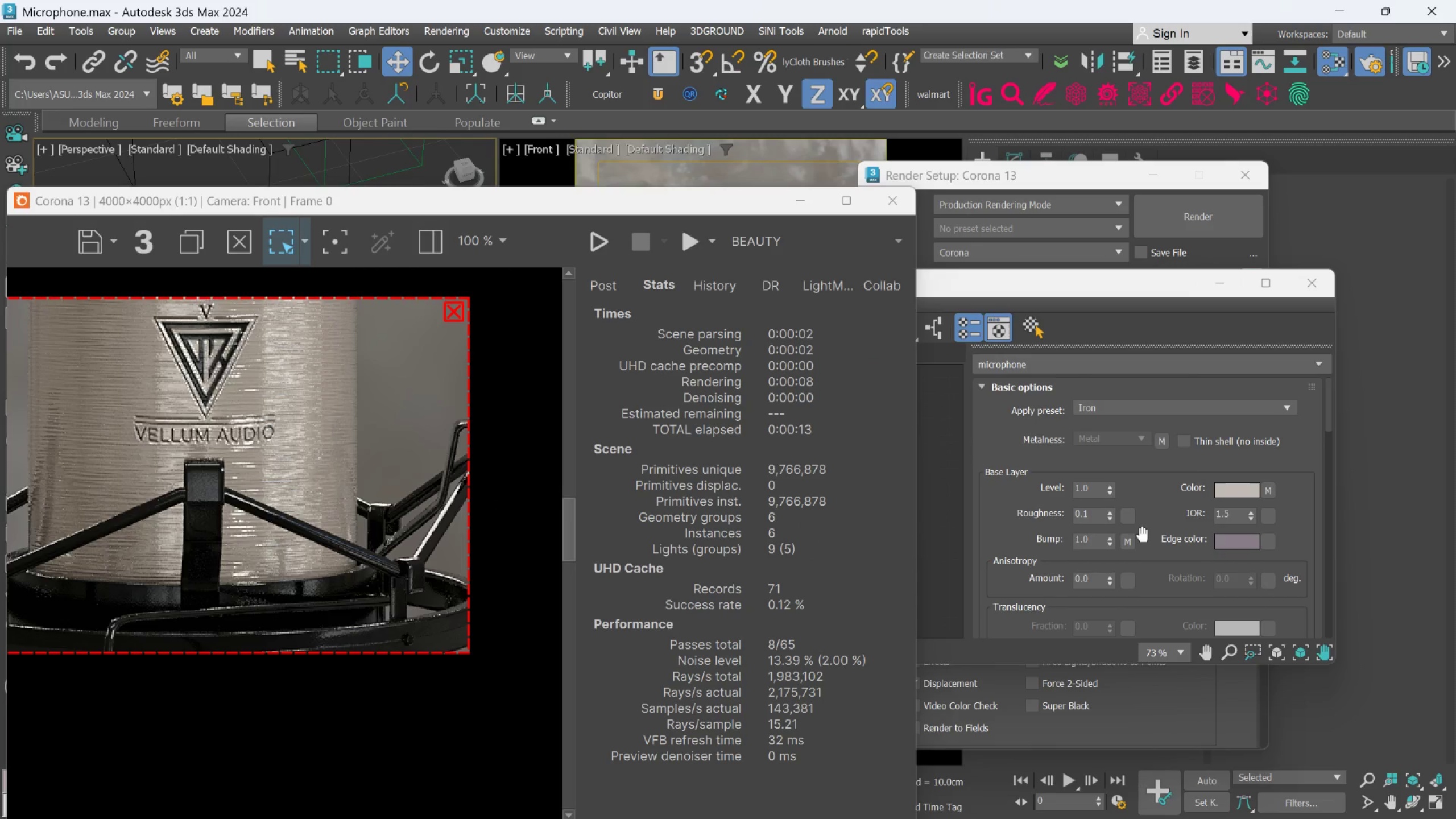 
left_click([1093, 517])
 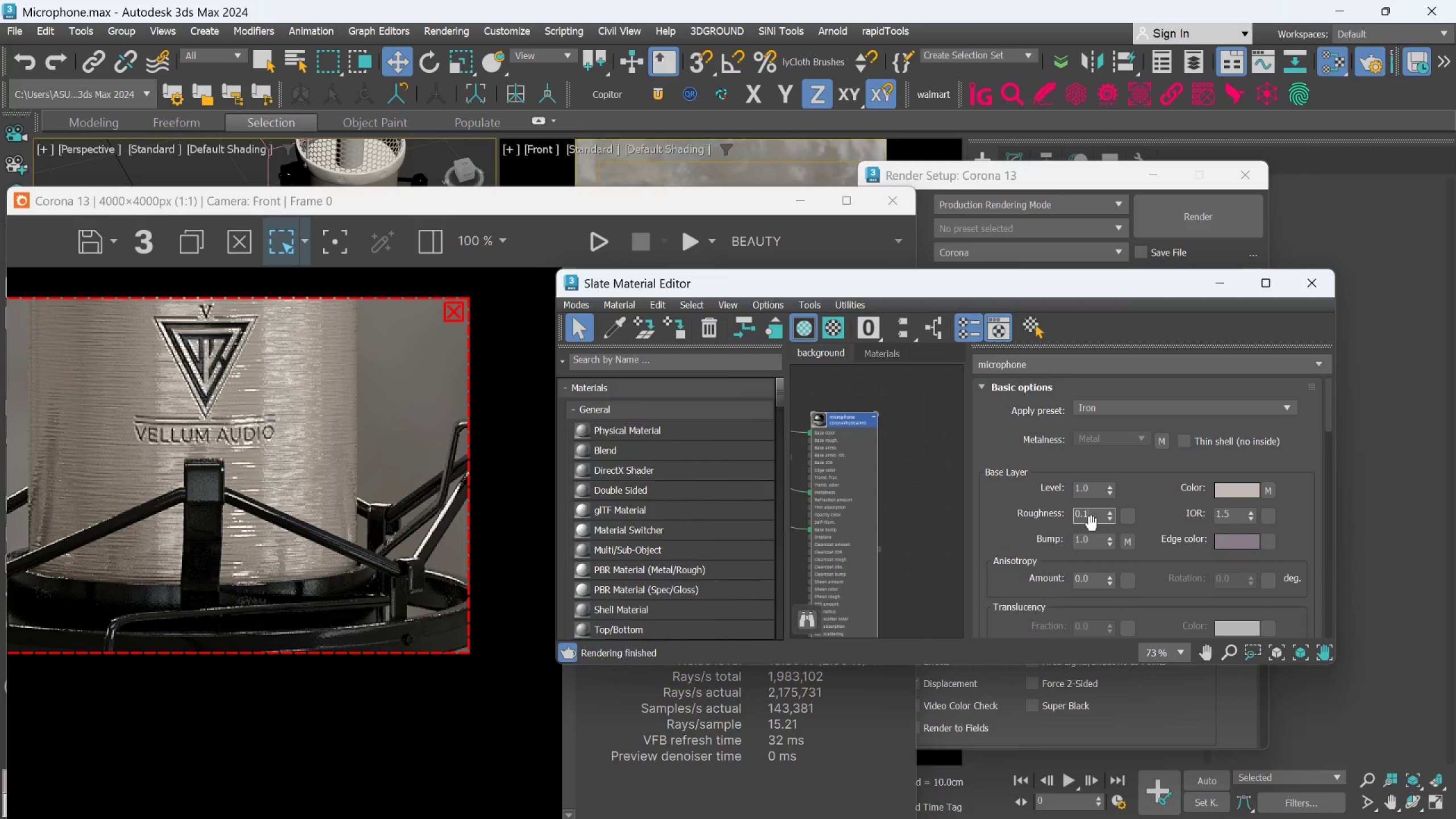 
key(Backspace)
 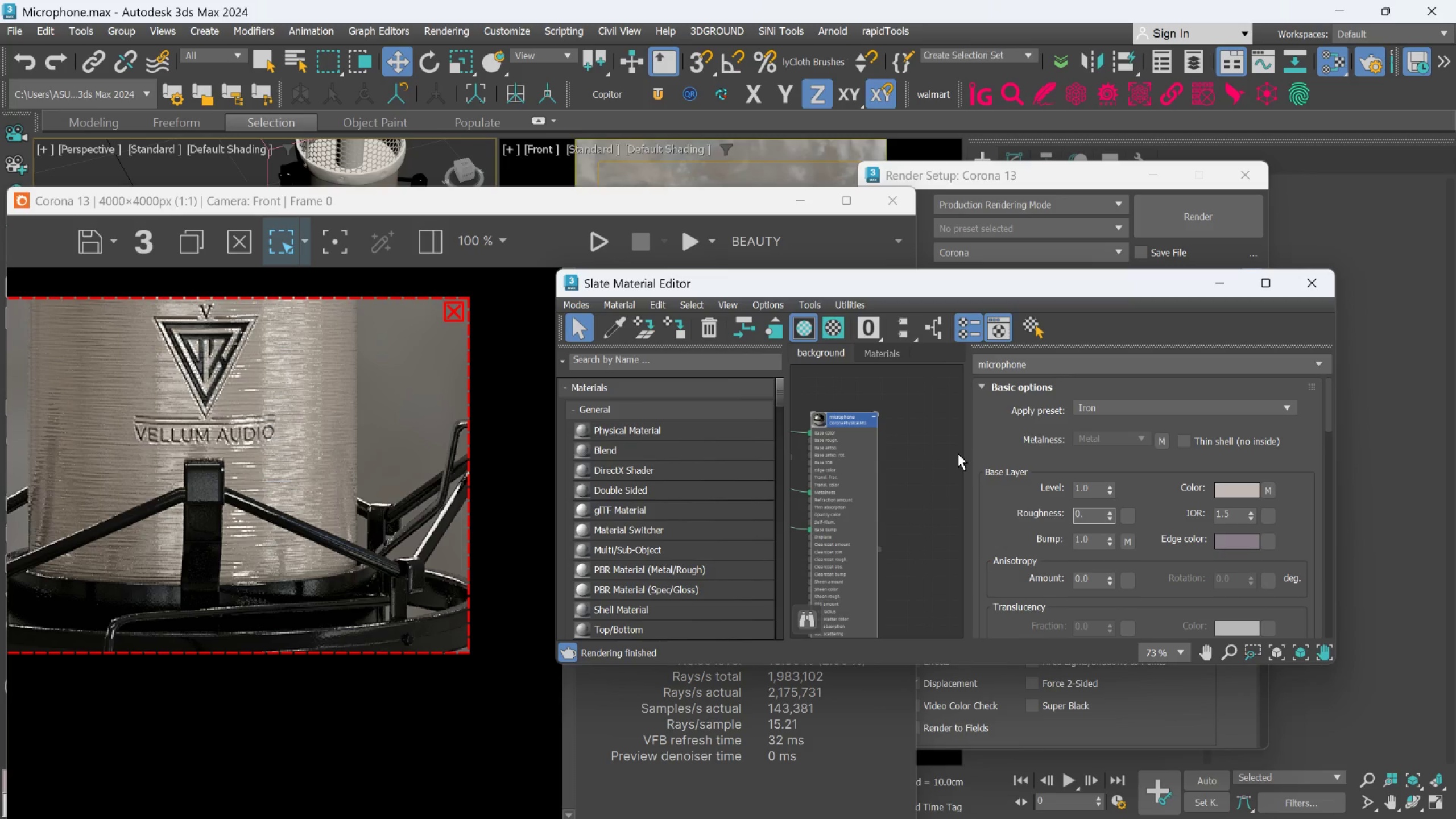 
key(3)
 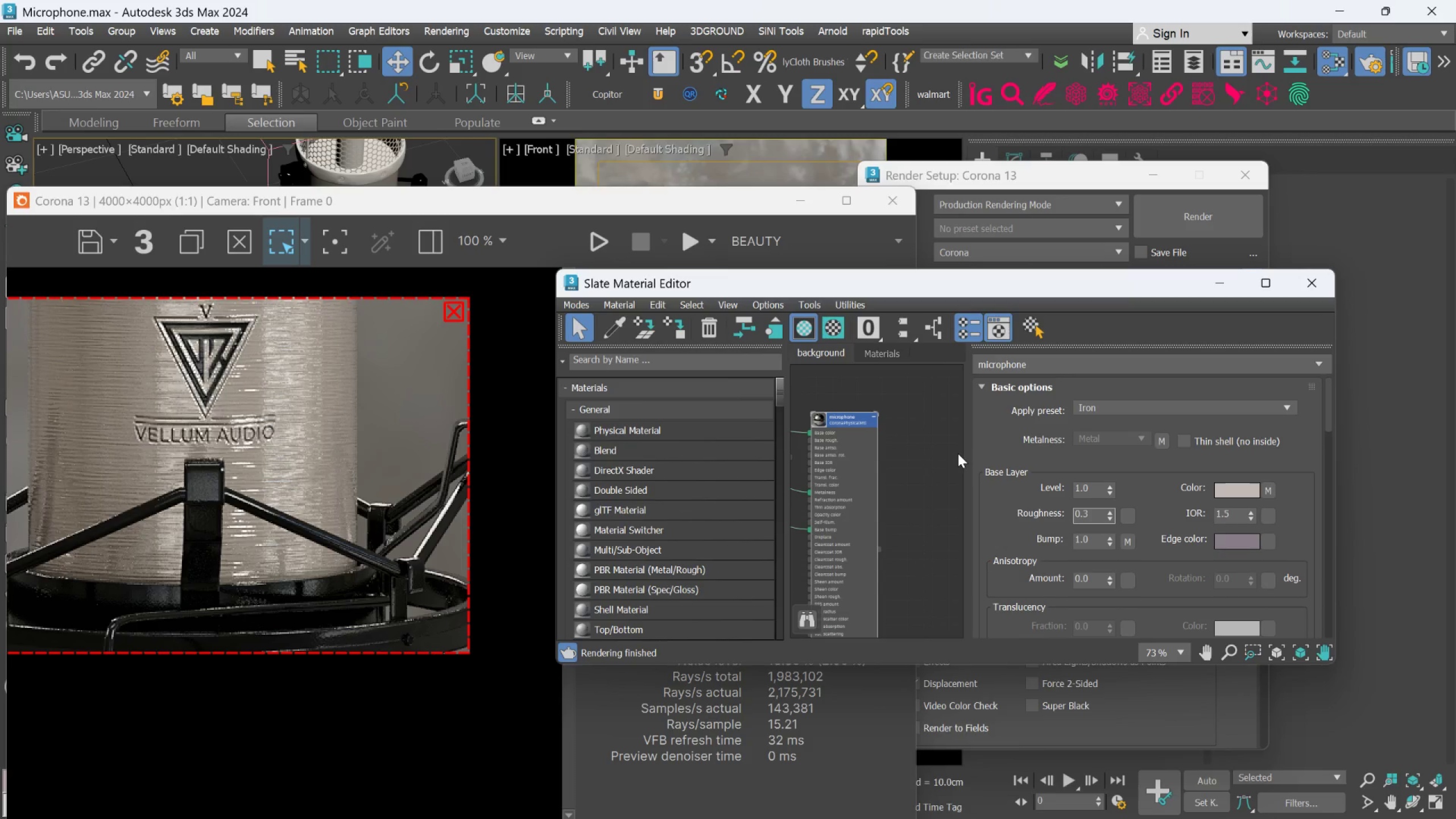 
key(Enter)
 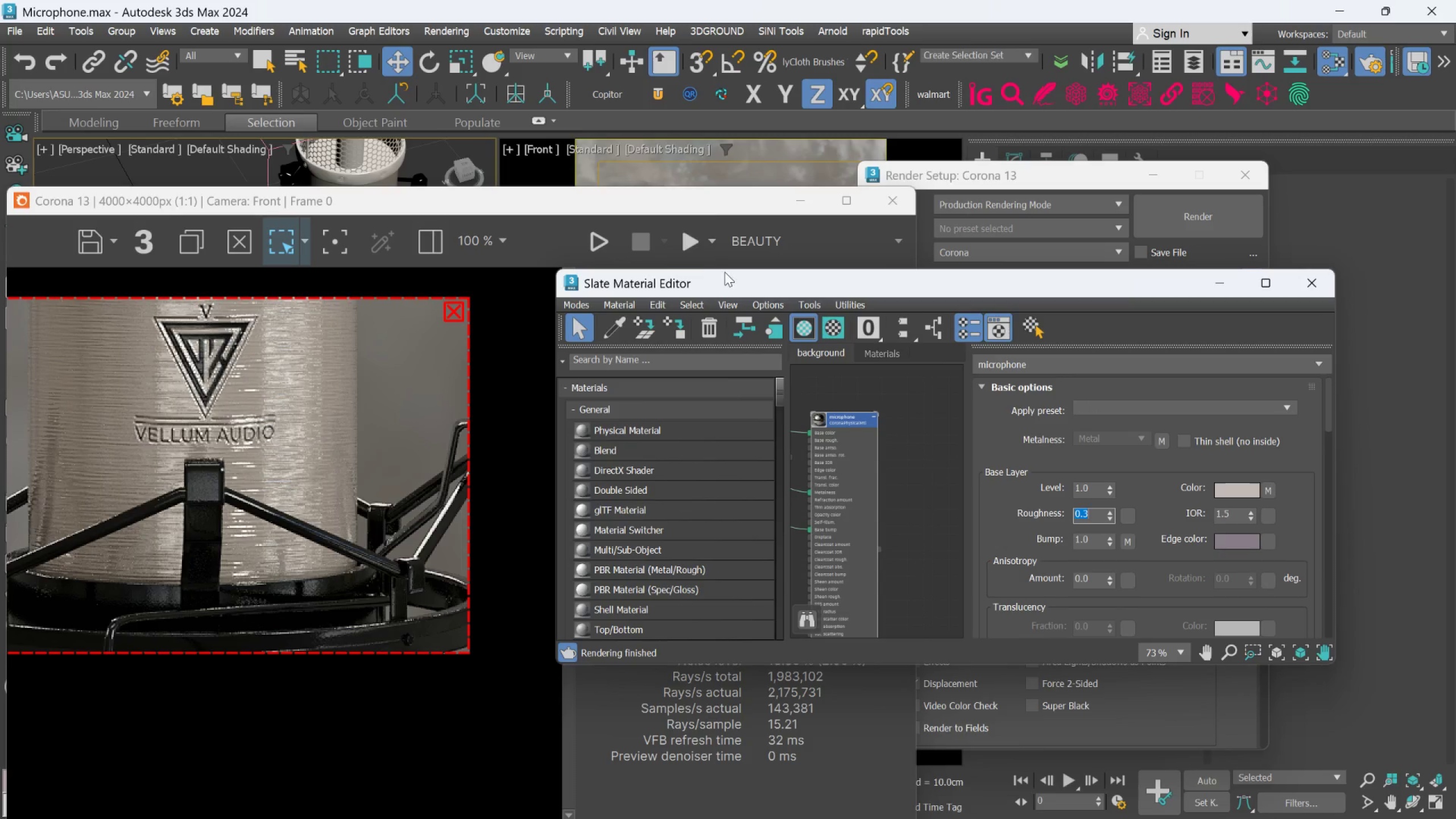 
left_click([686, 247])
 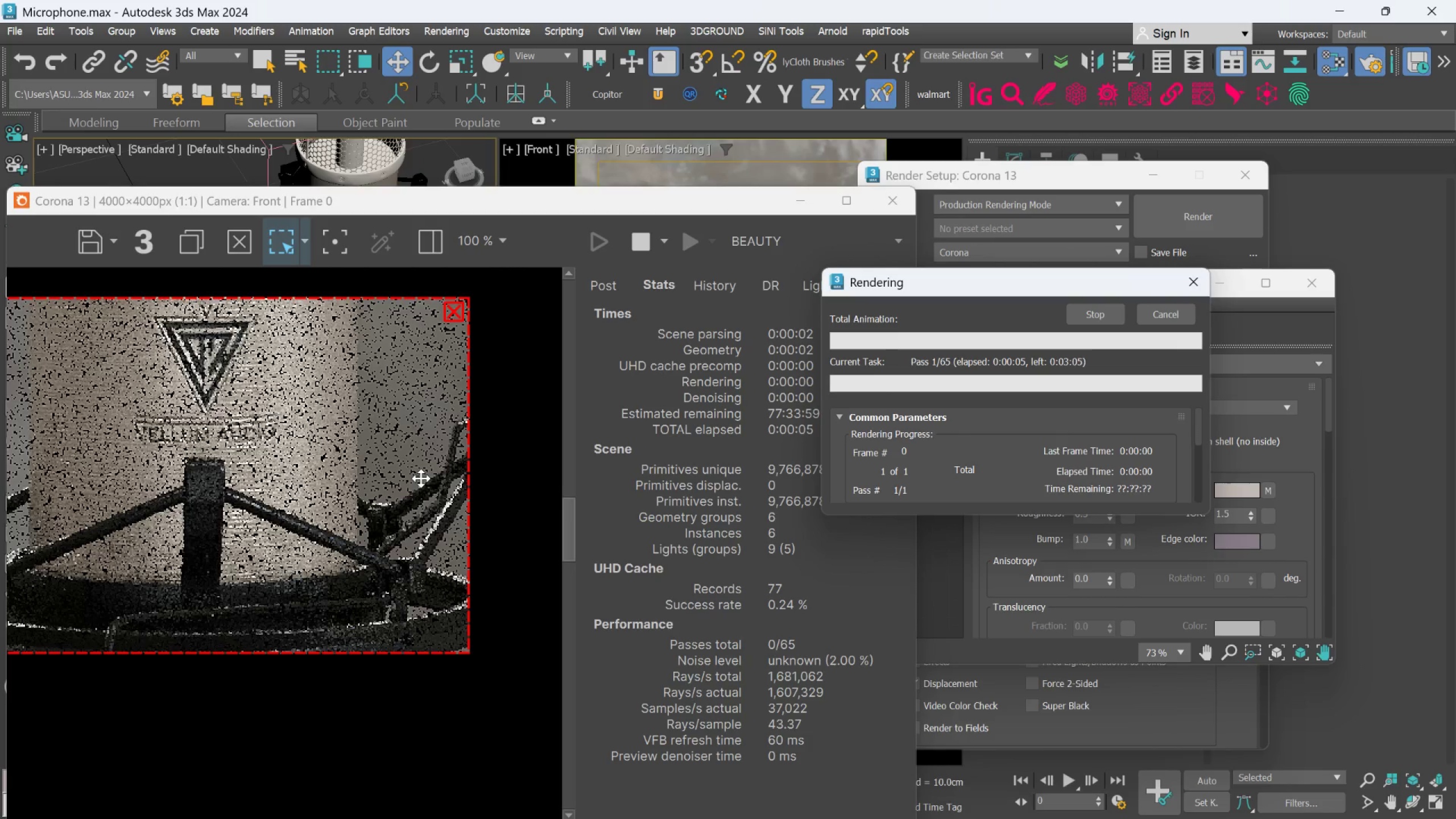 
wait(11.67)
 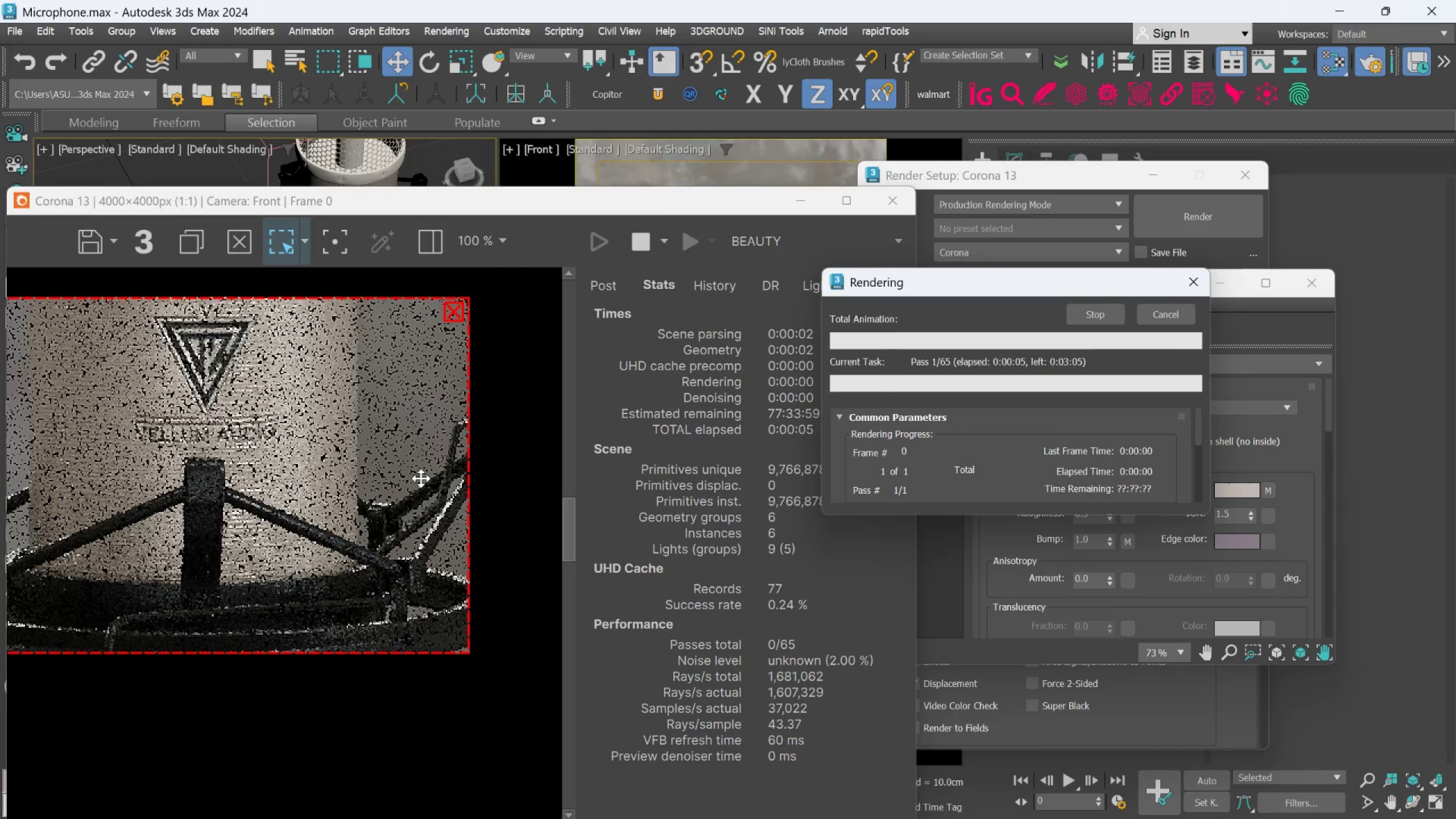 
scroll: coordinate [375, 566], scroll_direction: up, amount: 1.0
 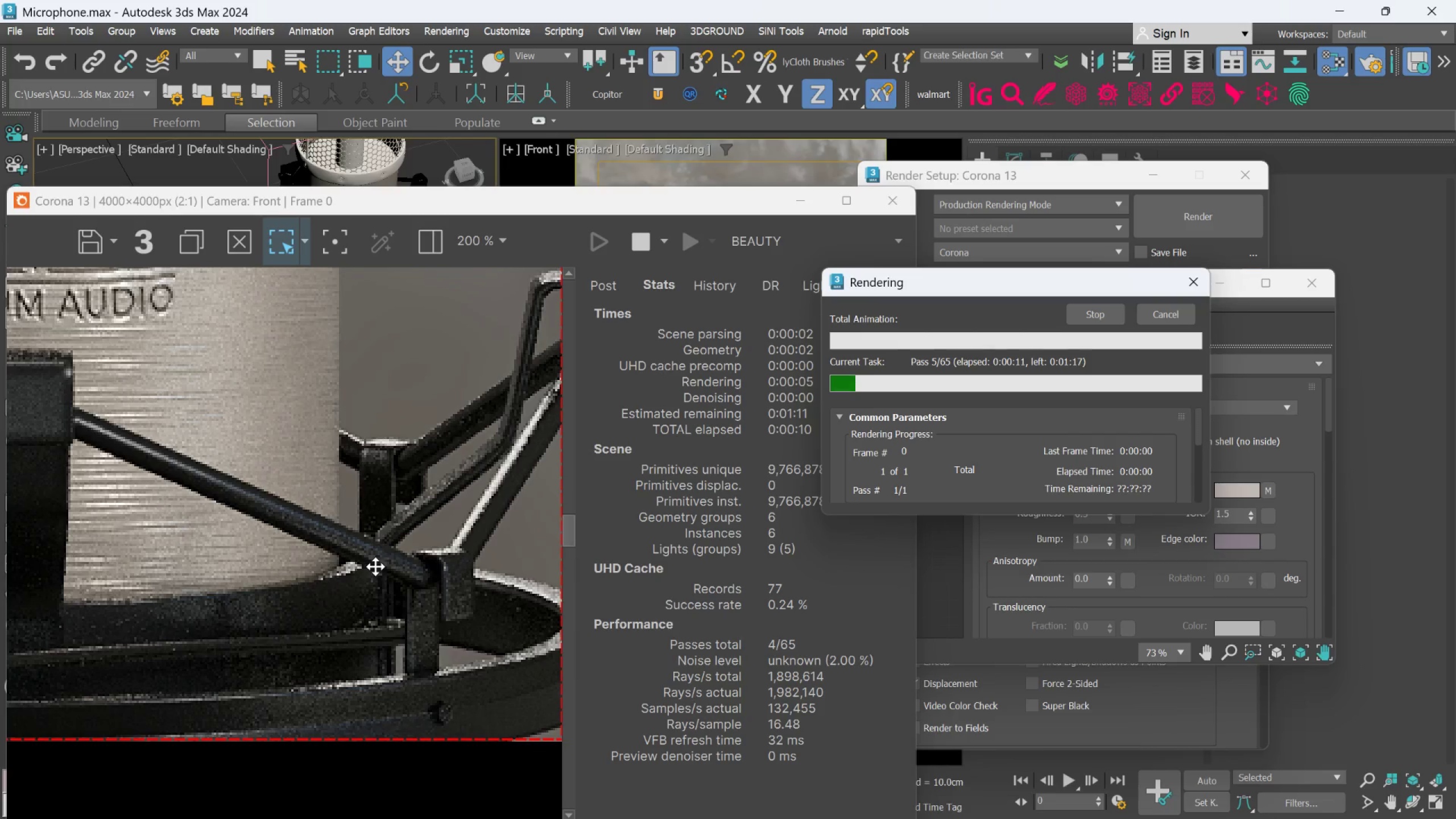 
scroll: coordinate [375, 566], scroll_direction: down, amount: 2.0
 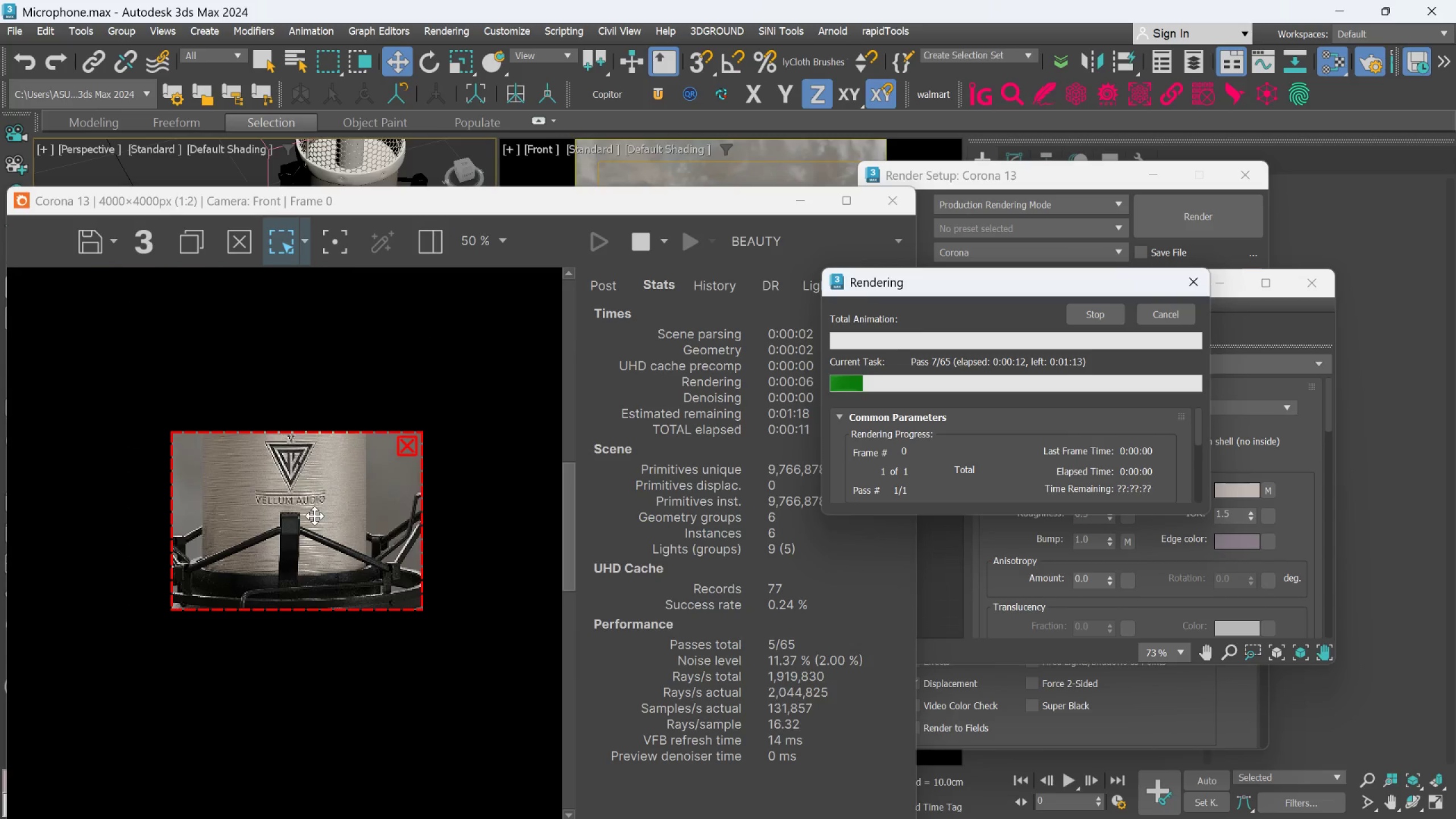 
scroll: coordinate [315, 514], scroll_direction: up, amount: 1.0
 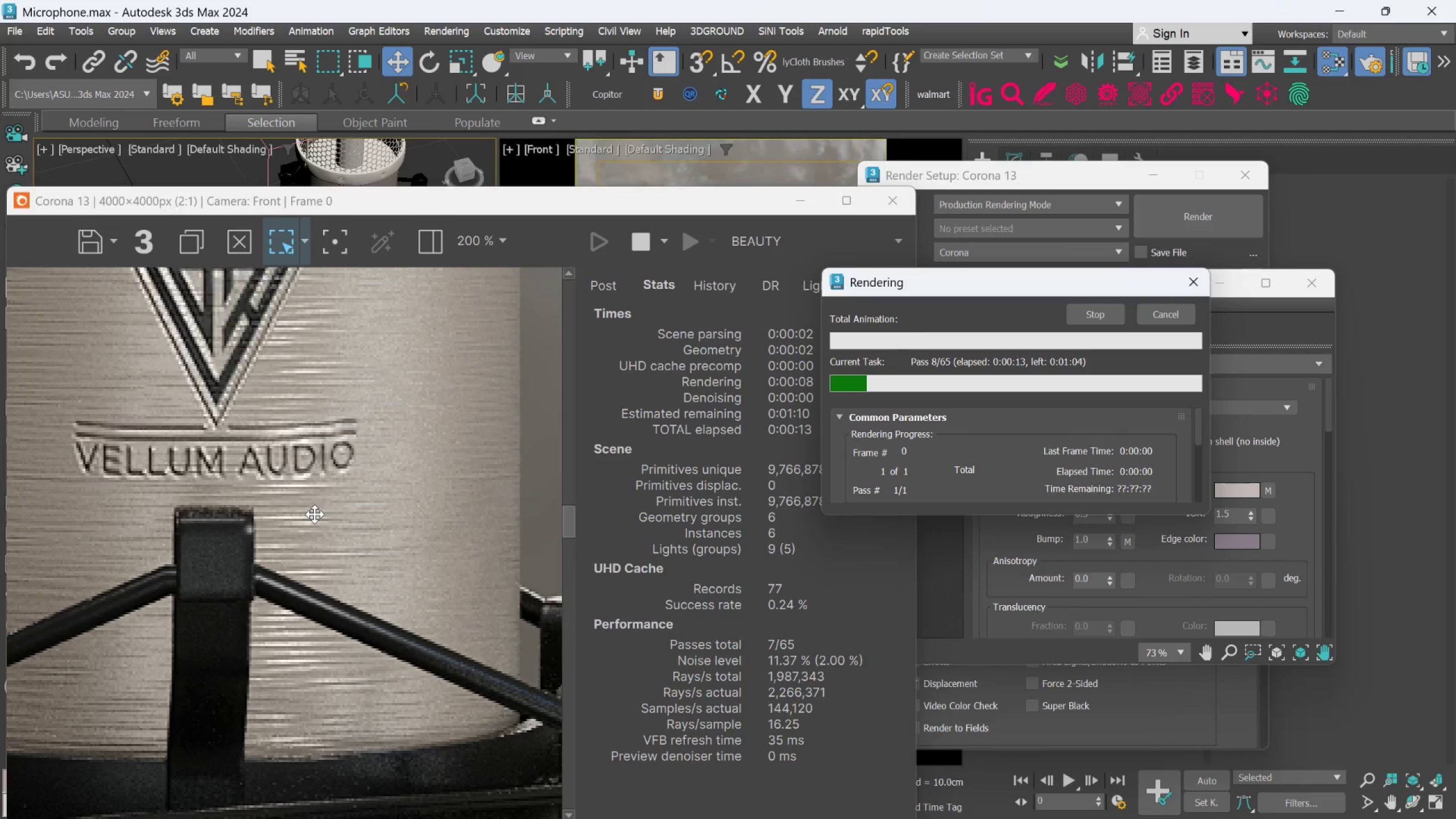 
scroll: coordinate [315, 514], scroll_direction: down, amount: 1.0
 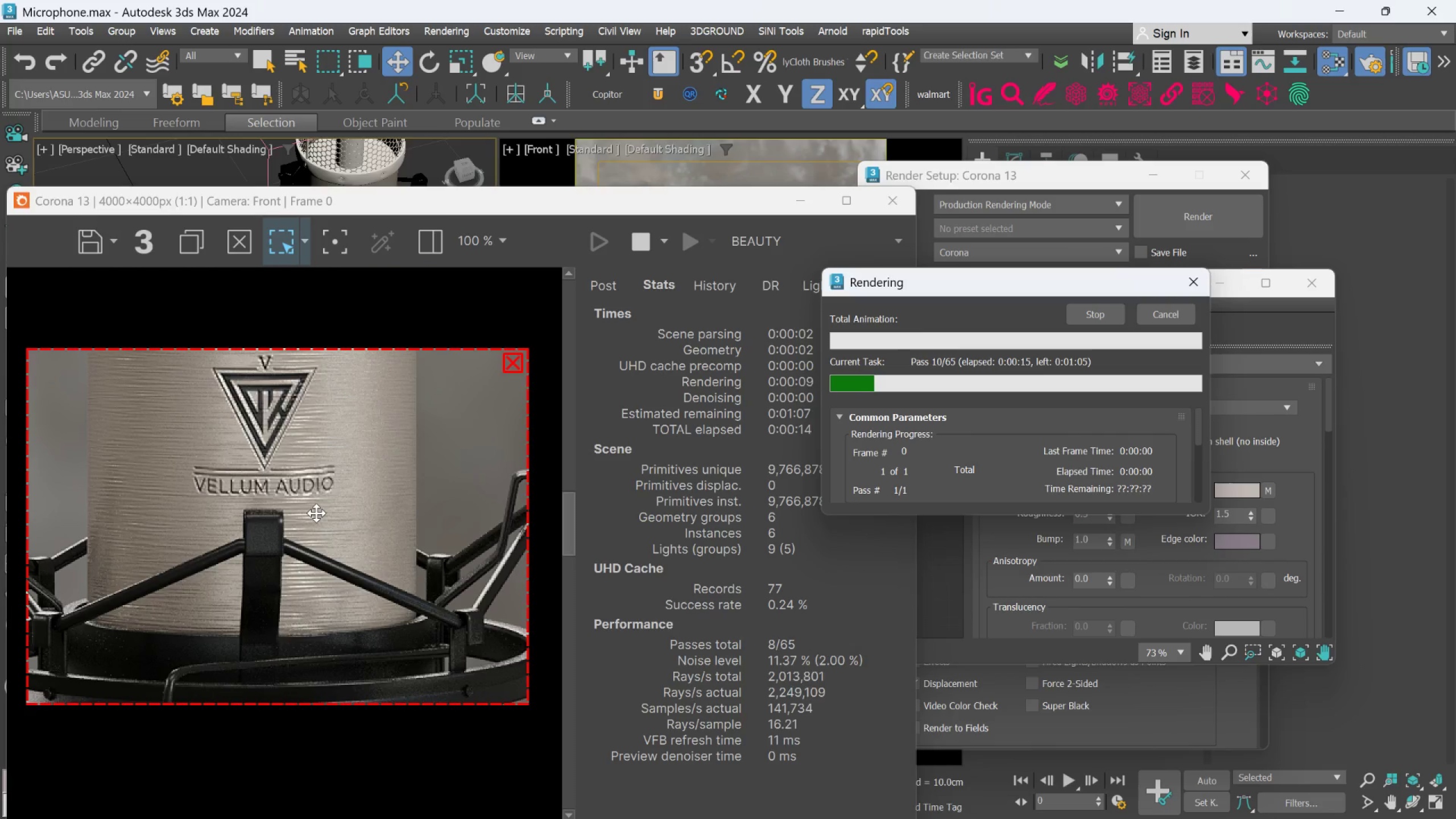 
scroll: coordinate [316, 513], scroll_direction: up, amount: 1.0
 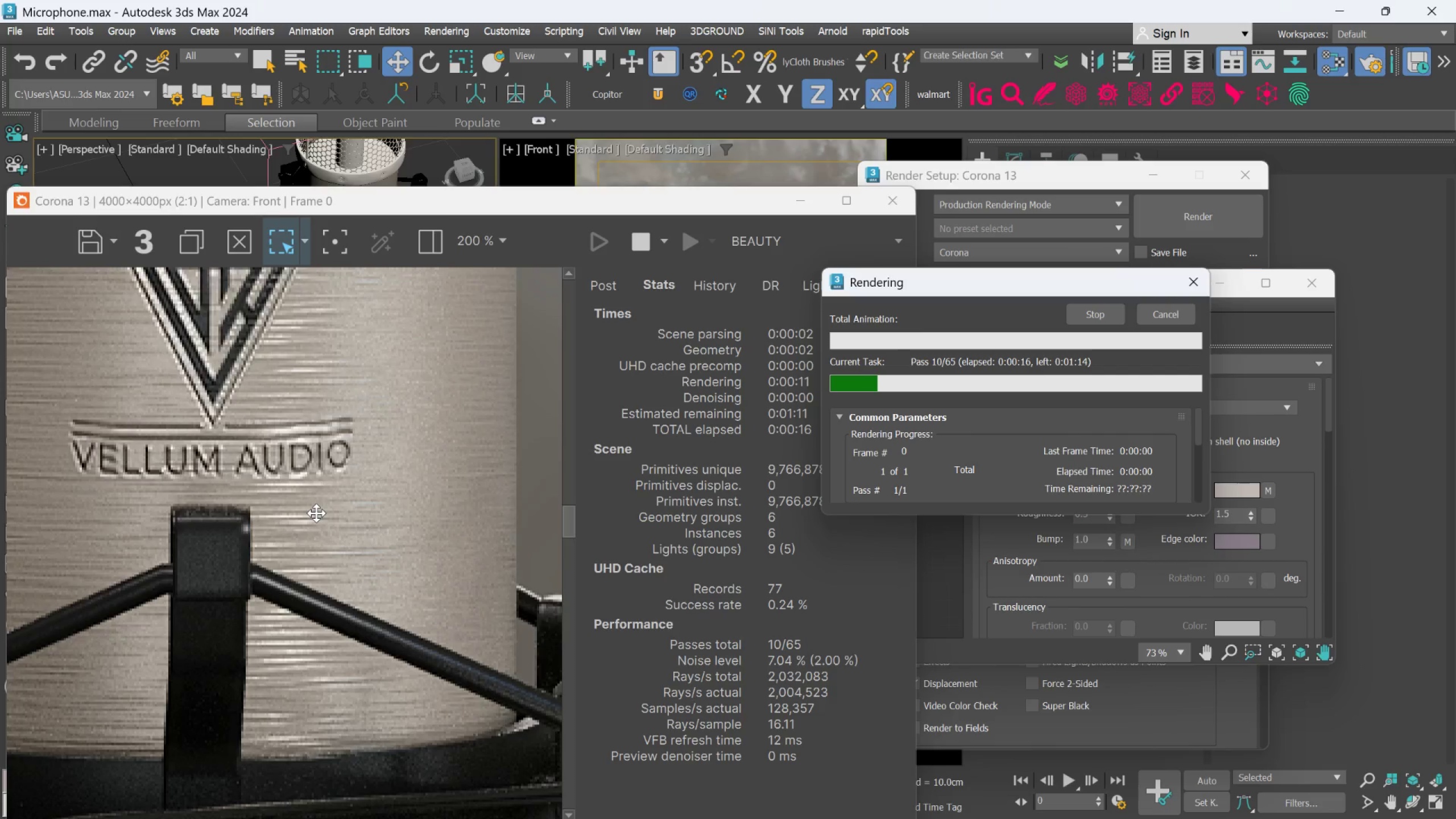 
scroll: coordinate [316, 513], scroll_direction: down, amount: 1.0
 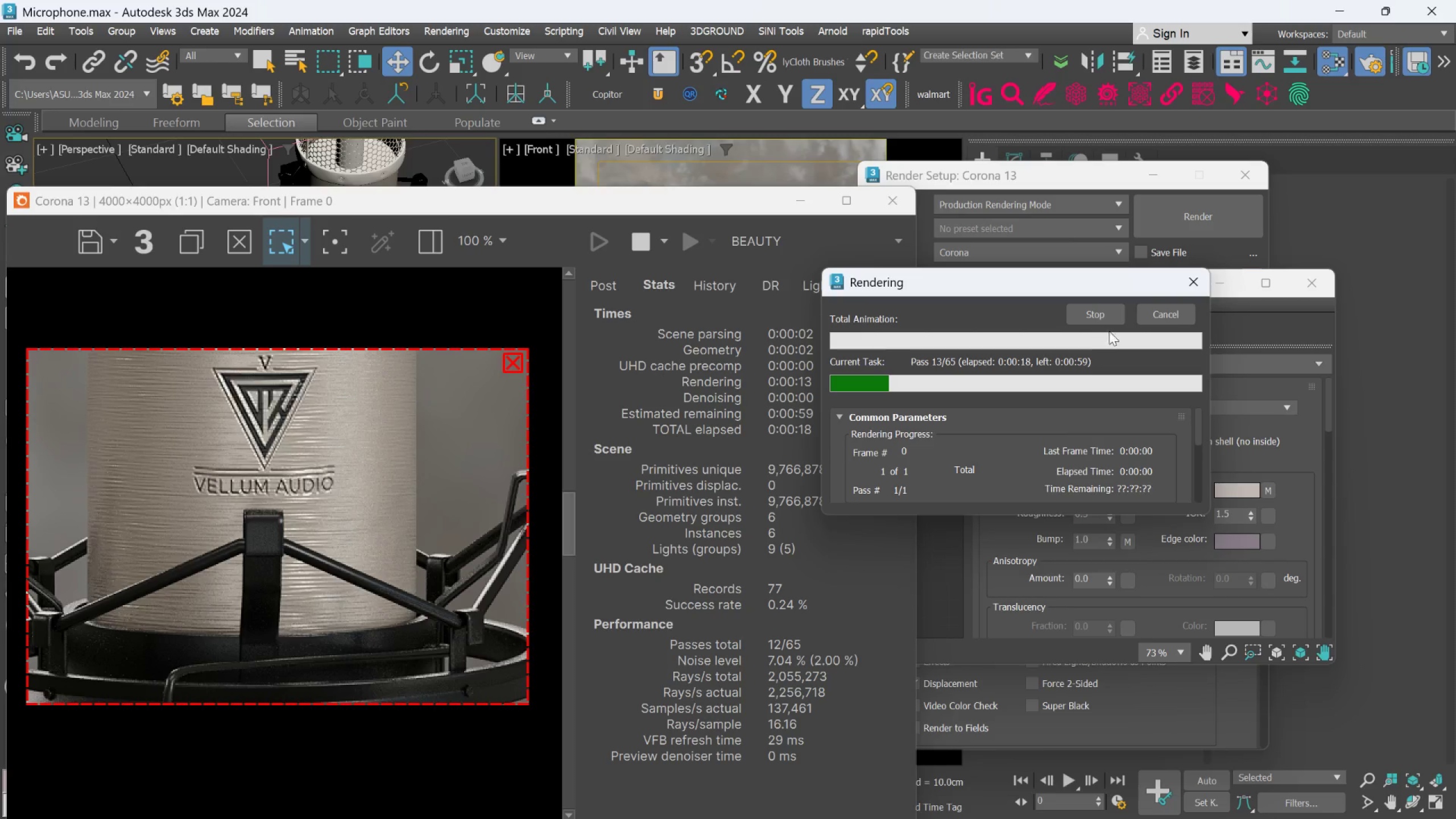 
left_click([1153, 320])
 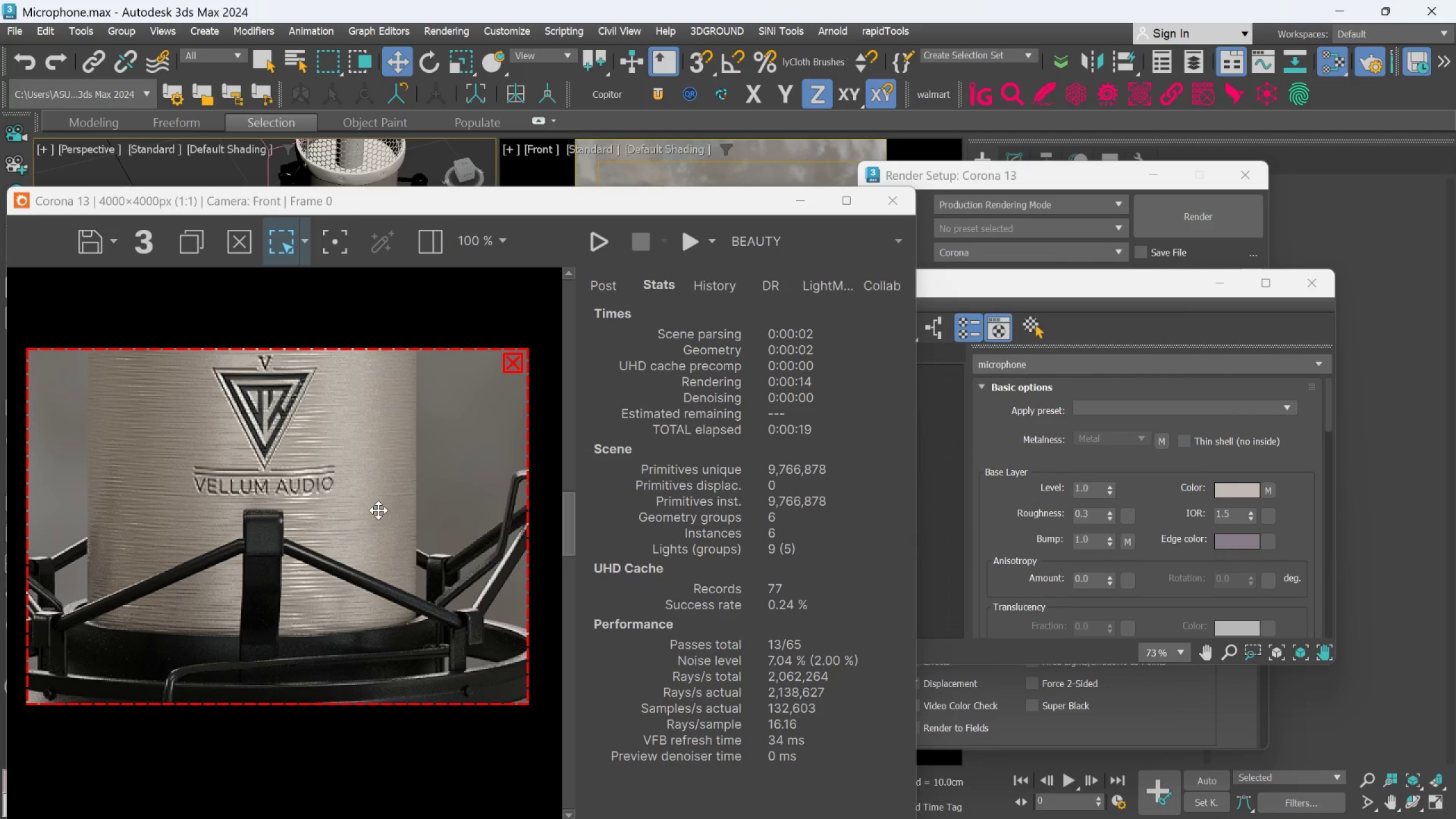 
scroll: coordinate [378, 511], scroll_direction: none, amount: 0.0
 